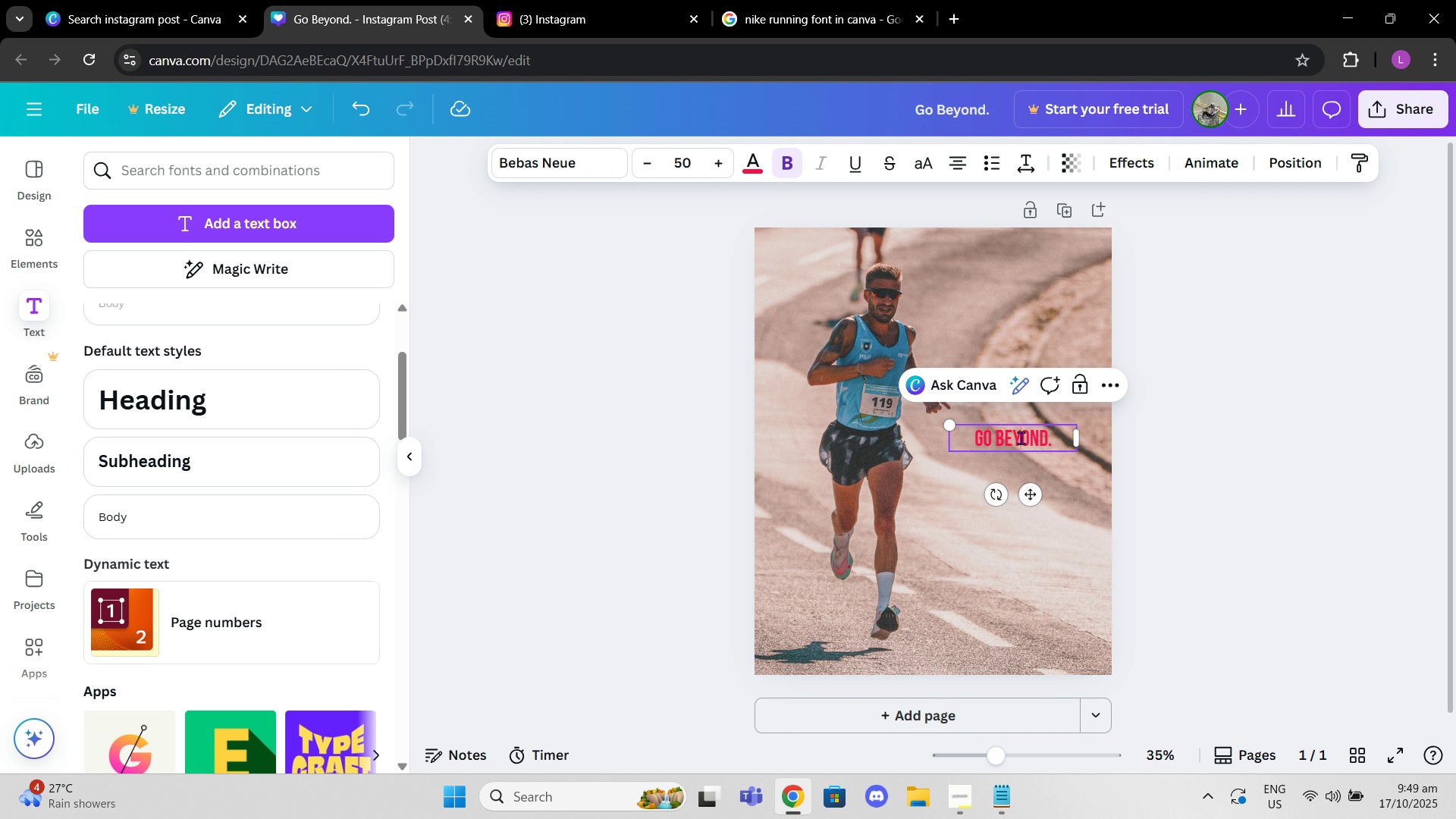 
left_click([1021, 438])
 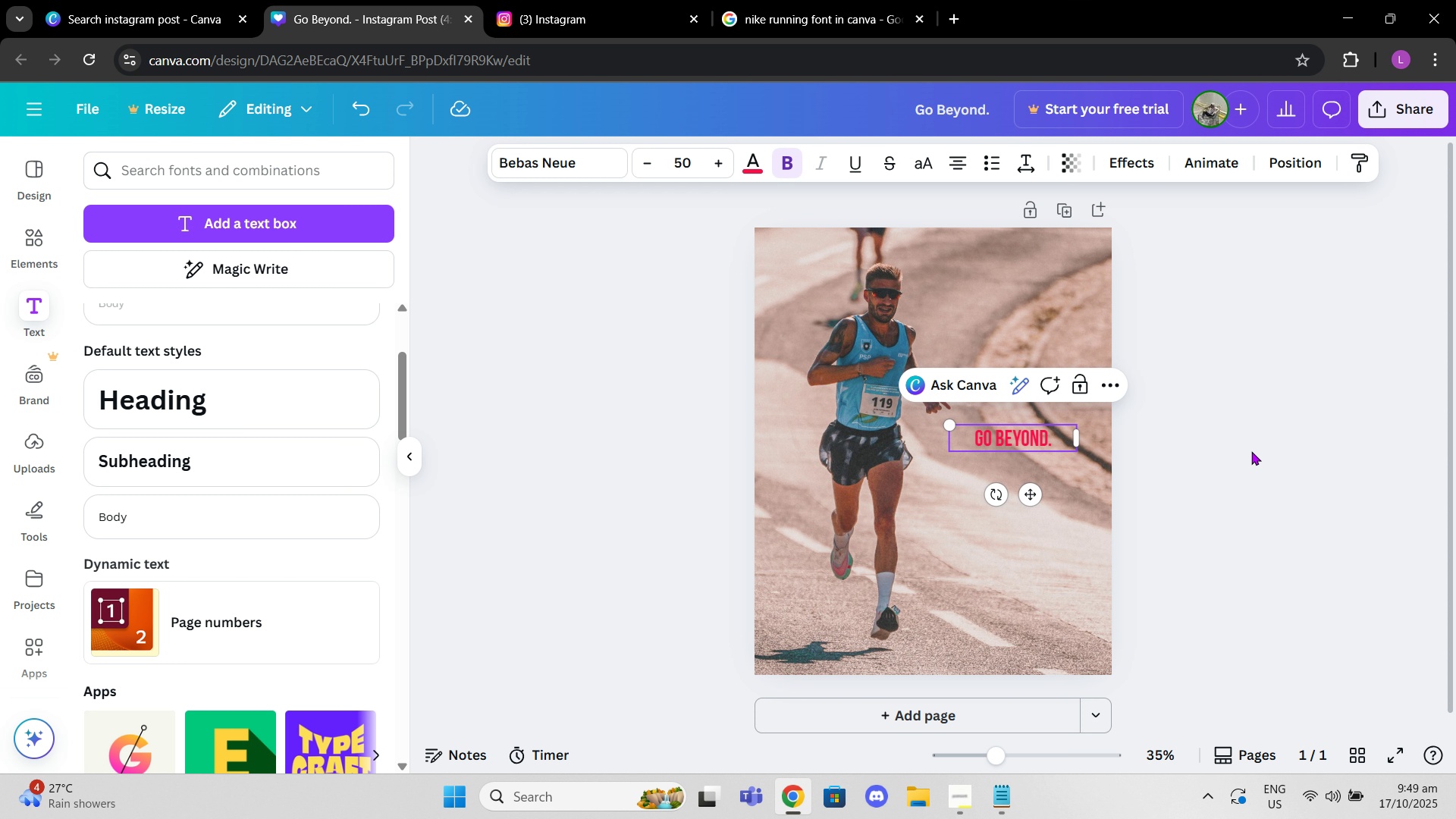 
left_click([1251, 451])
 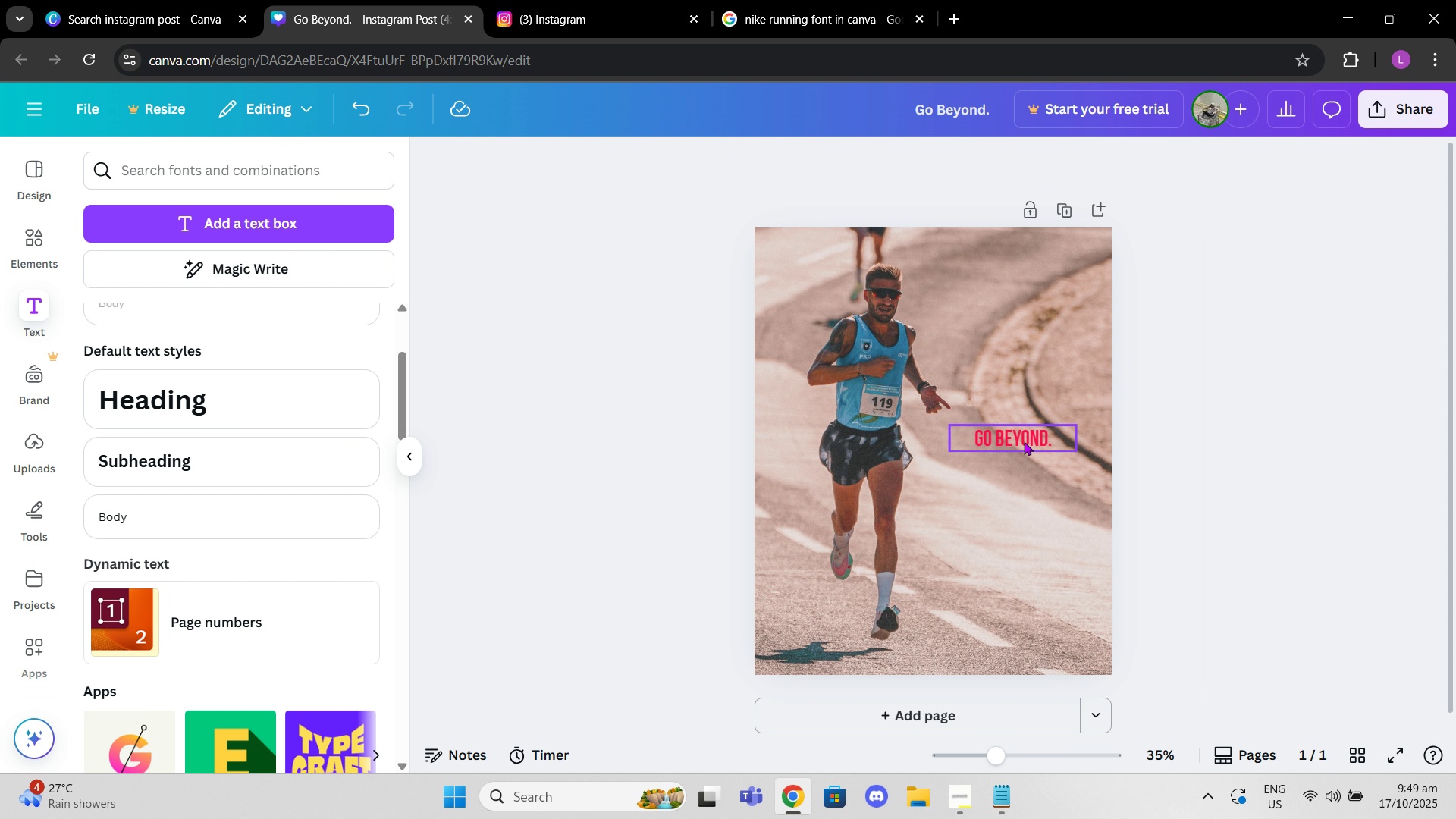 
left_click_drag(start_coordinate=[1024, 441], to_coordinate=[1016, 437])
 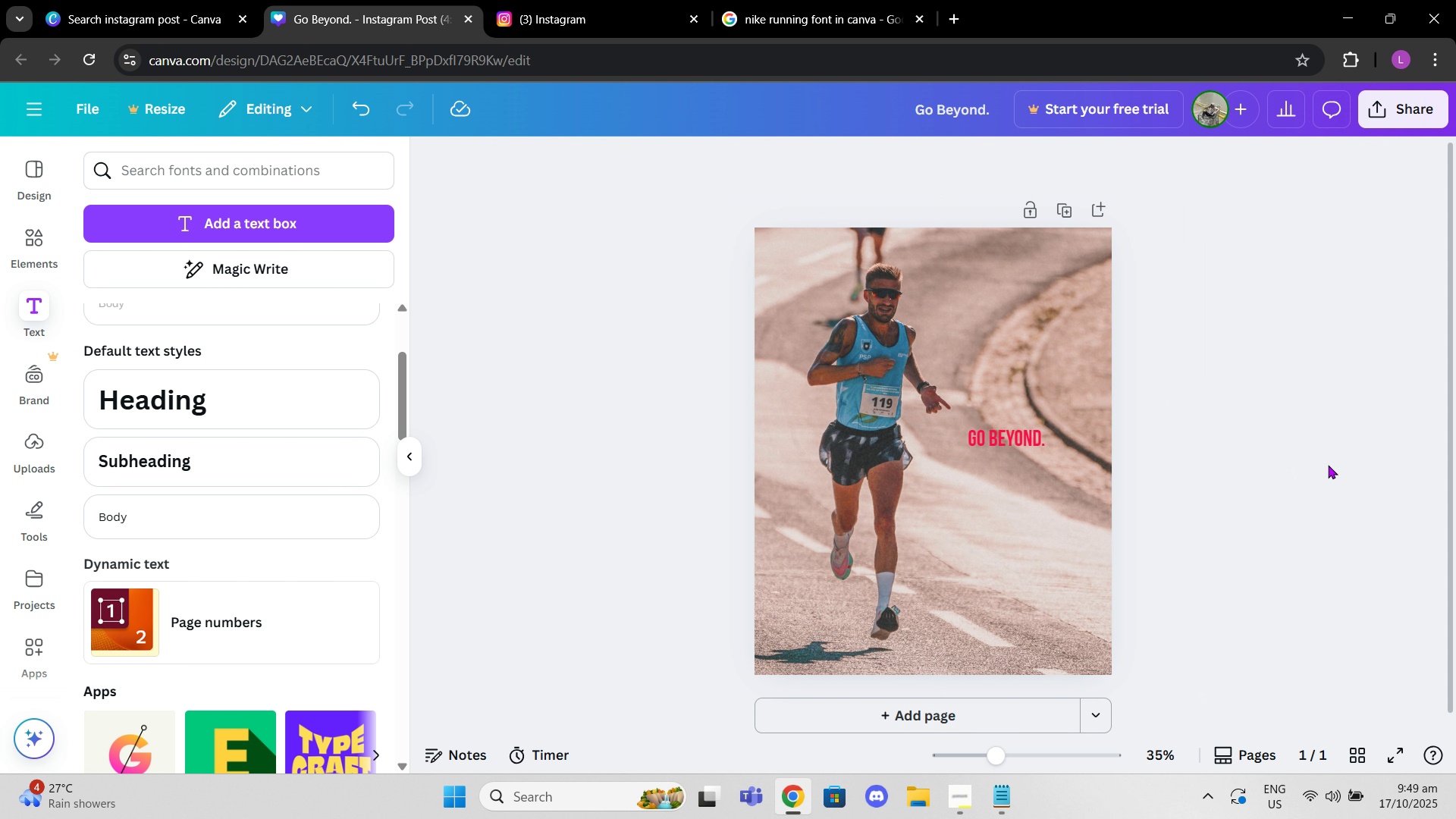 
left_click([1328, 465])
 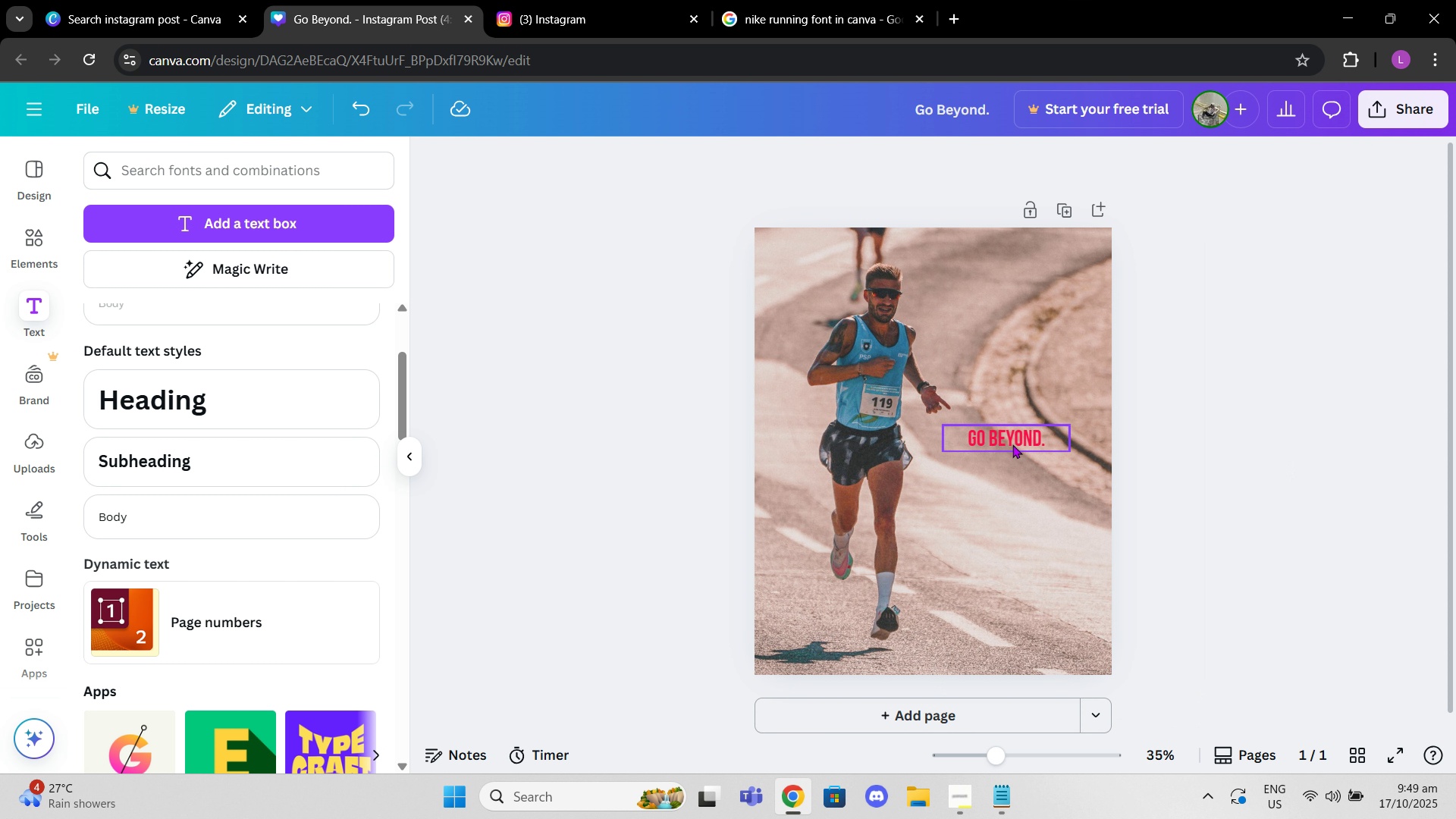 
left_click_drag(start_coordinate=[1012, 444], to_coordinate=[1012, 440])
 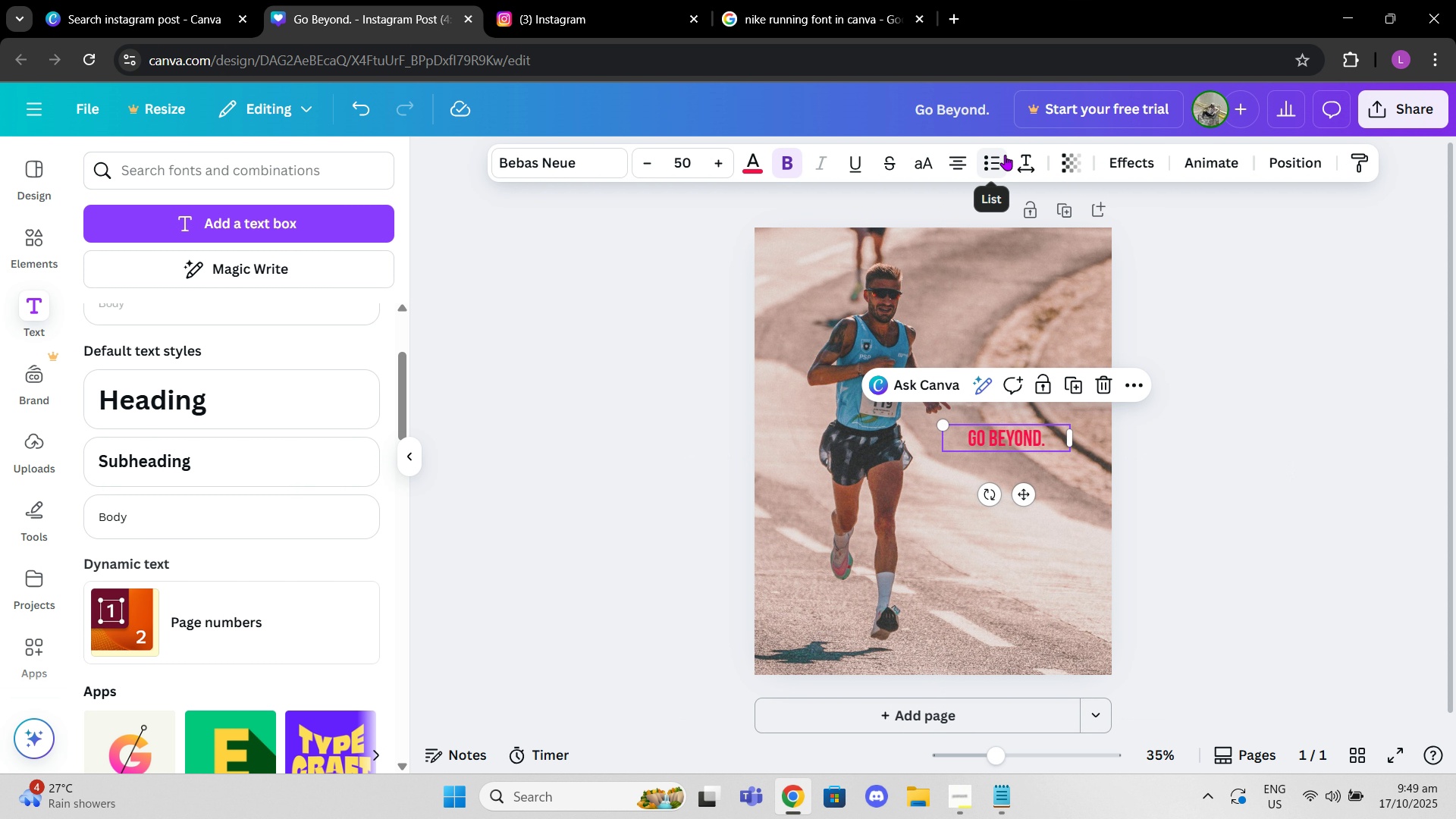 
left_click([1246, 233])
 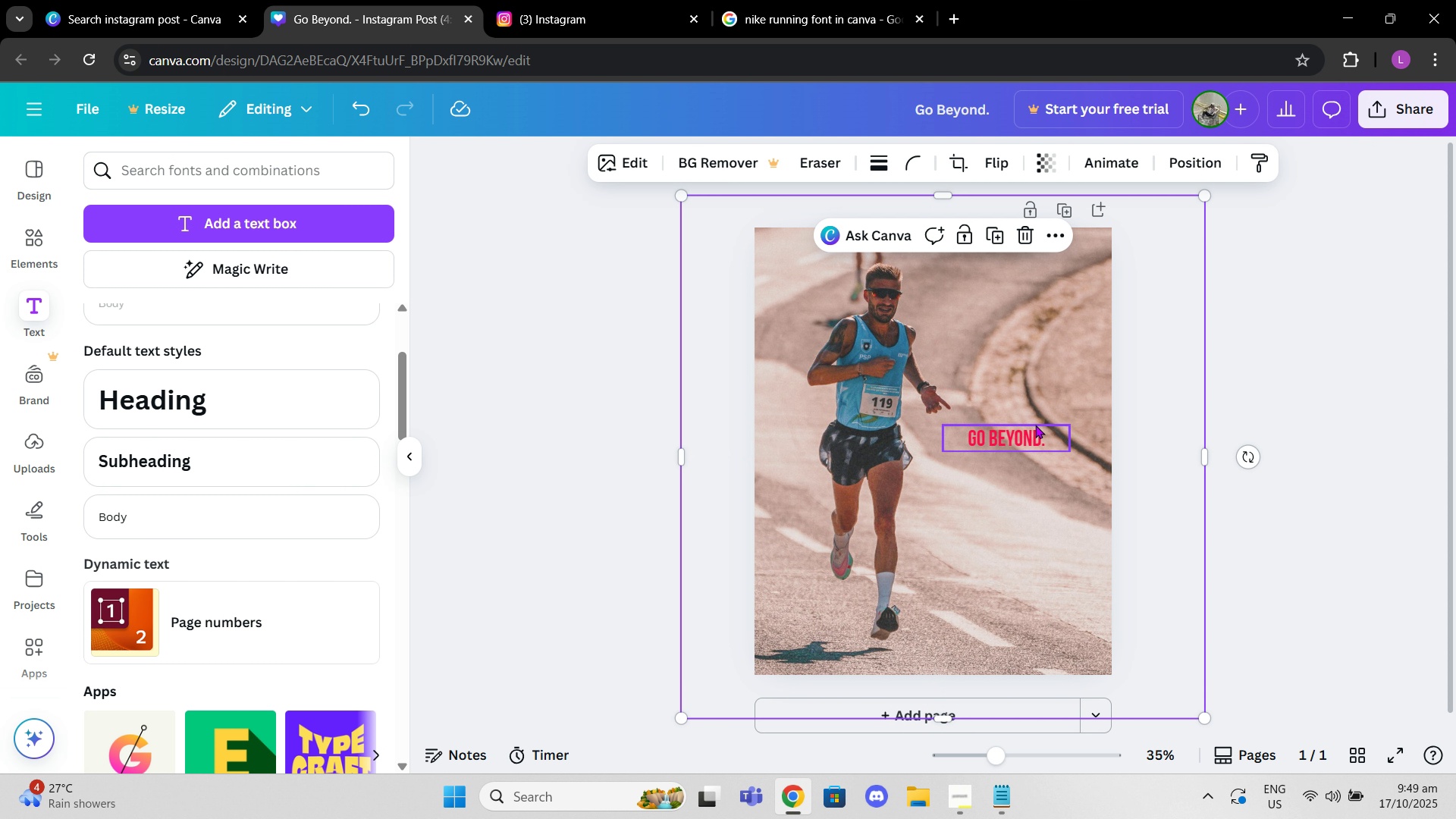 
double_click([1035, 425])
 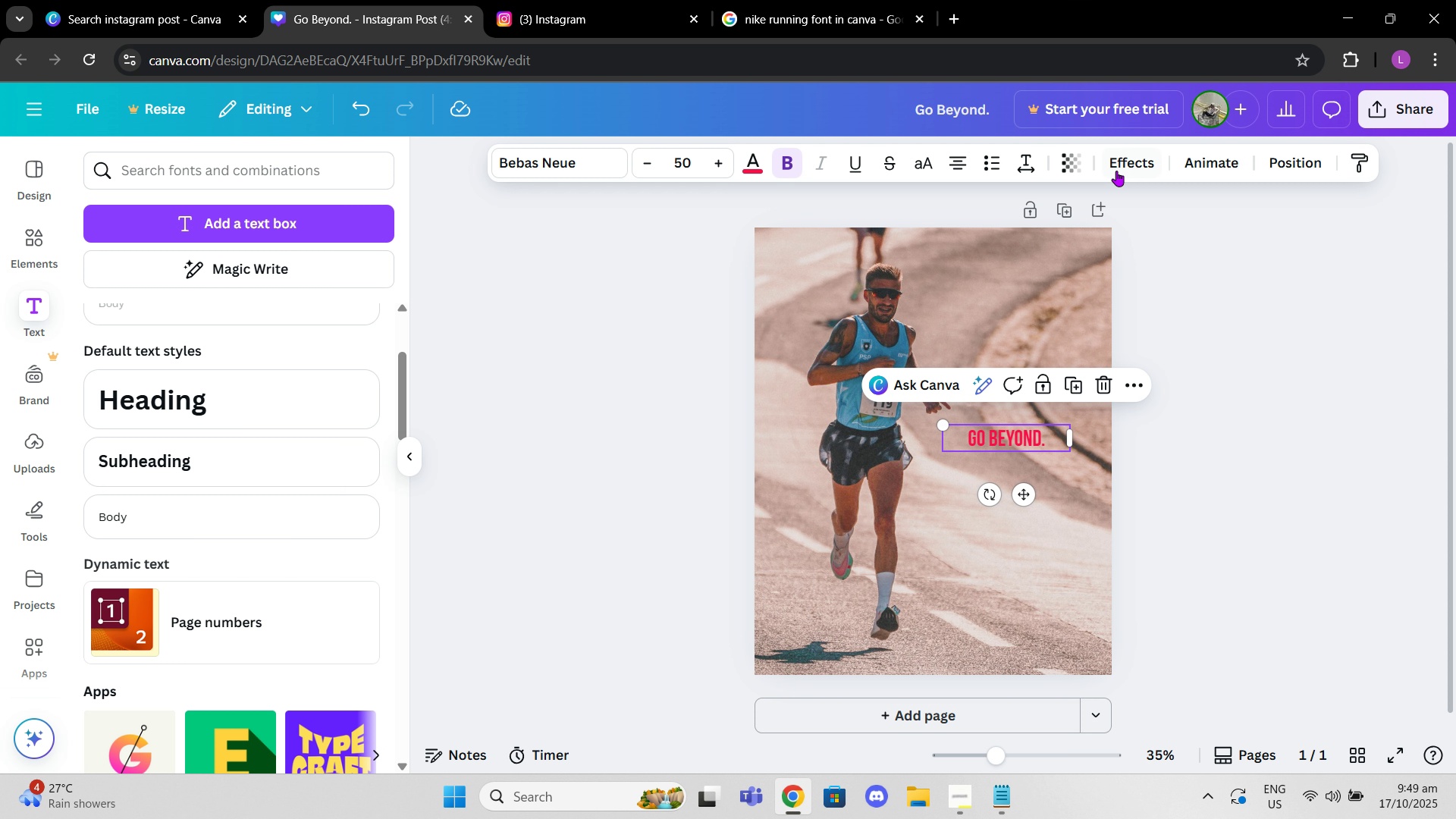 
double_click([1116, 171])
 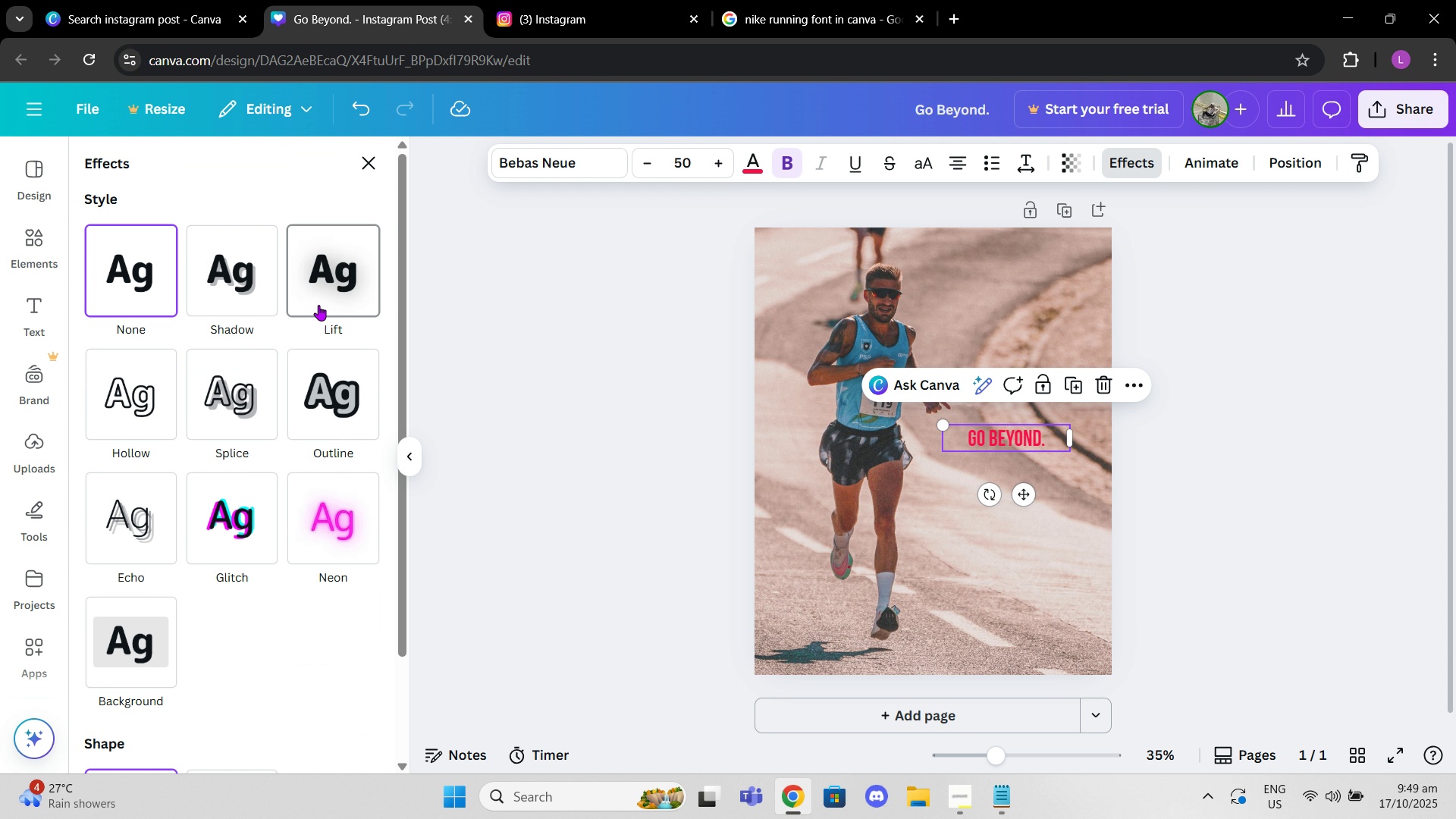 
left_click([318, 305])
 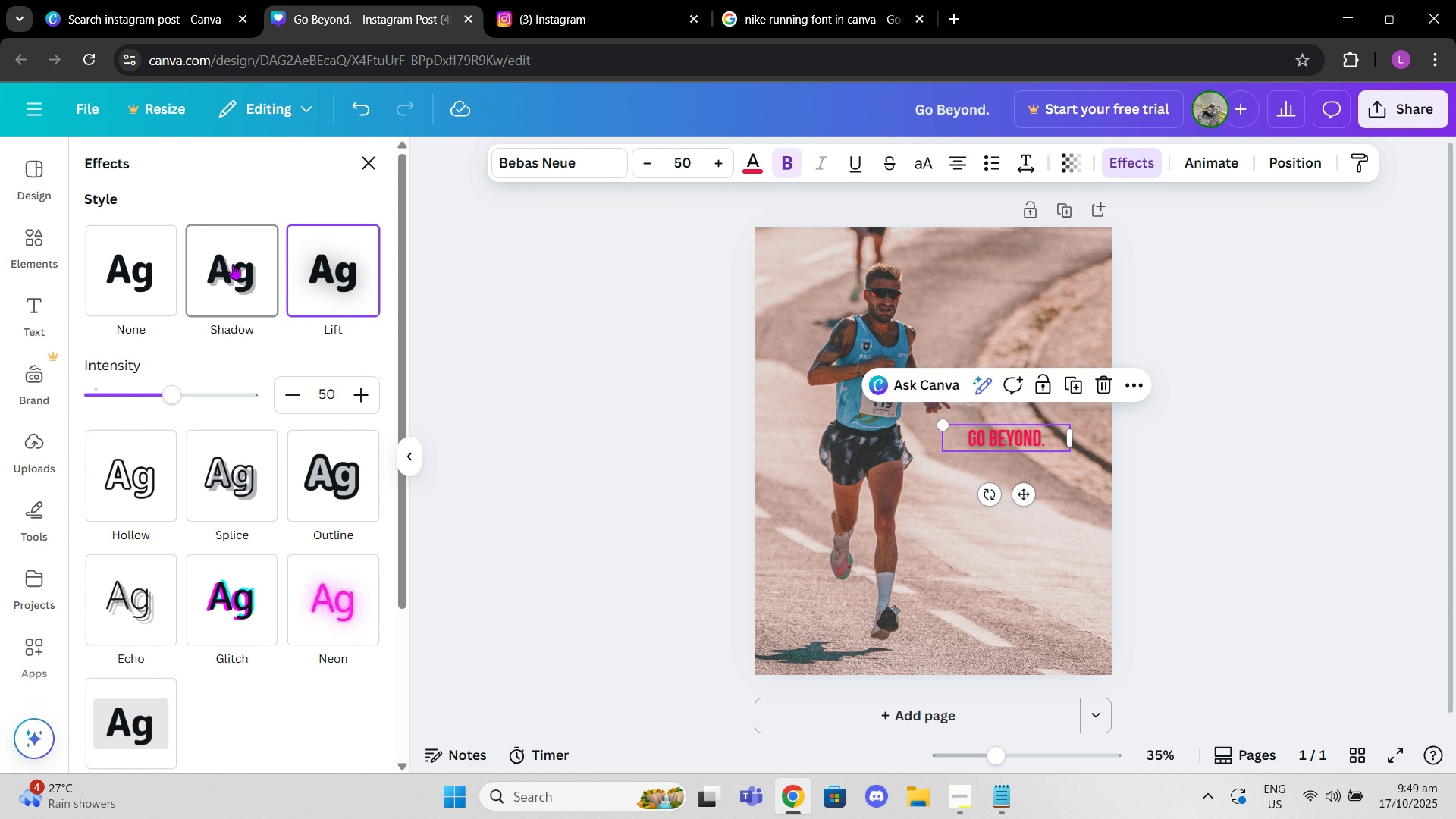 
left_click([233, 264])
 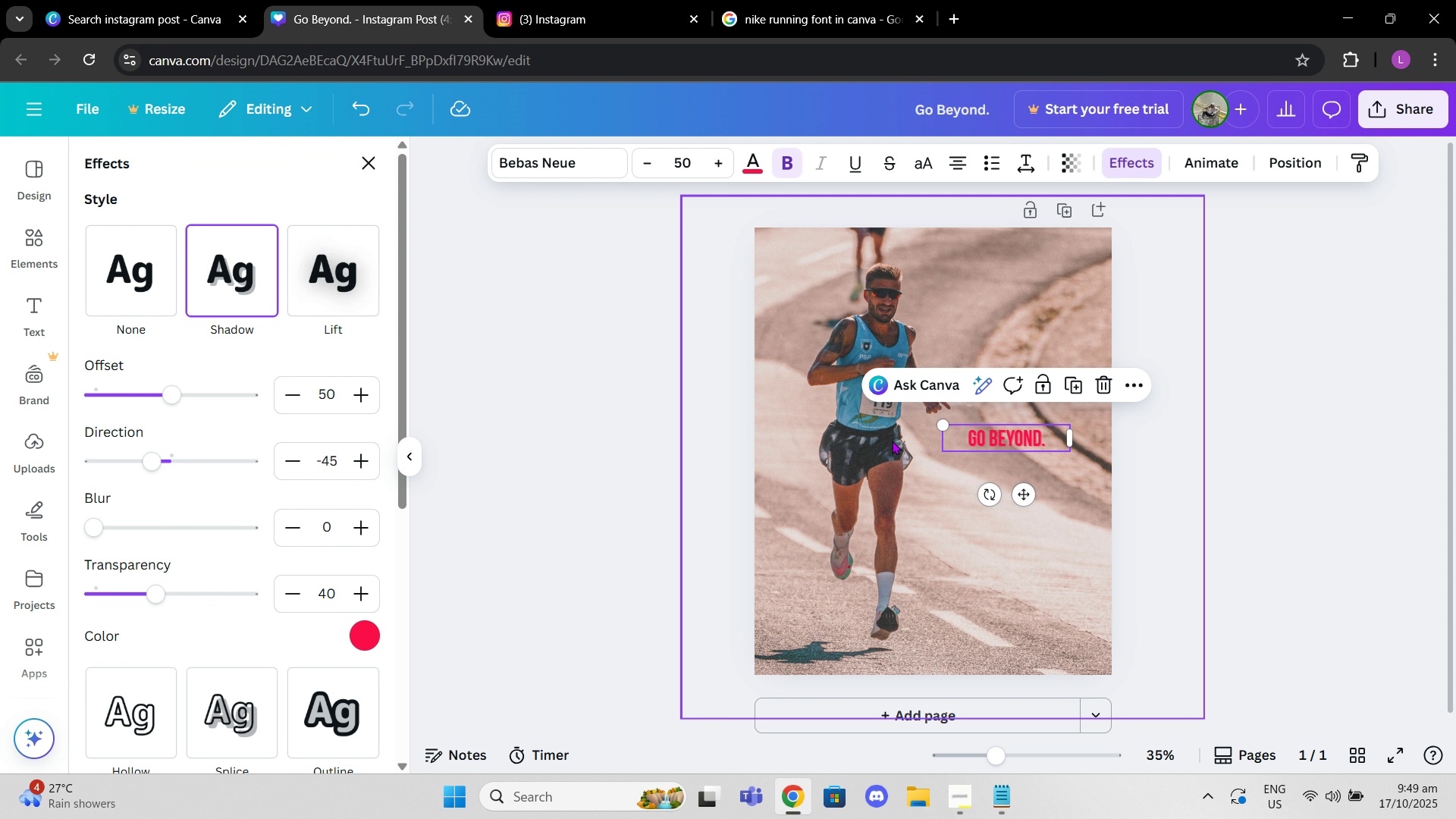 
left_click_drag(start_coordinate=[1031, 489], to_coordinate=[1006, 486])
 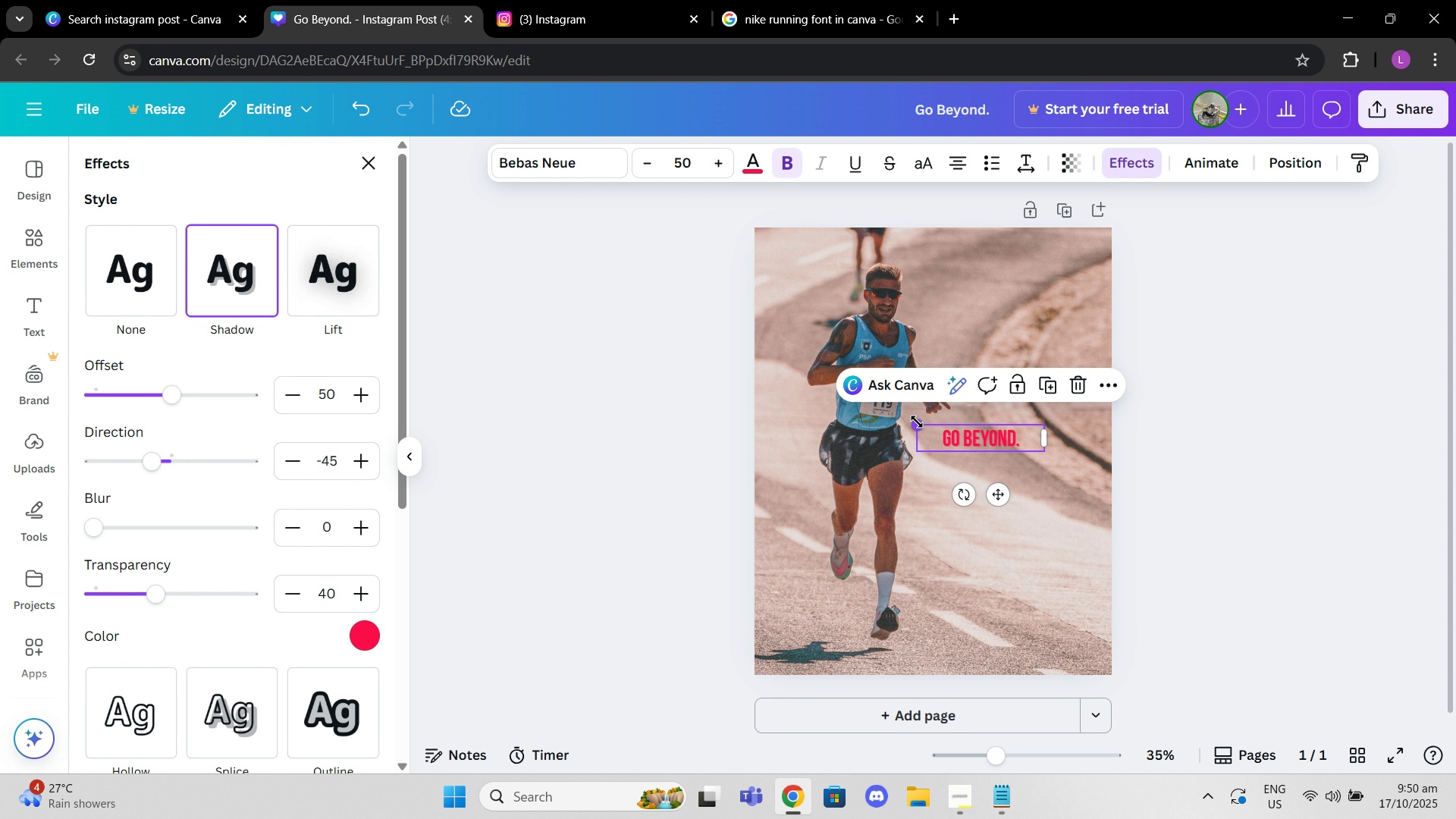 
left_click_drag(start_coordinate=[917, 422], to_coordinate=[829, 406])
 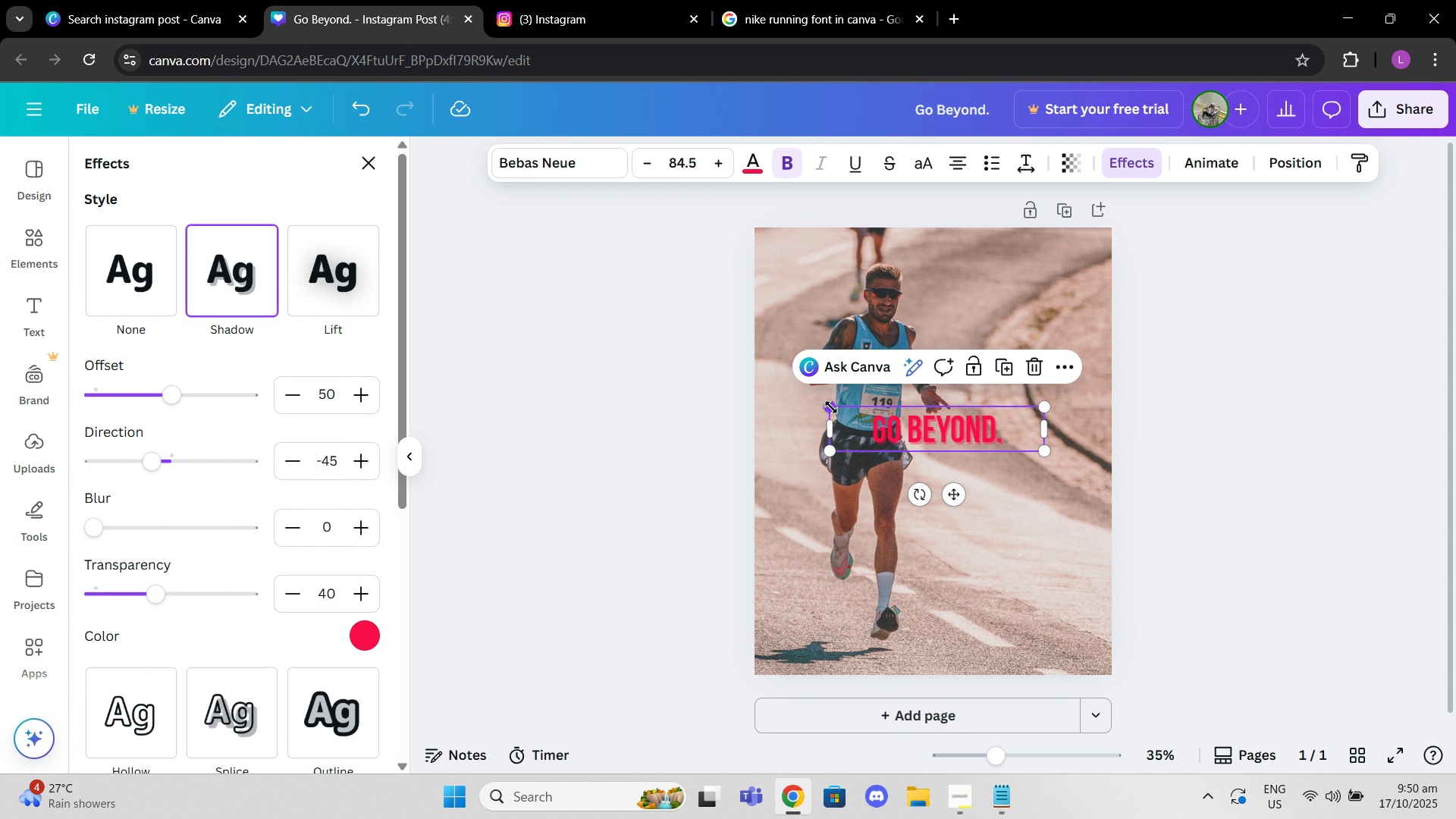 
left_click_drag(start_coordinate=[831, 407], to_coordinate=[904, 457])
 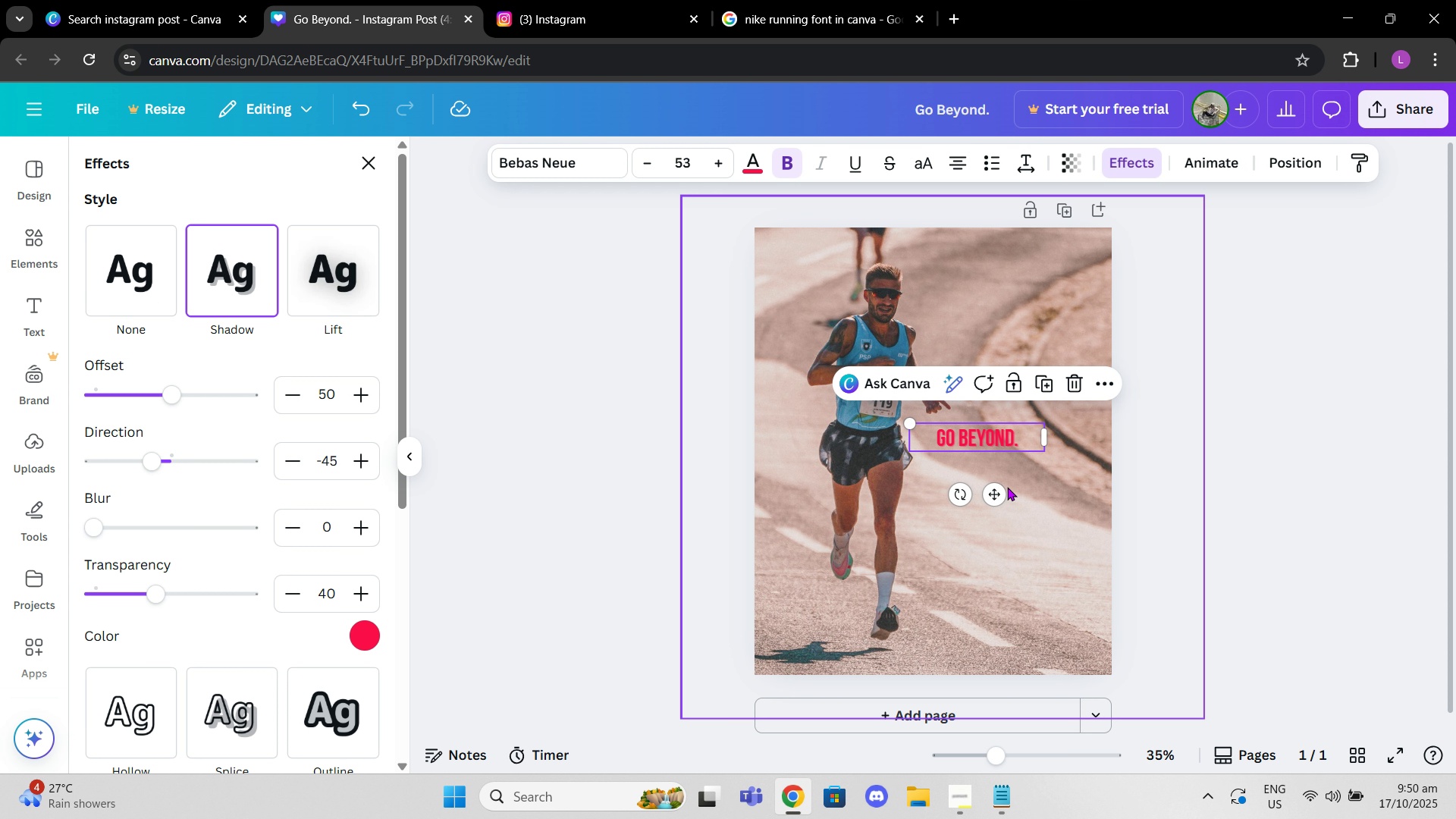 
left_click_drag(start_coordinate=[1005, 487], to_coordinate=[1024, 487])
 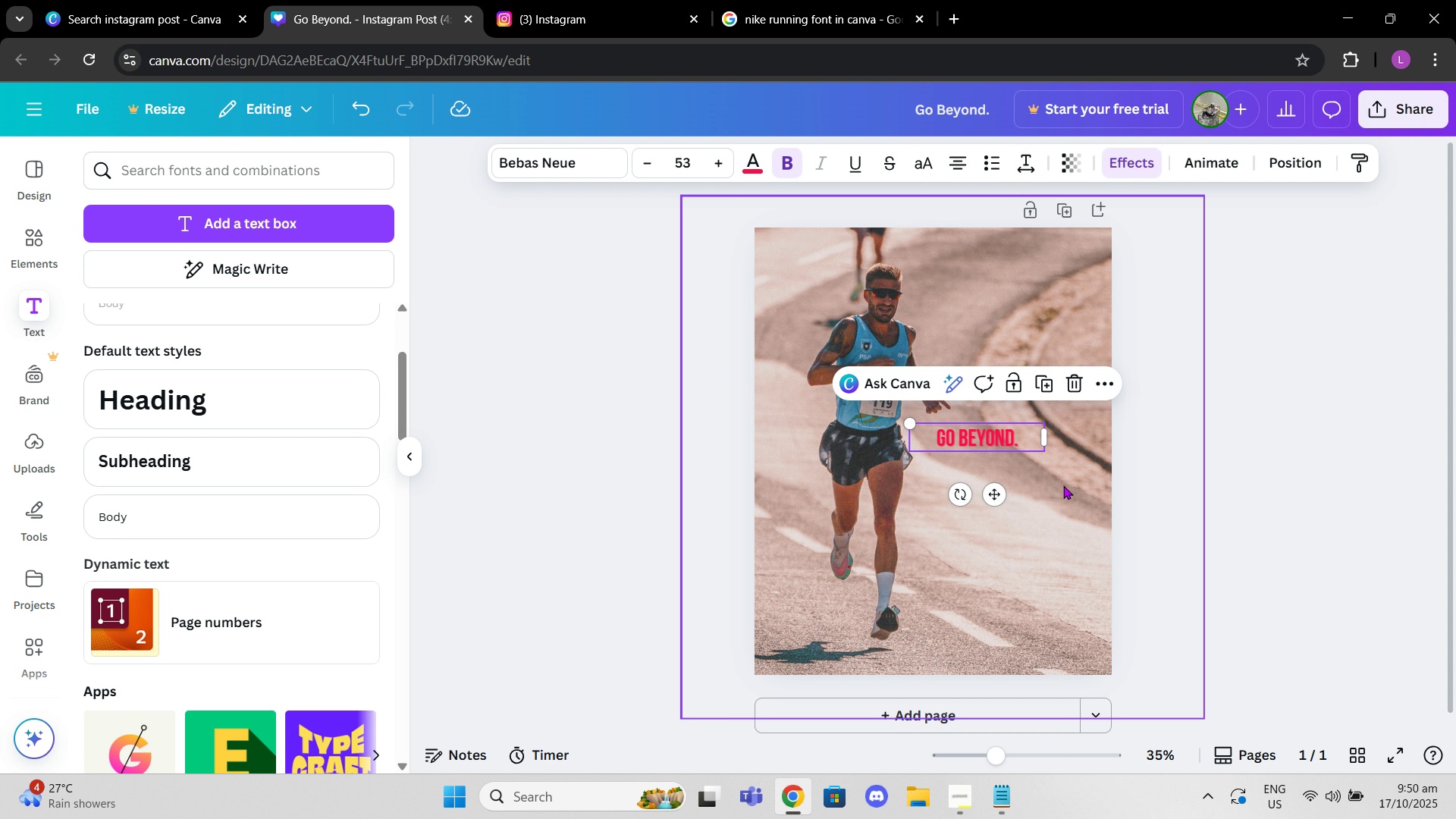 
left_click([1064, 485])
 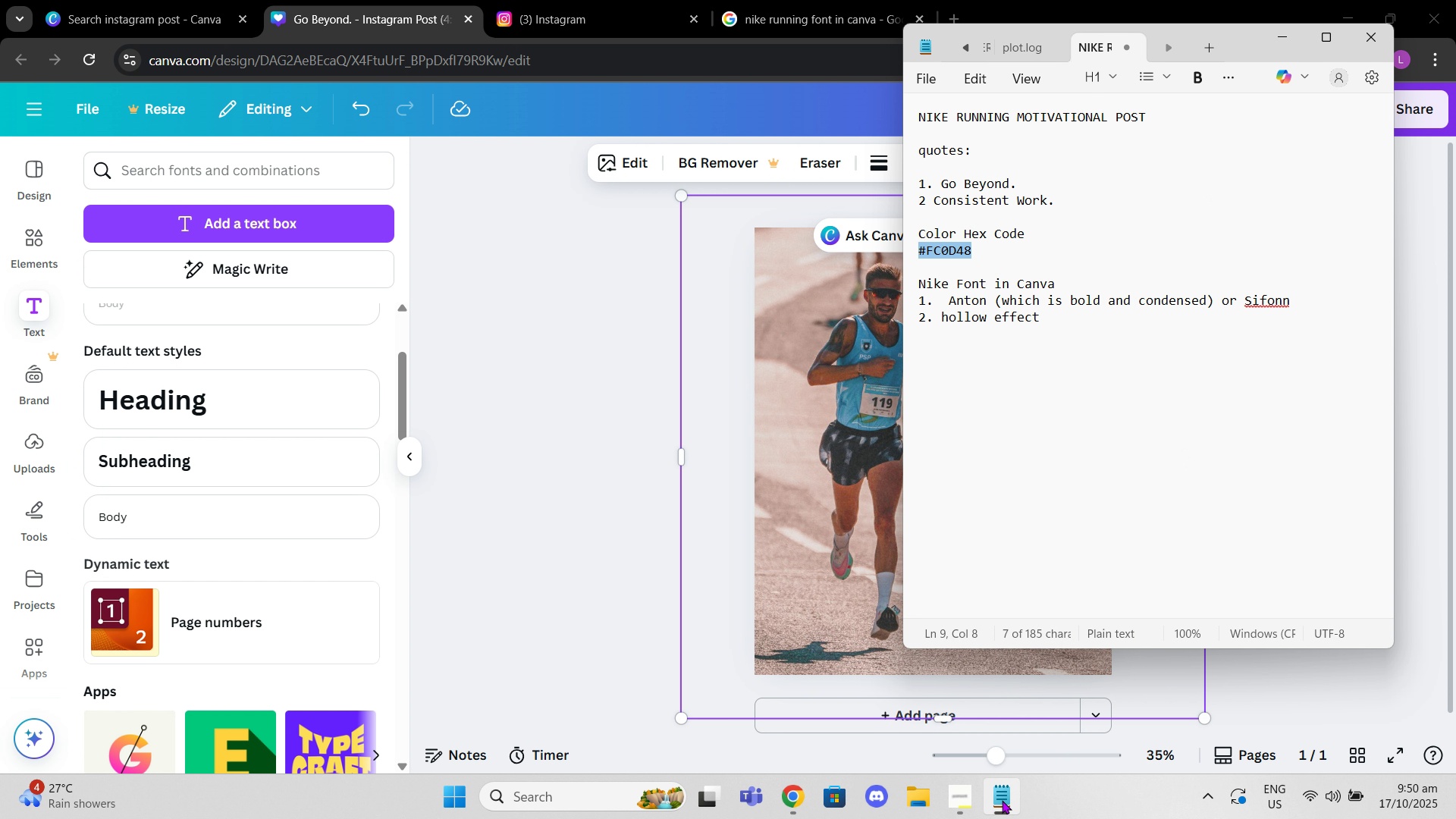 
left_click([1002, 800])
 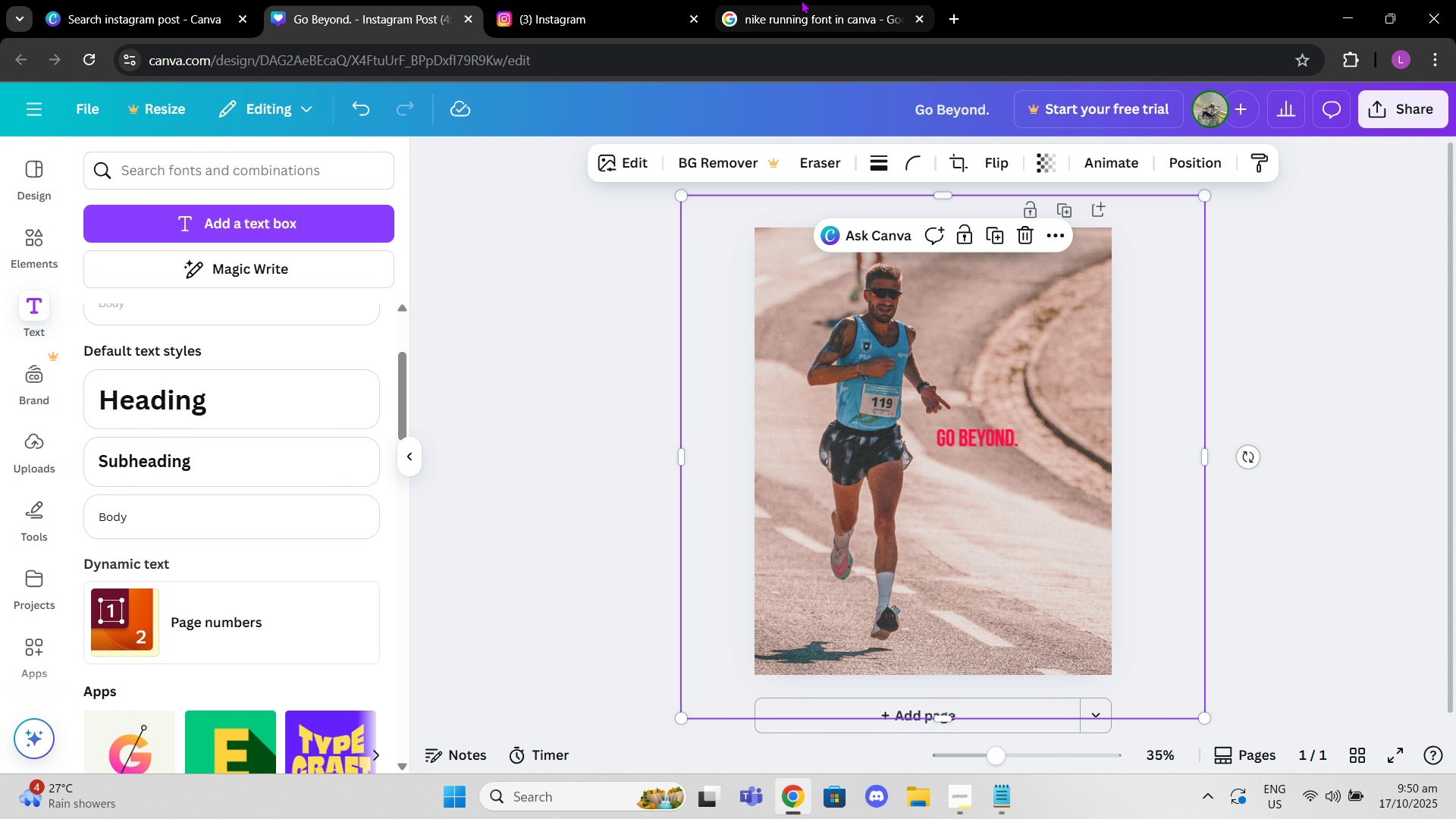 
left_click([801, 0])
 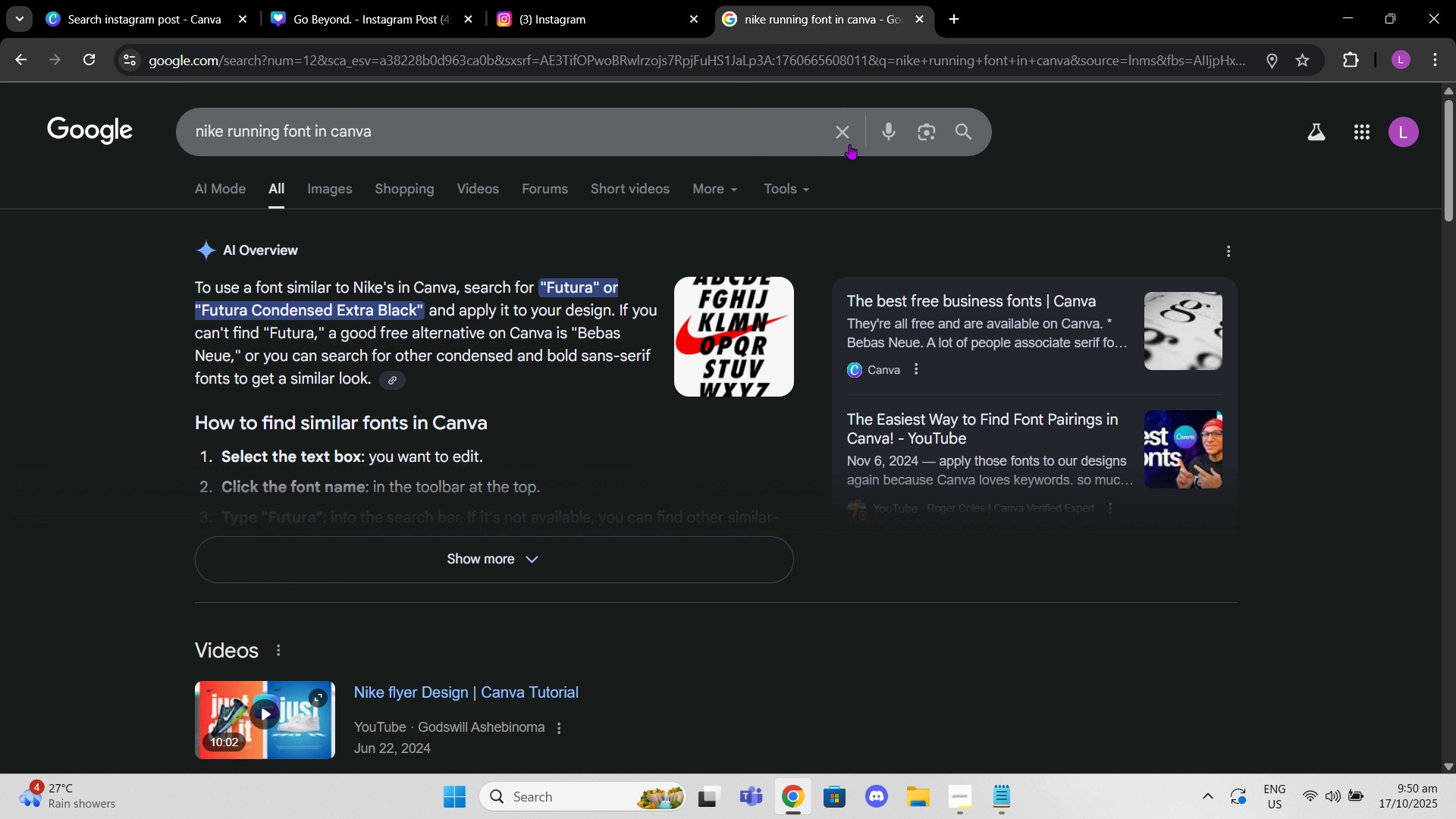 
left_click([852, 143])
 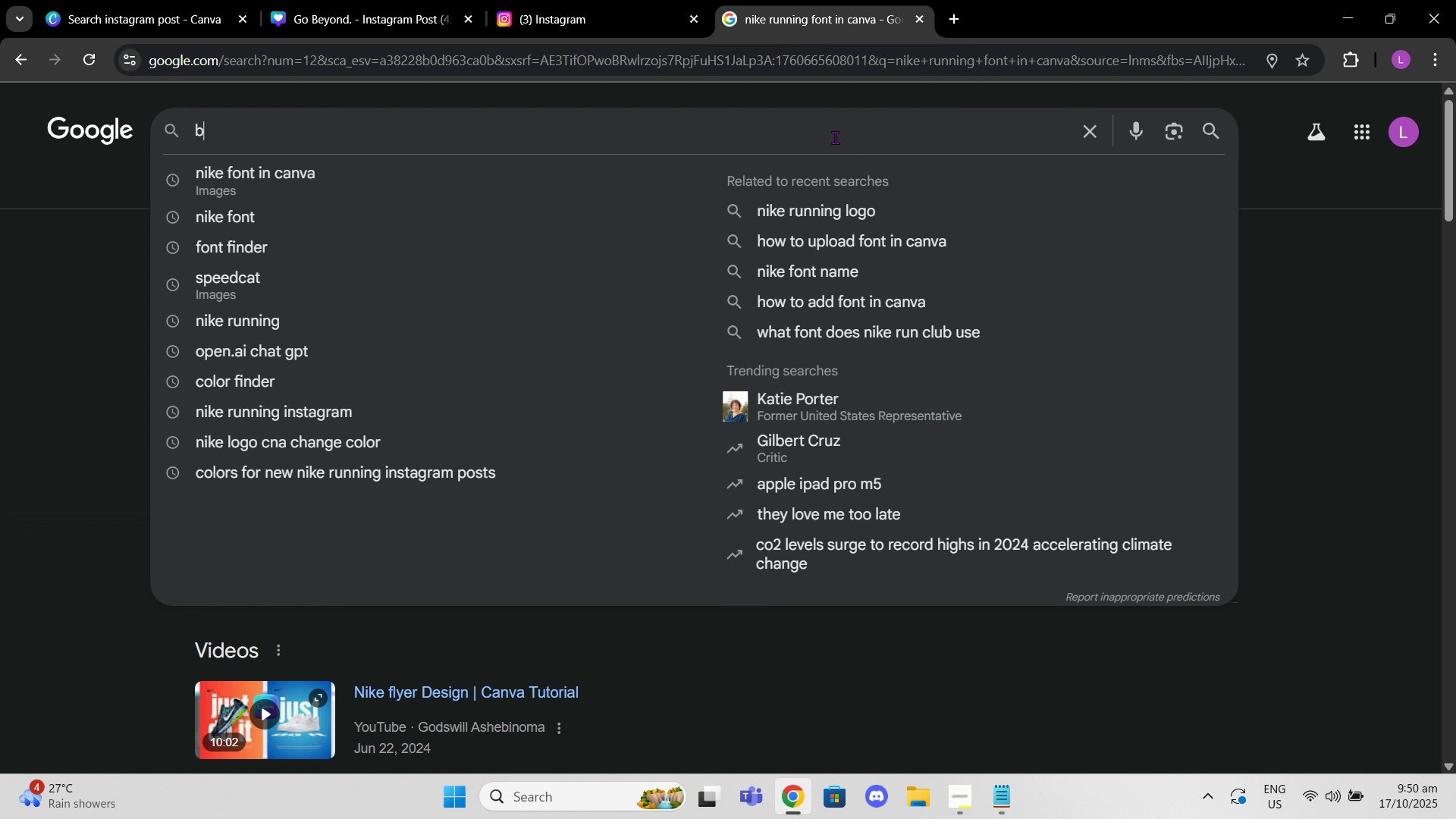 
type(beyond)
 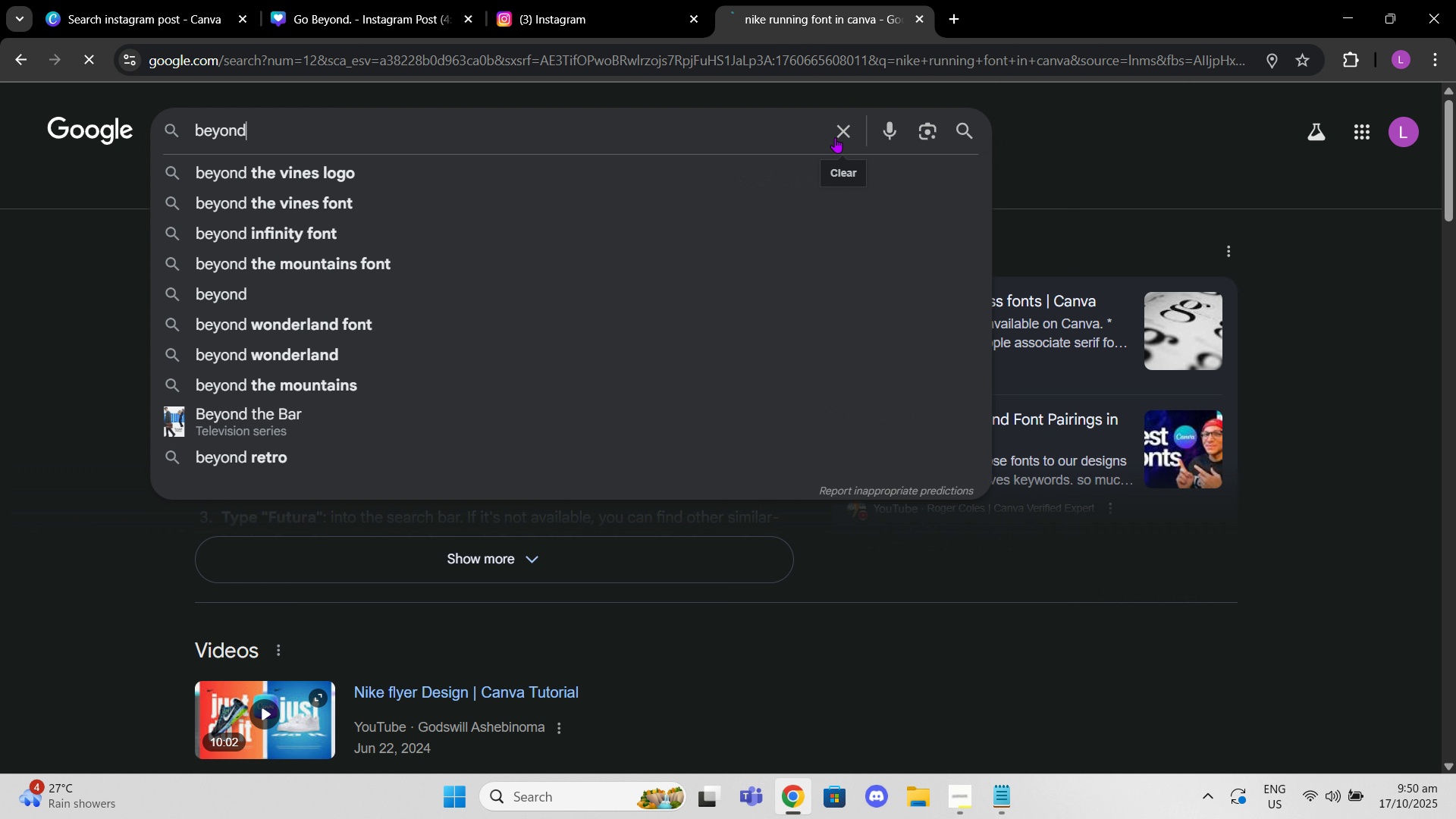 
key(Enter)
 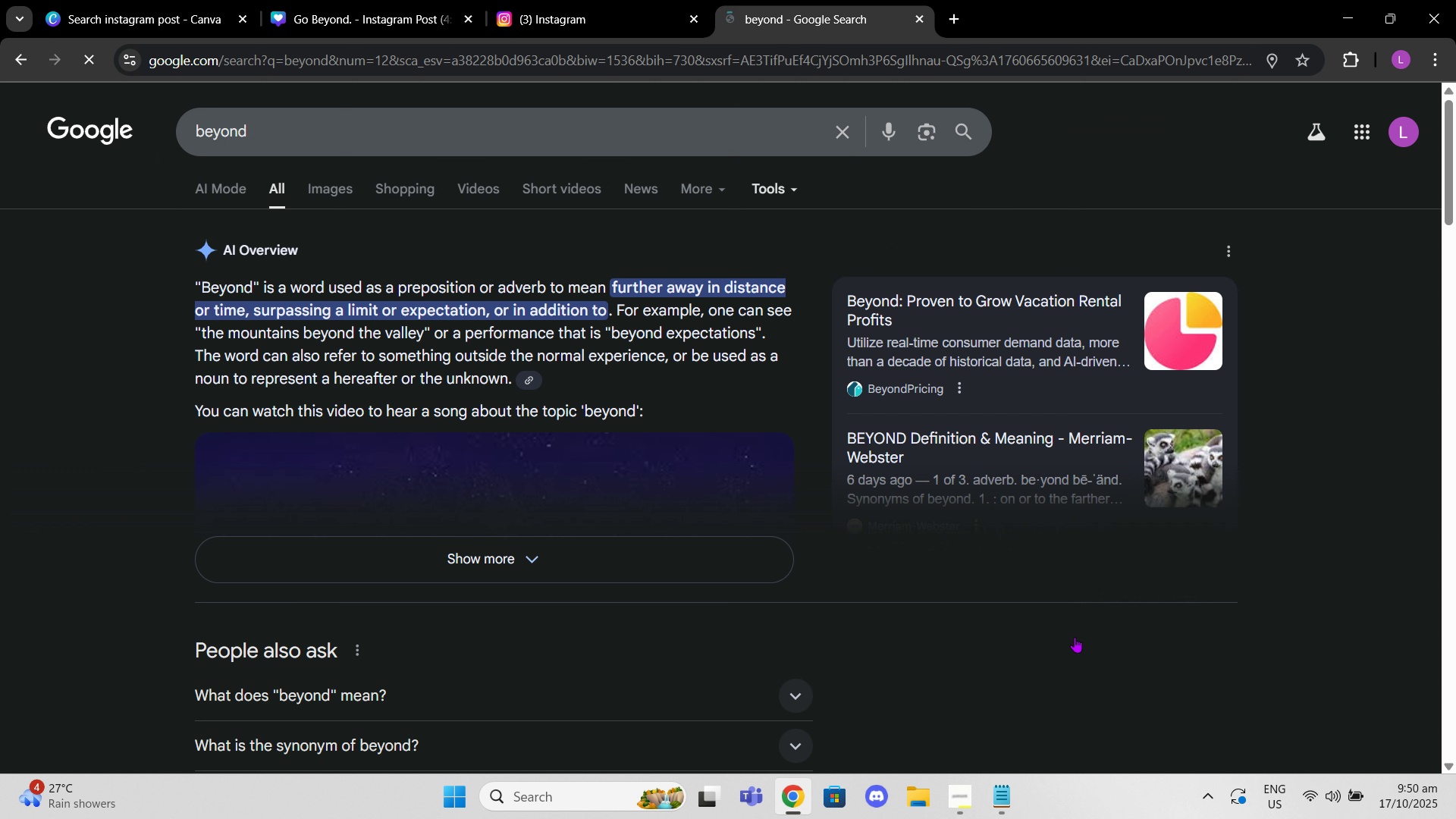 
left_click([1003, 807])
 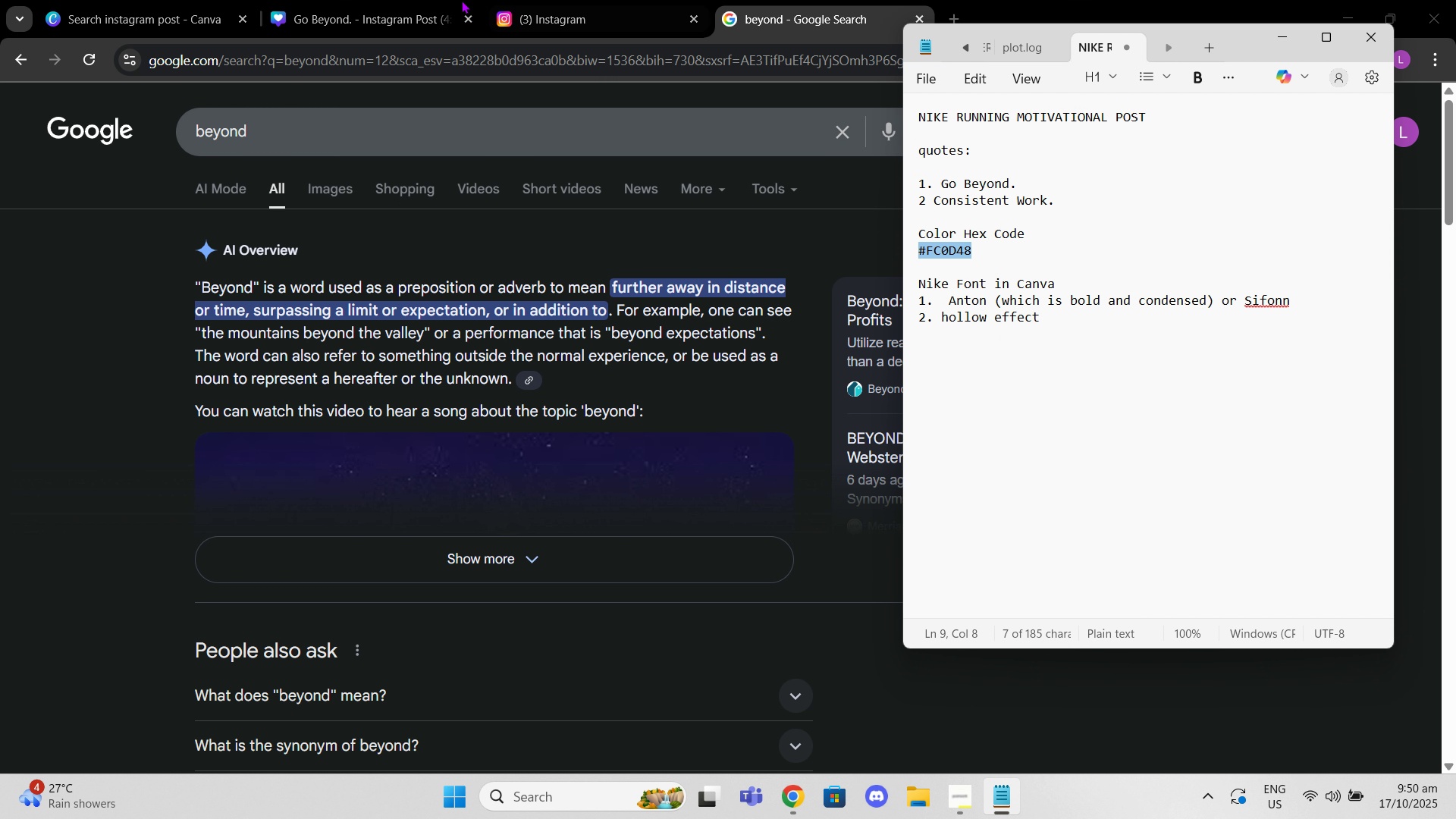 
left_click([334, 0])
 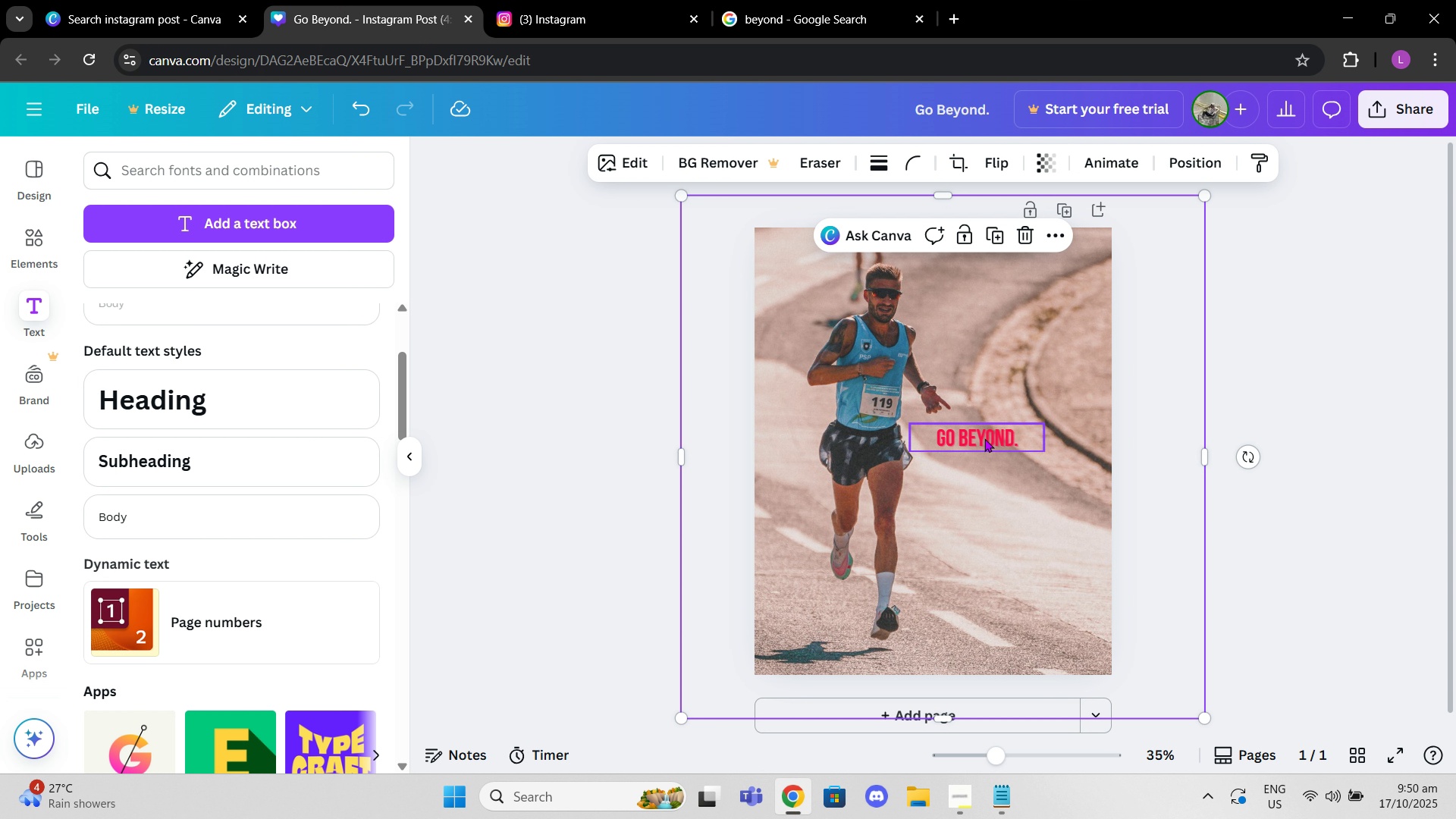 
left_click_drag(start_coordinate=[983, 447], to_coordinate=[1004, 443])
 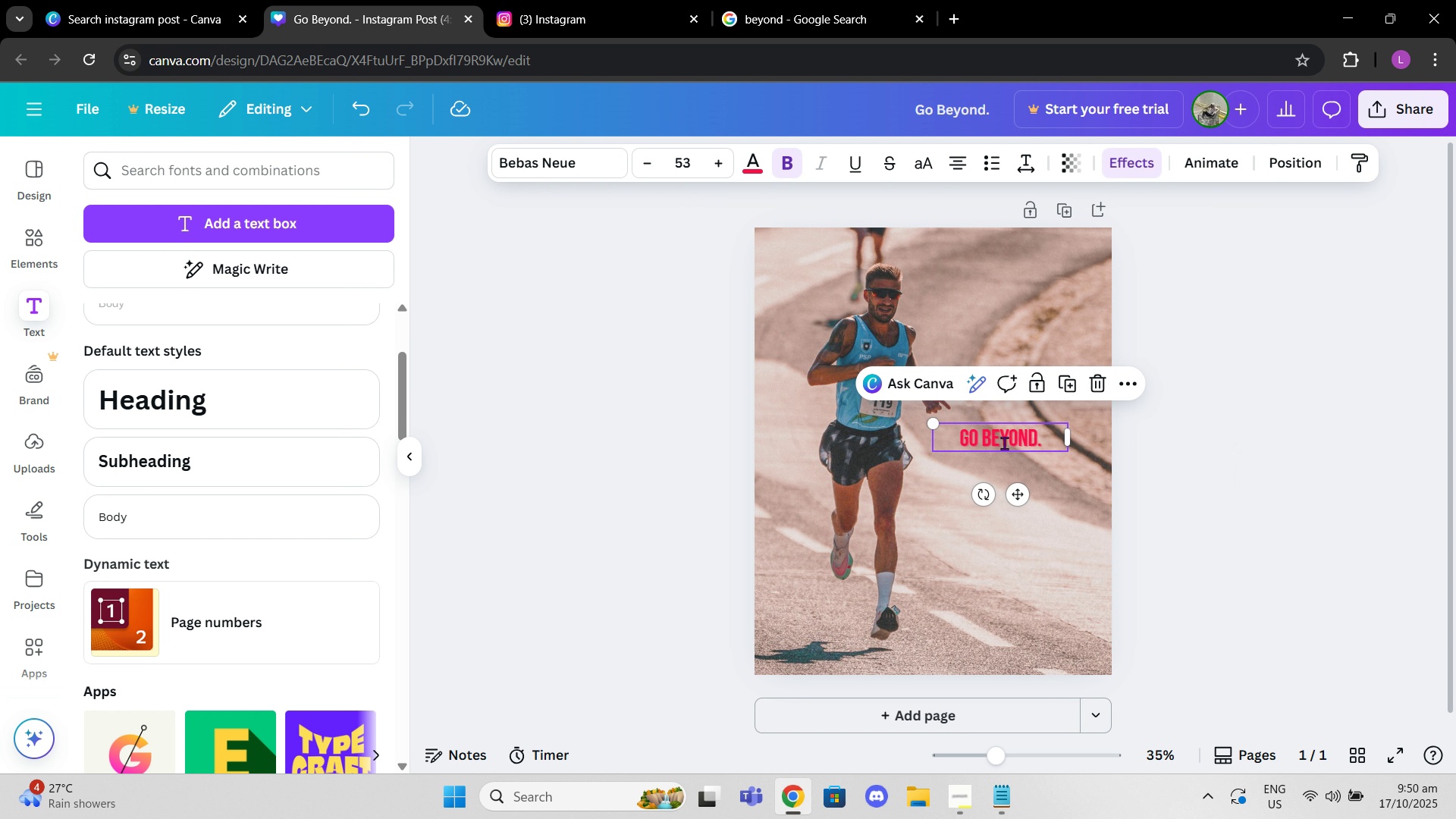 
left_click([1004, 443])
 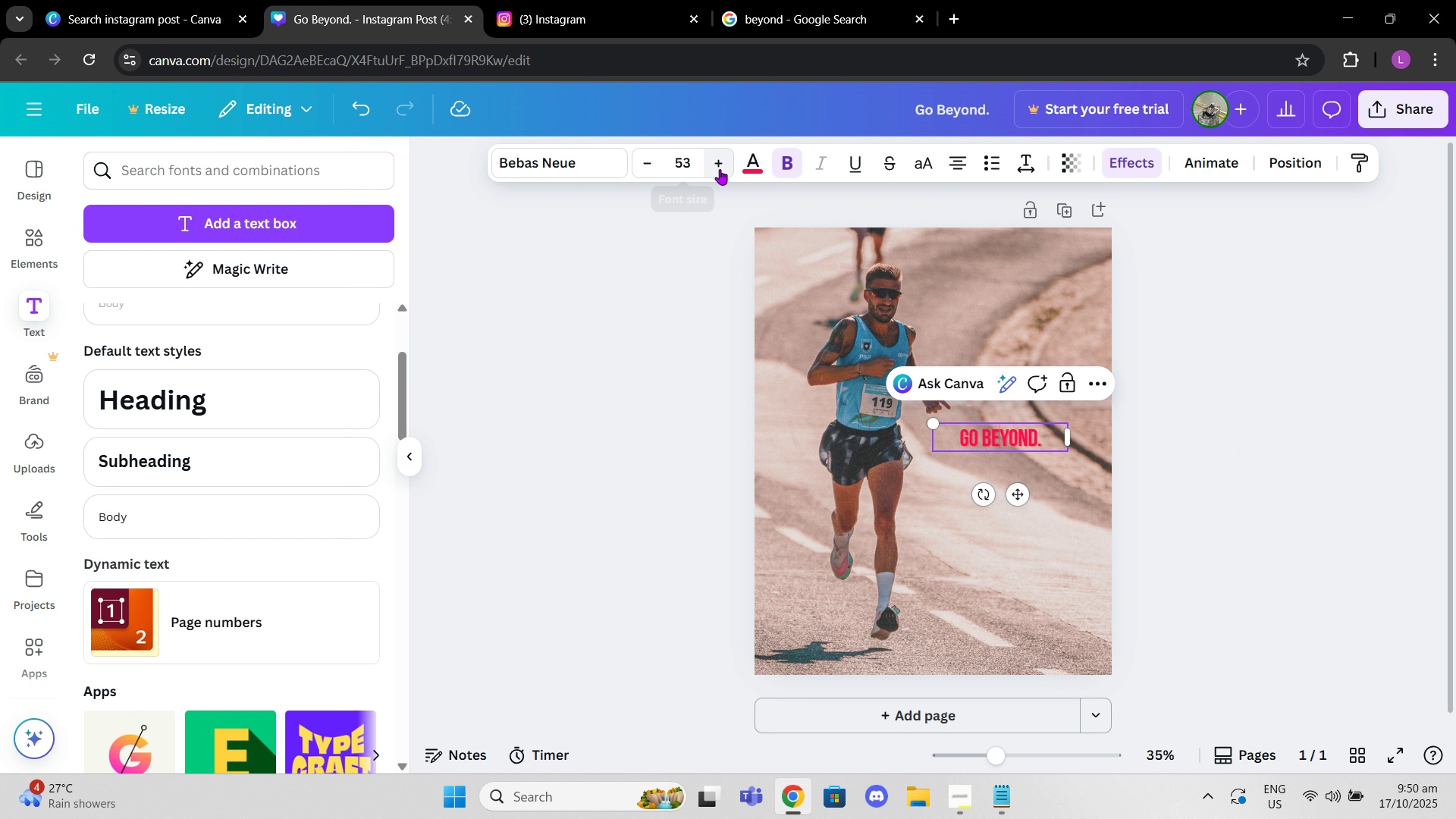 
double_click([720, 169])
 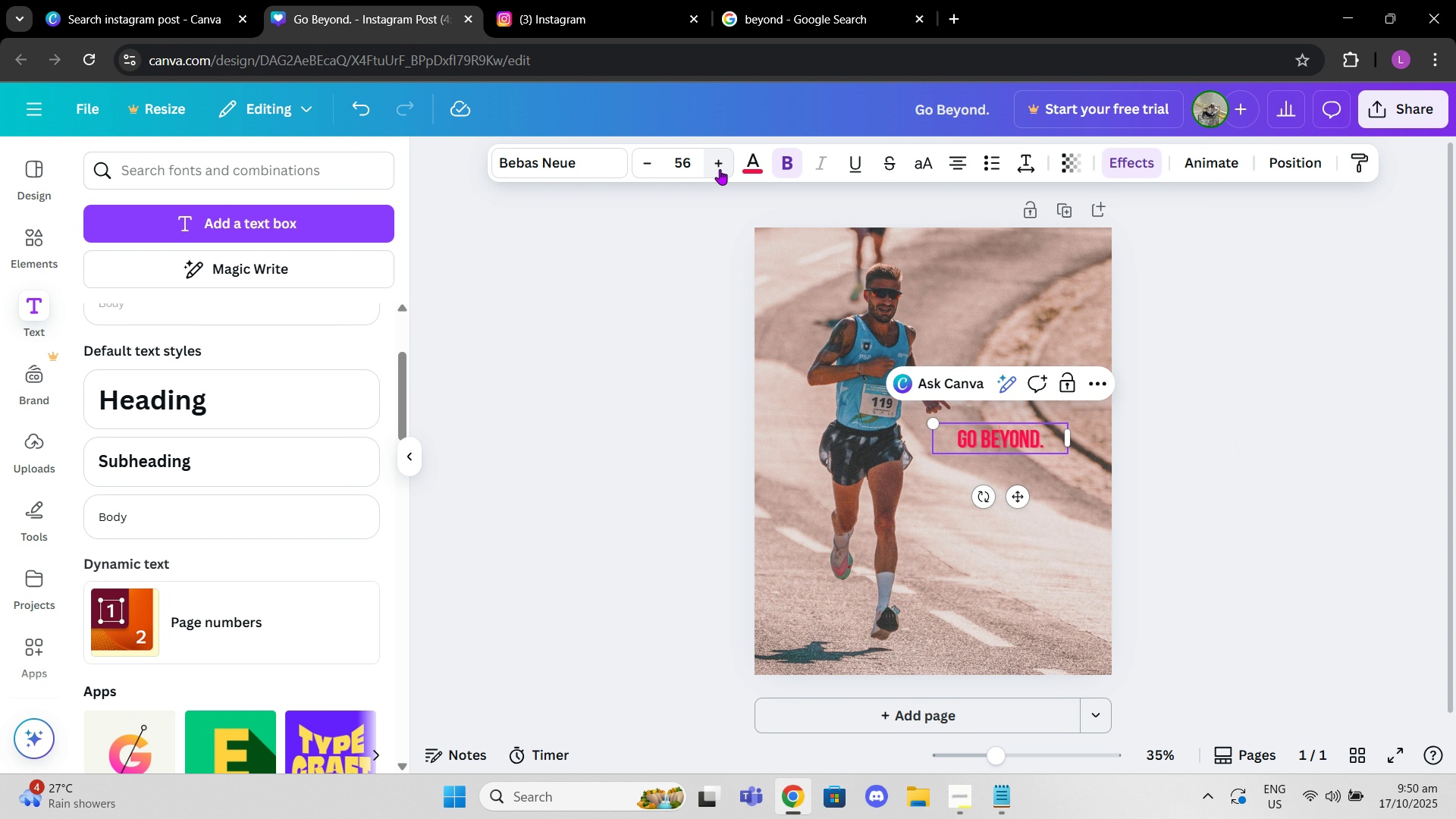 
triple_click([720, 169])
 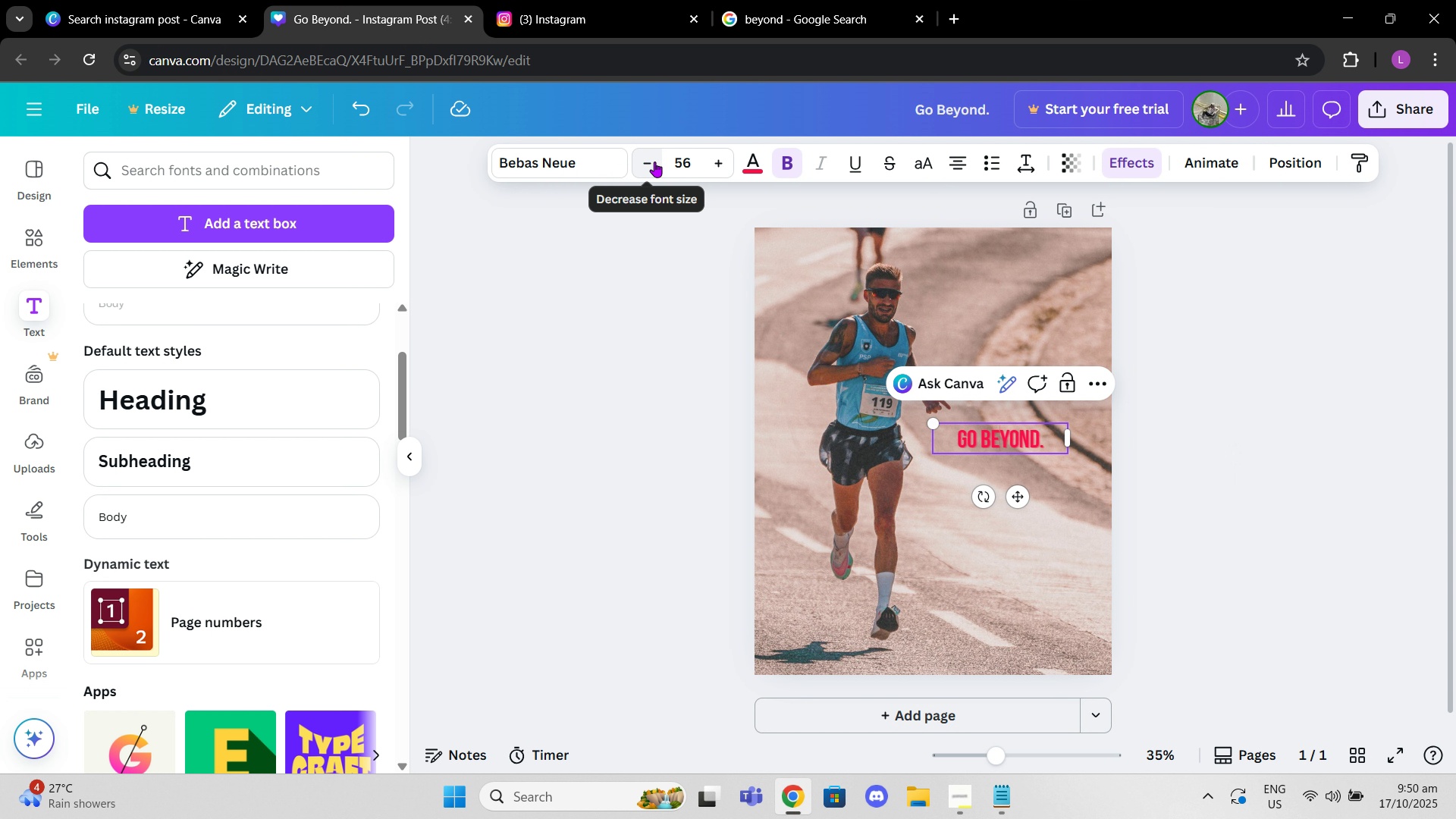 
left_click([654, 162])
 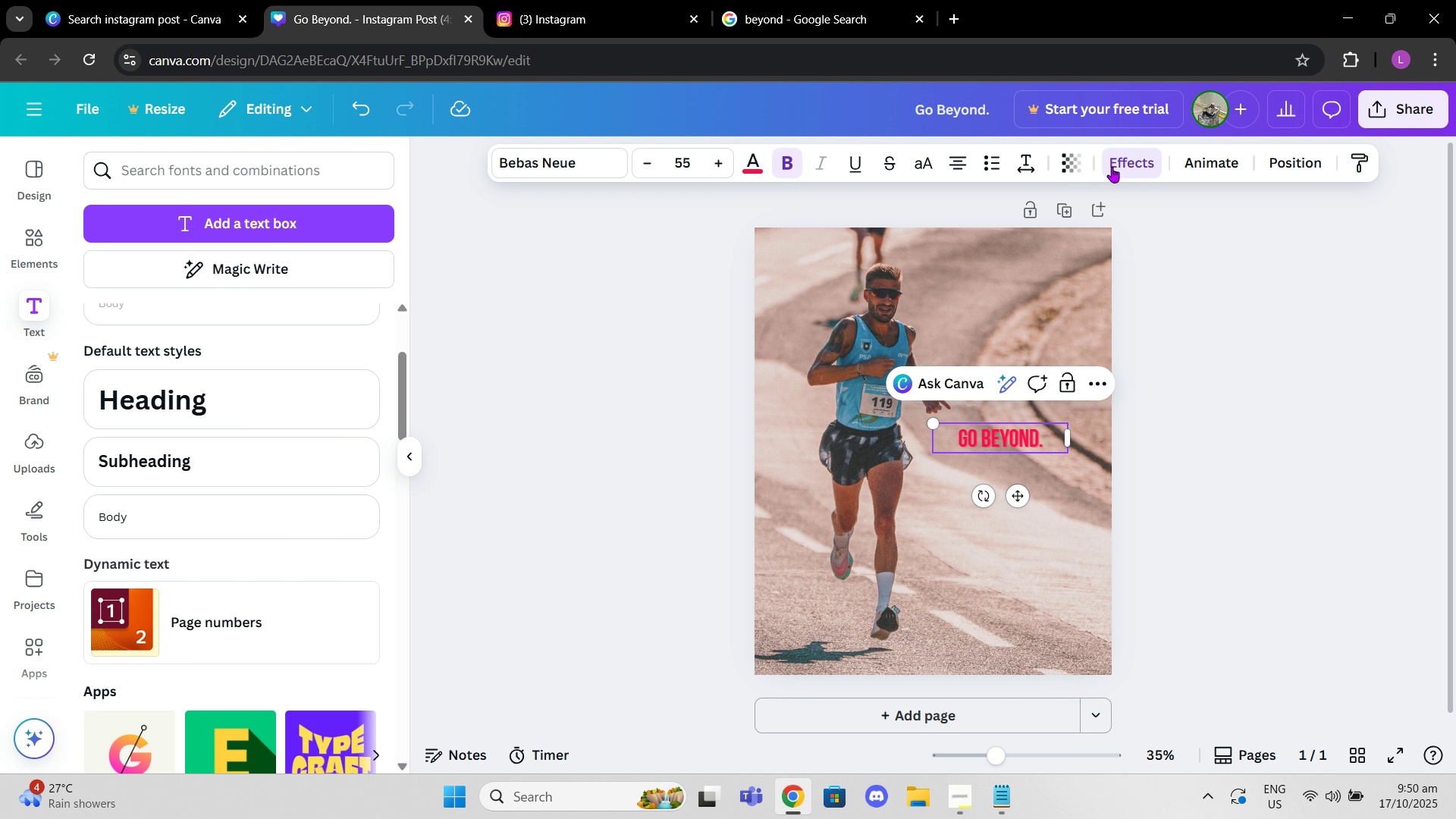 
left_click([1112, 167])
 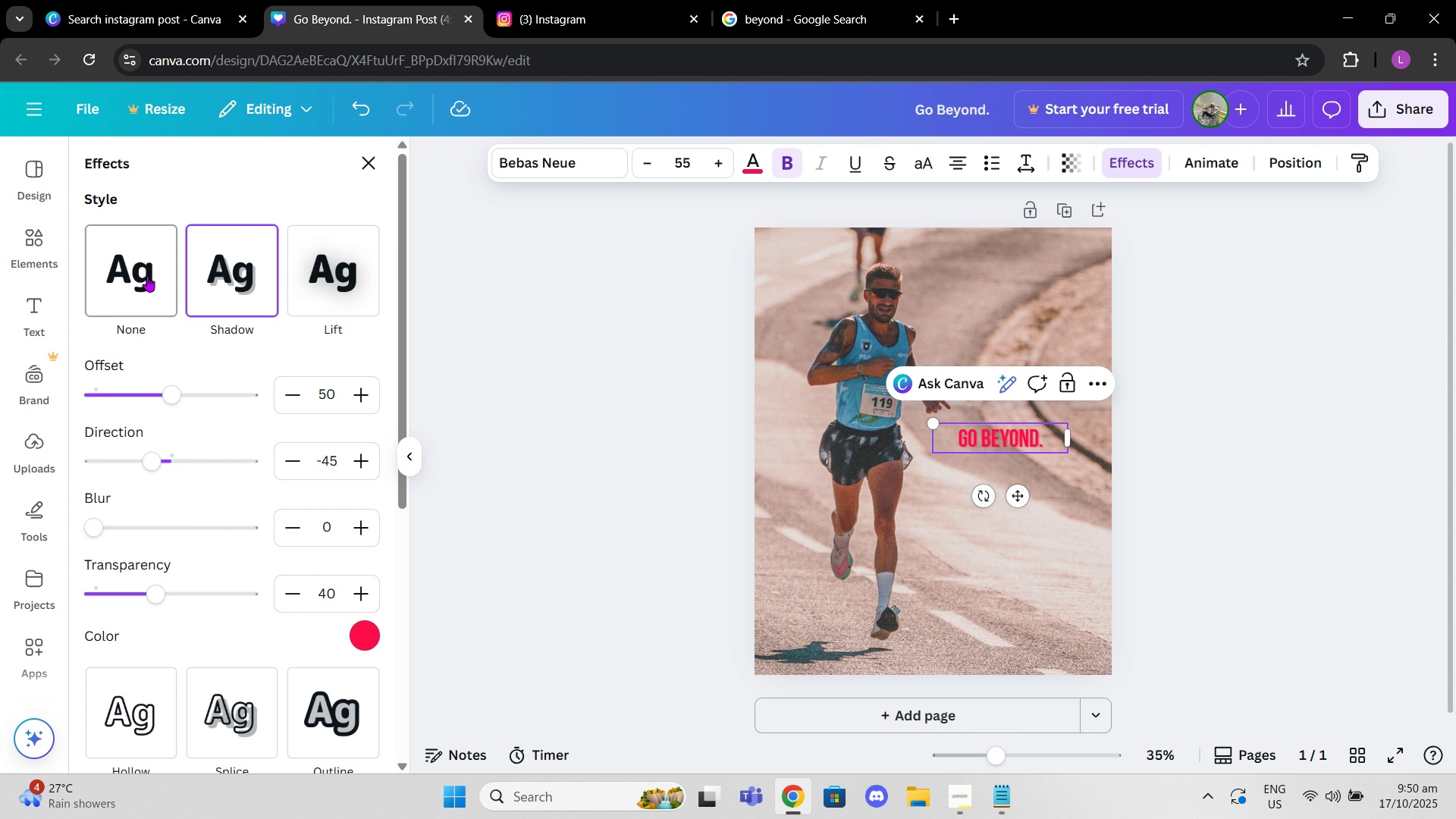 
left_click([147, 276])
 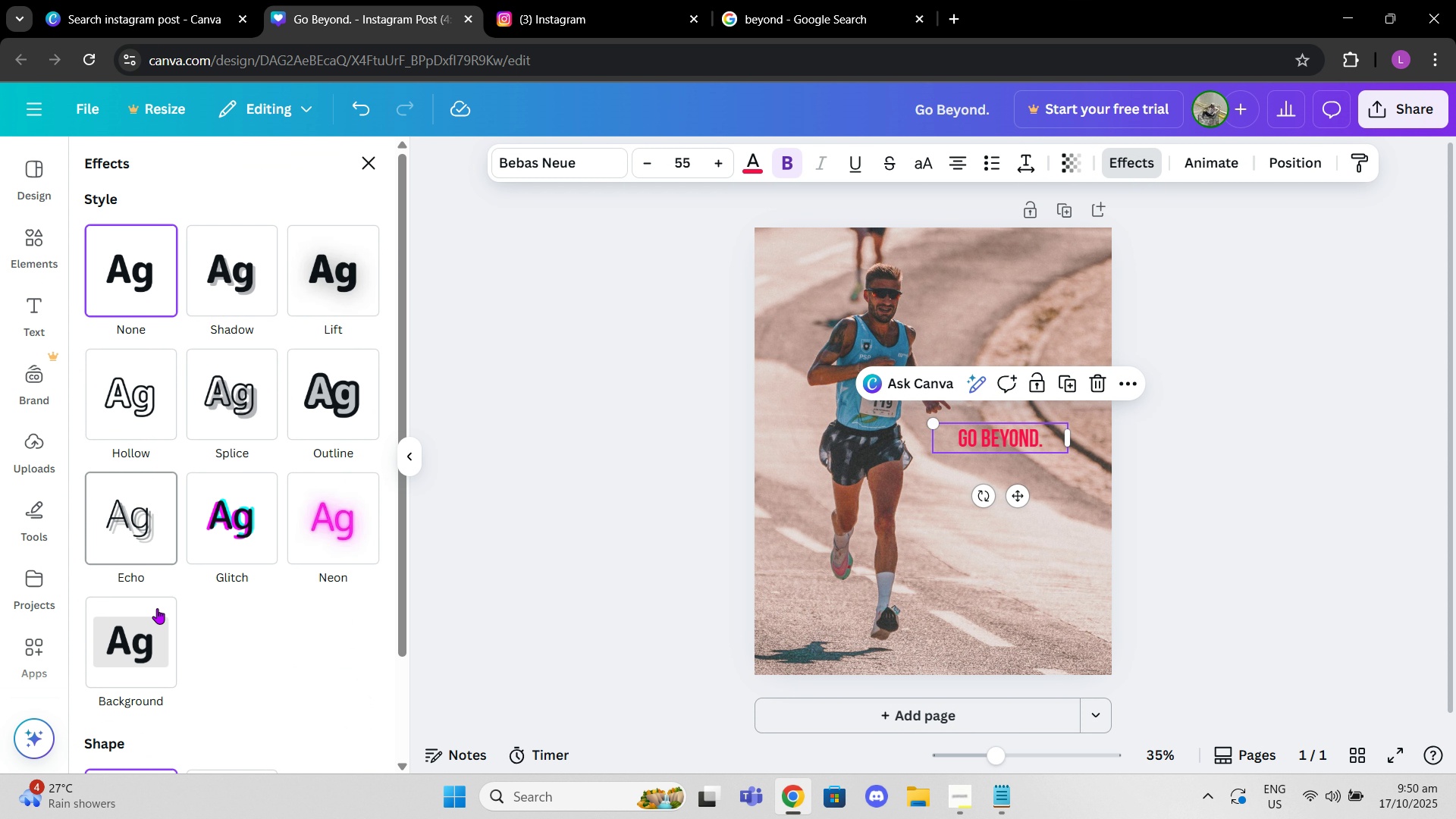 
left_click([147, 626])
 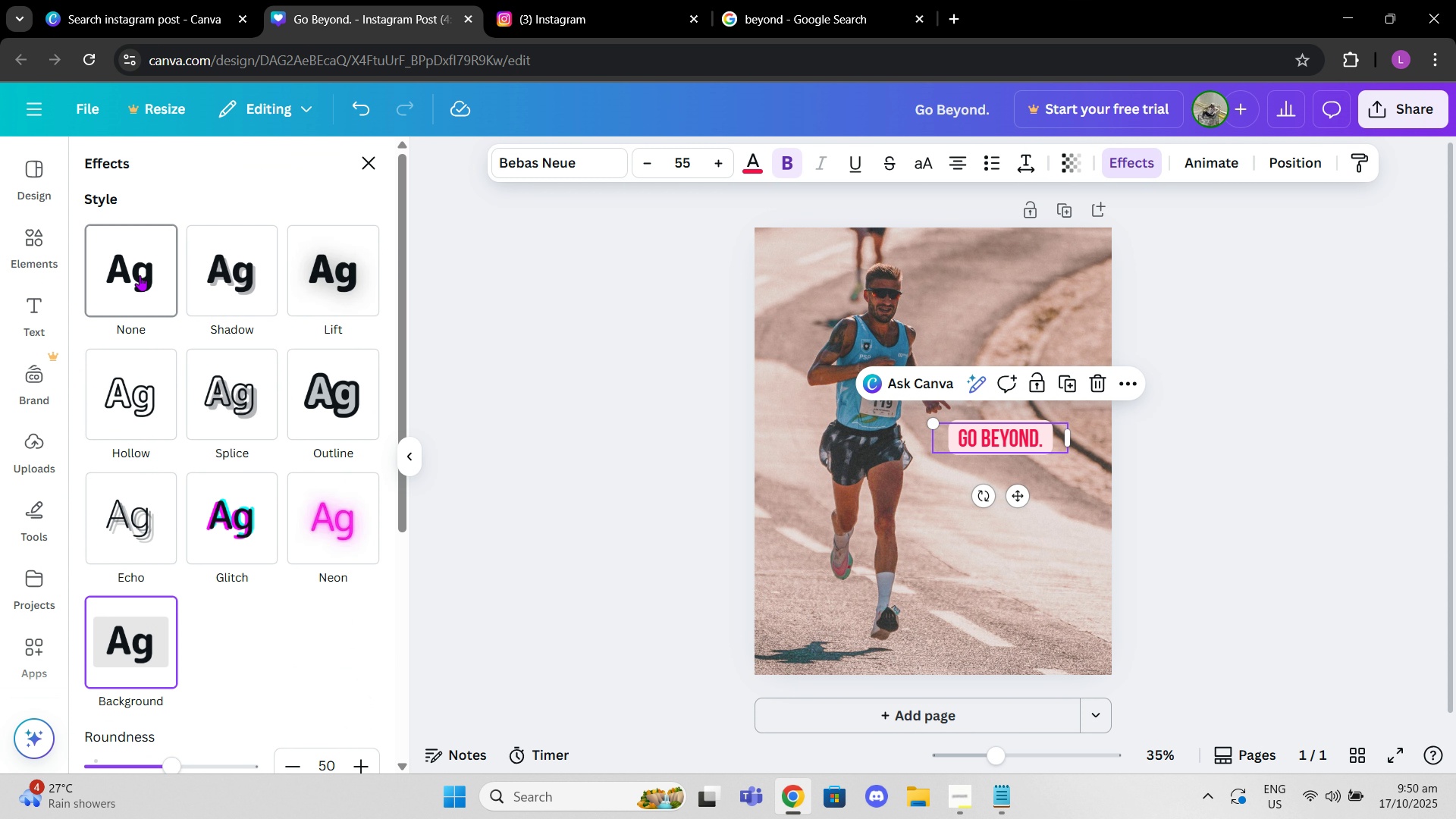 
left_click([140, 275])
 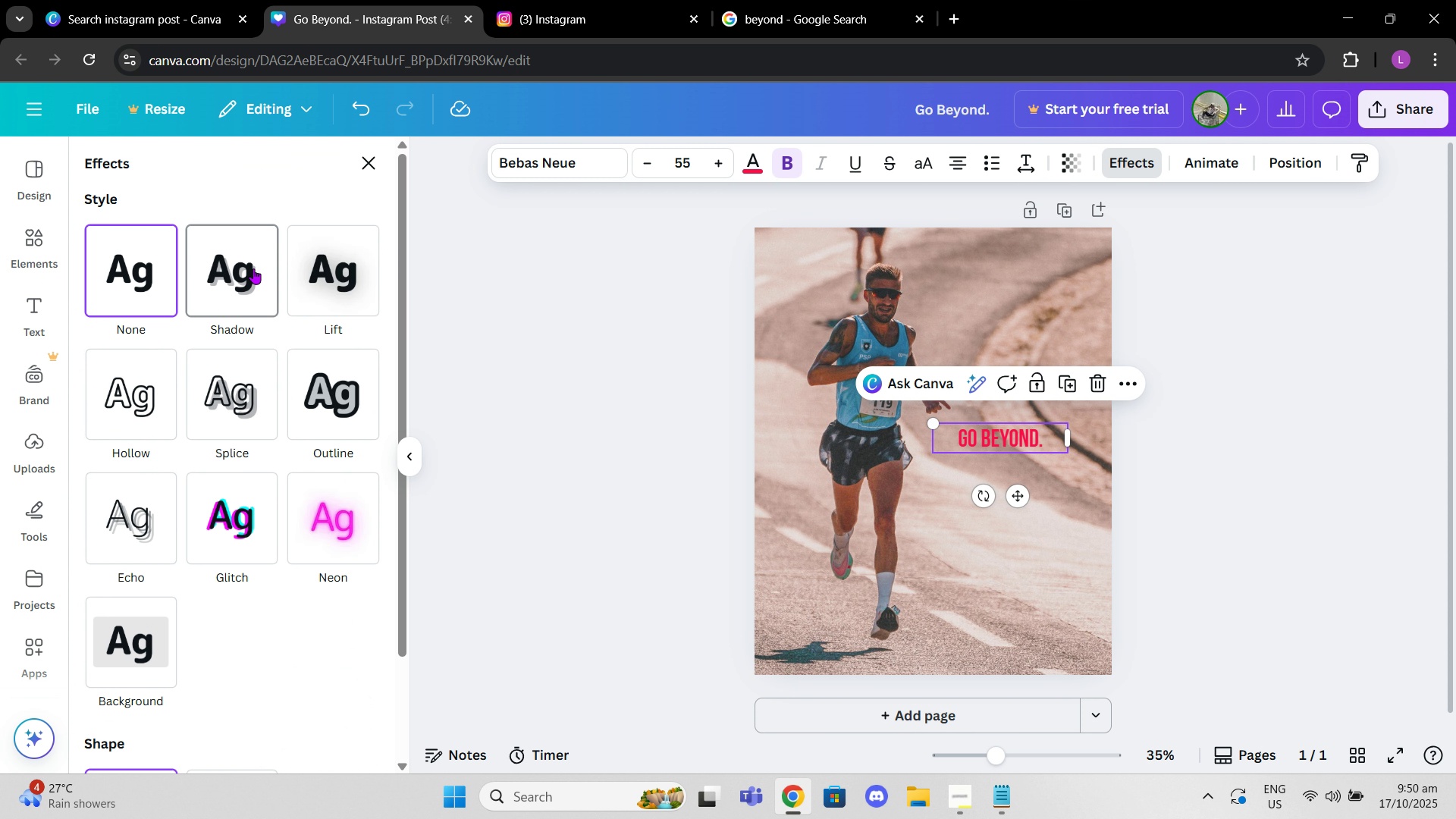 
left_click([253, 268])
 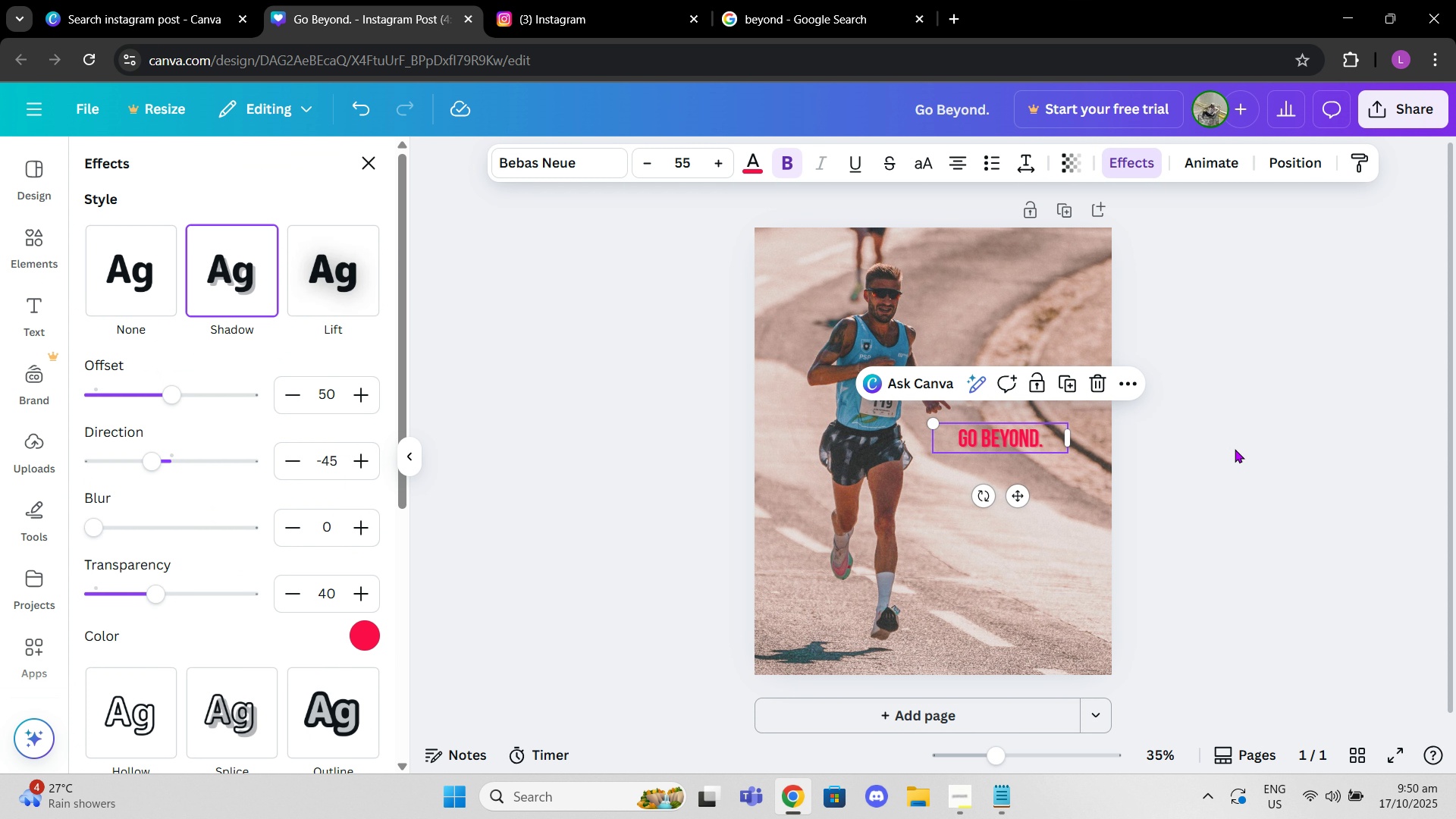 
left_click([1234, 449])
 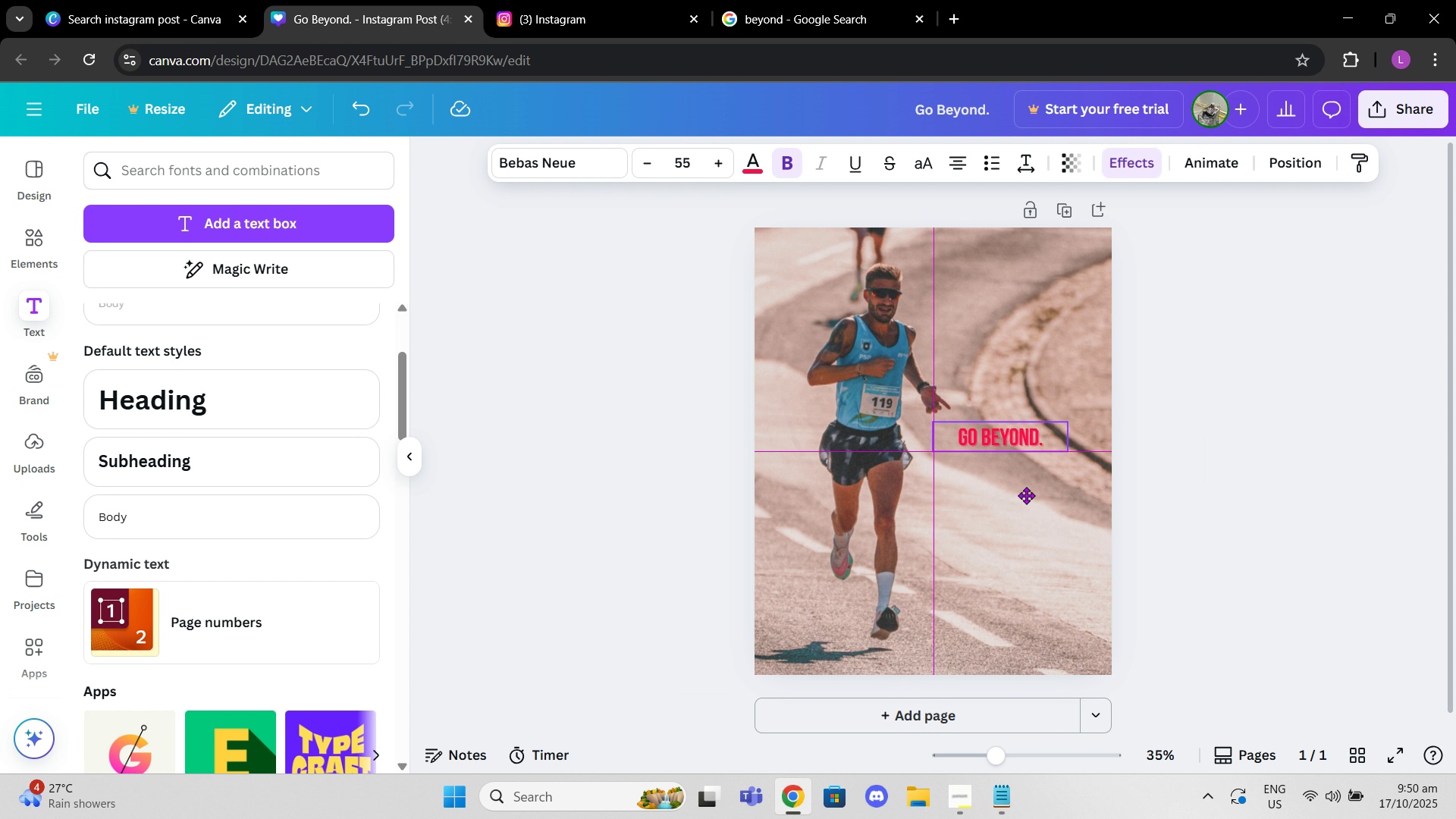 
left_click([1333, 413])
 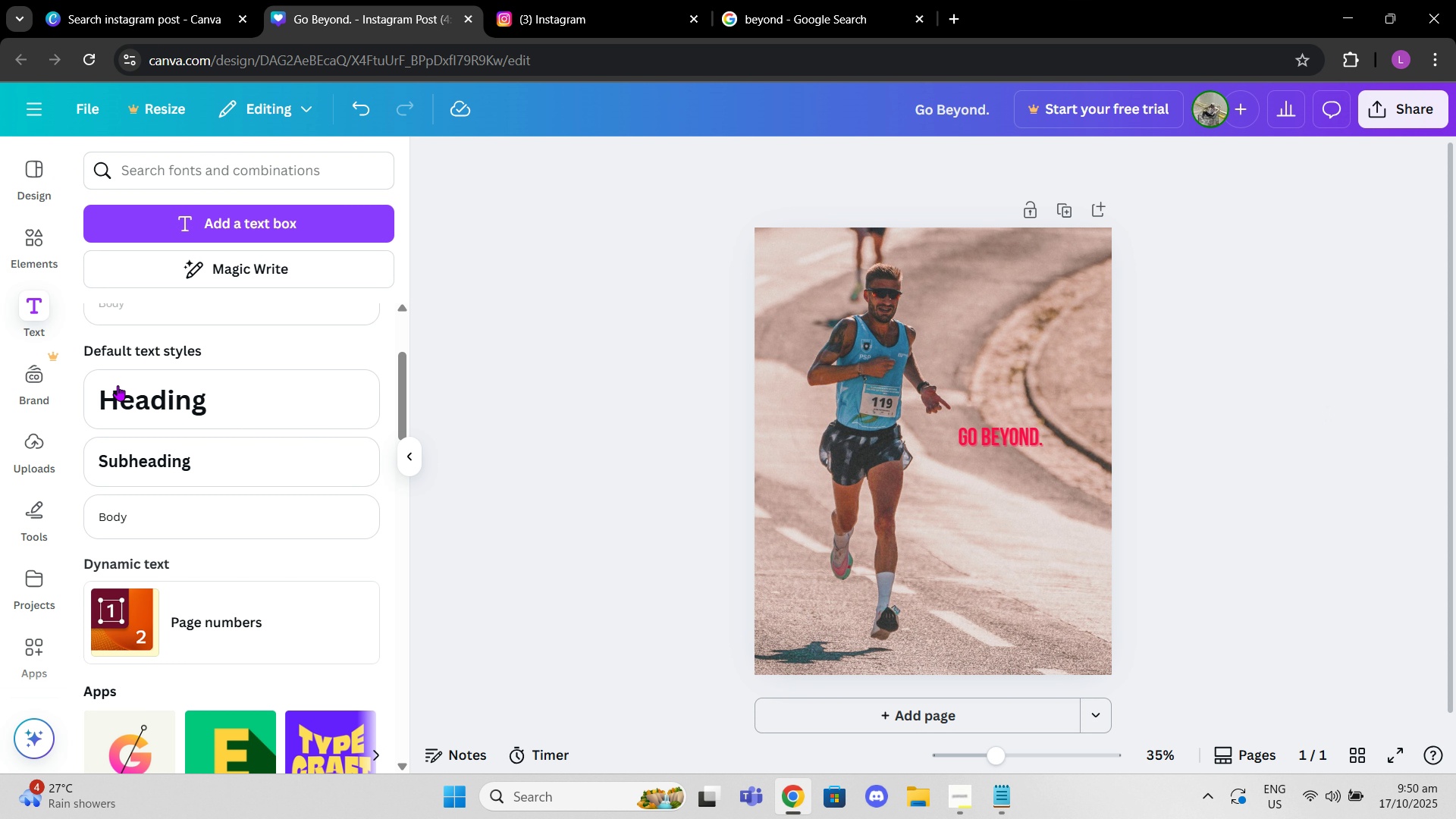 
left_click([26, 440])
 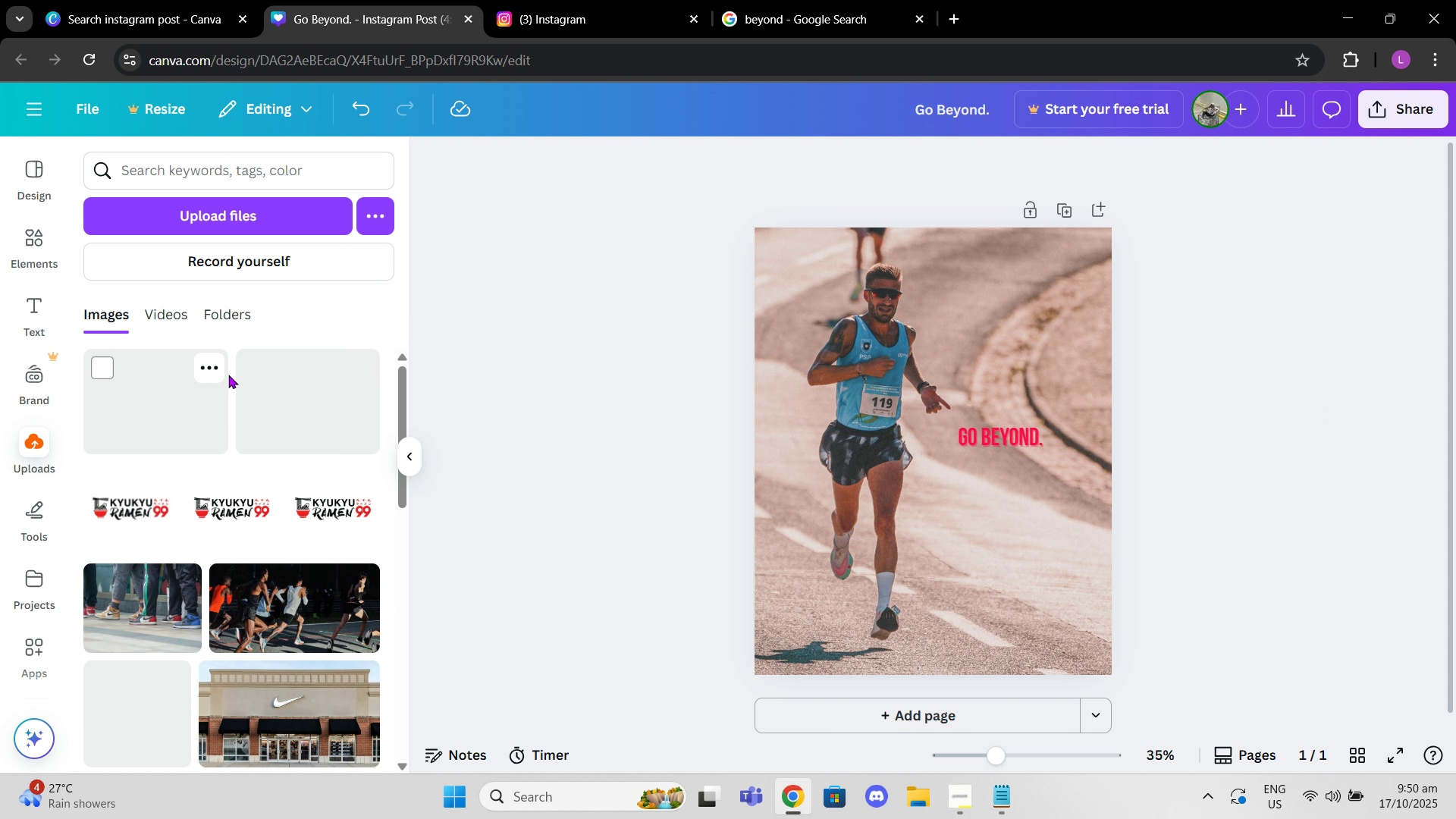 
scroll: coordinate [243, 464], scroll_direction: down, amount: 5.0
 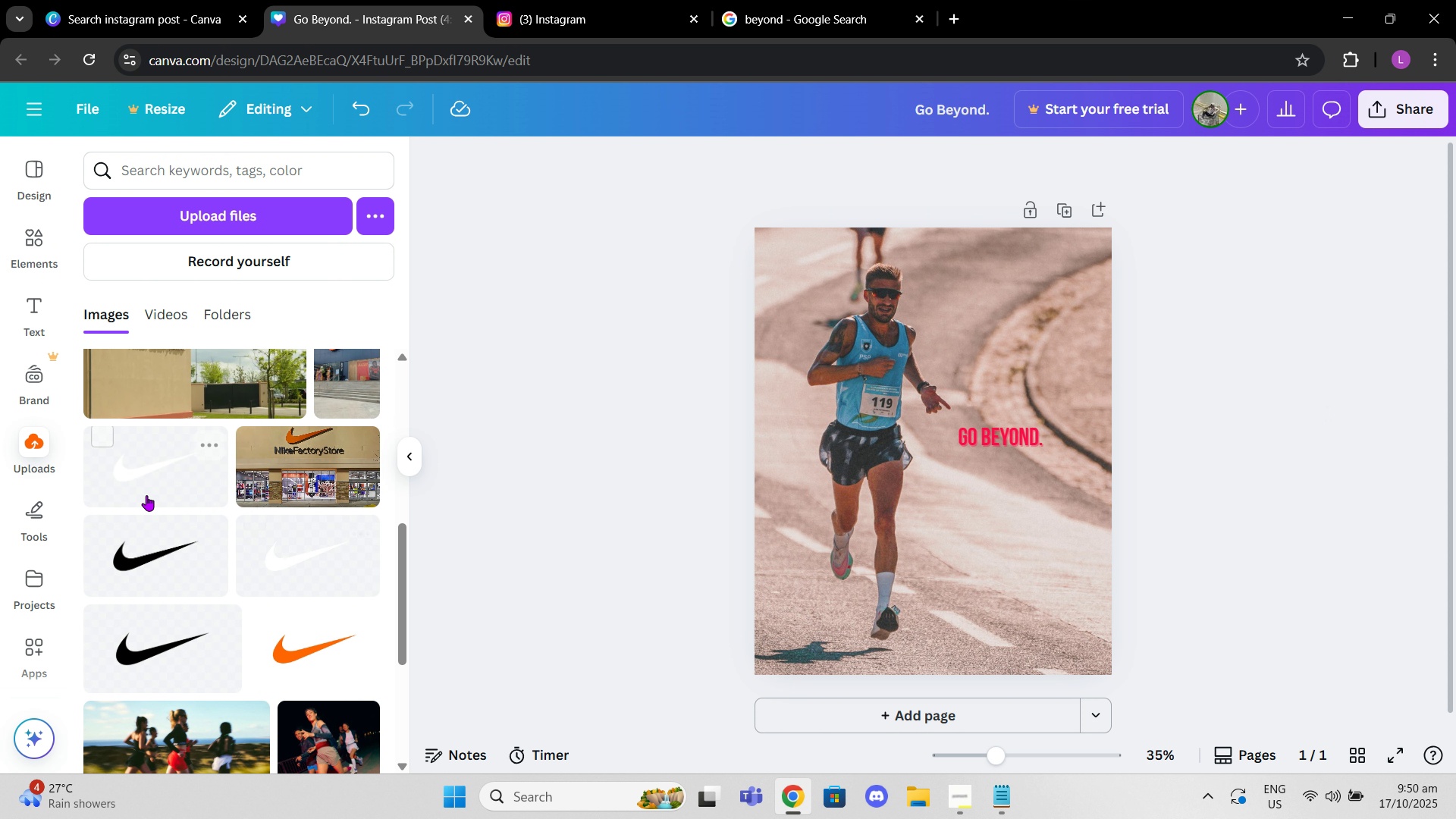 
left_click([143, 491])
 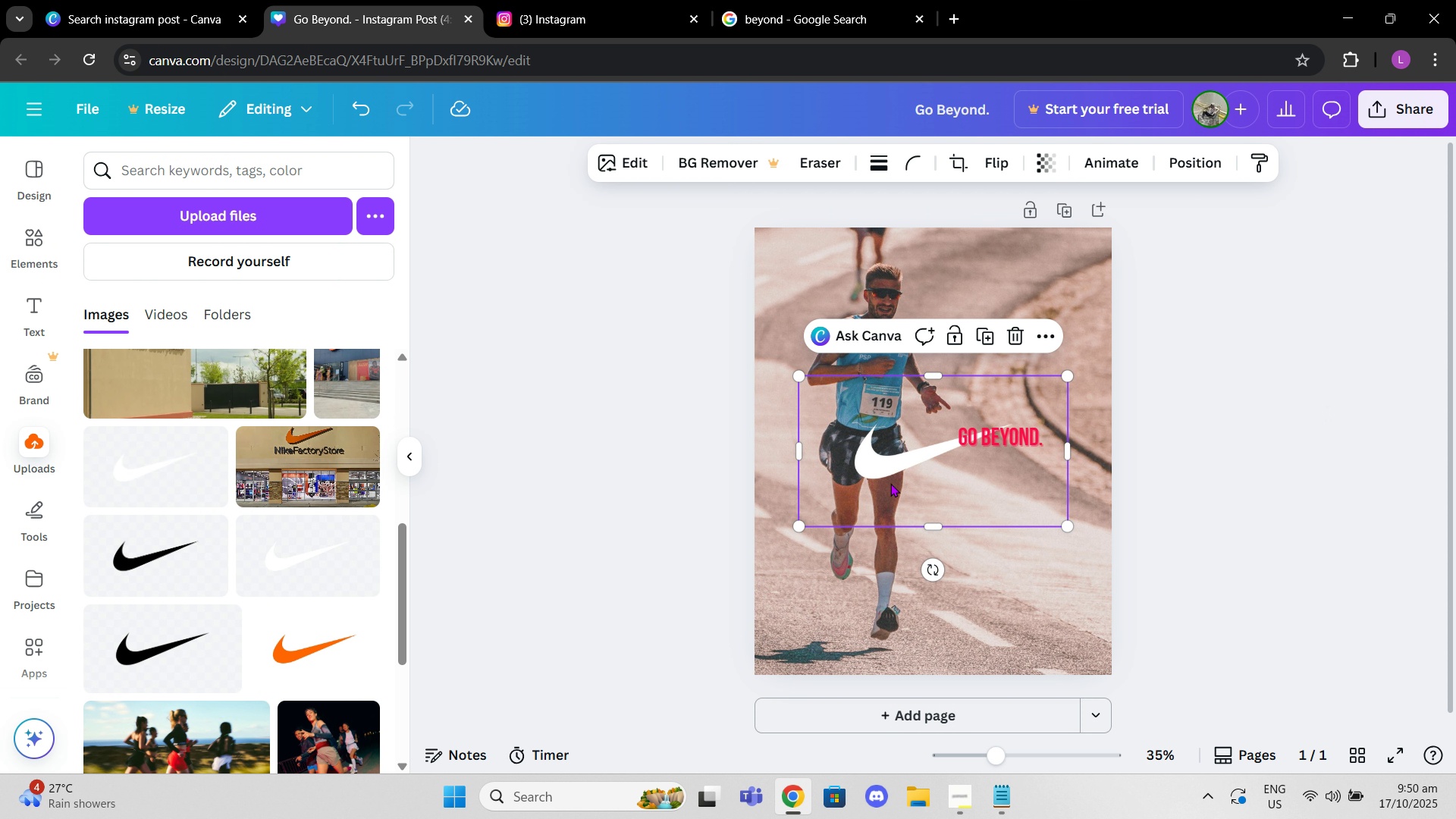 
left_click_drag(start_coordinate=[890, 483], to_coordinate=[968, 496])
 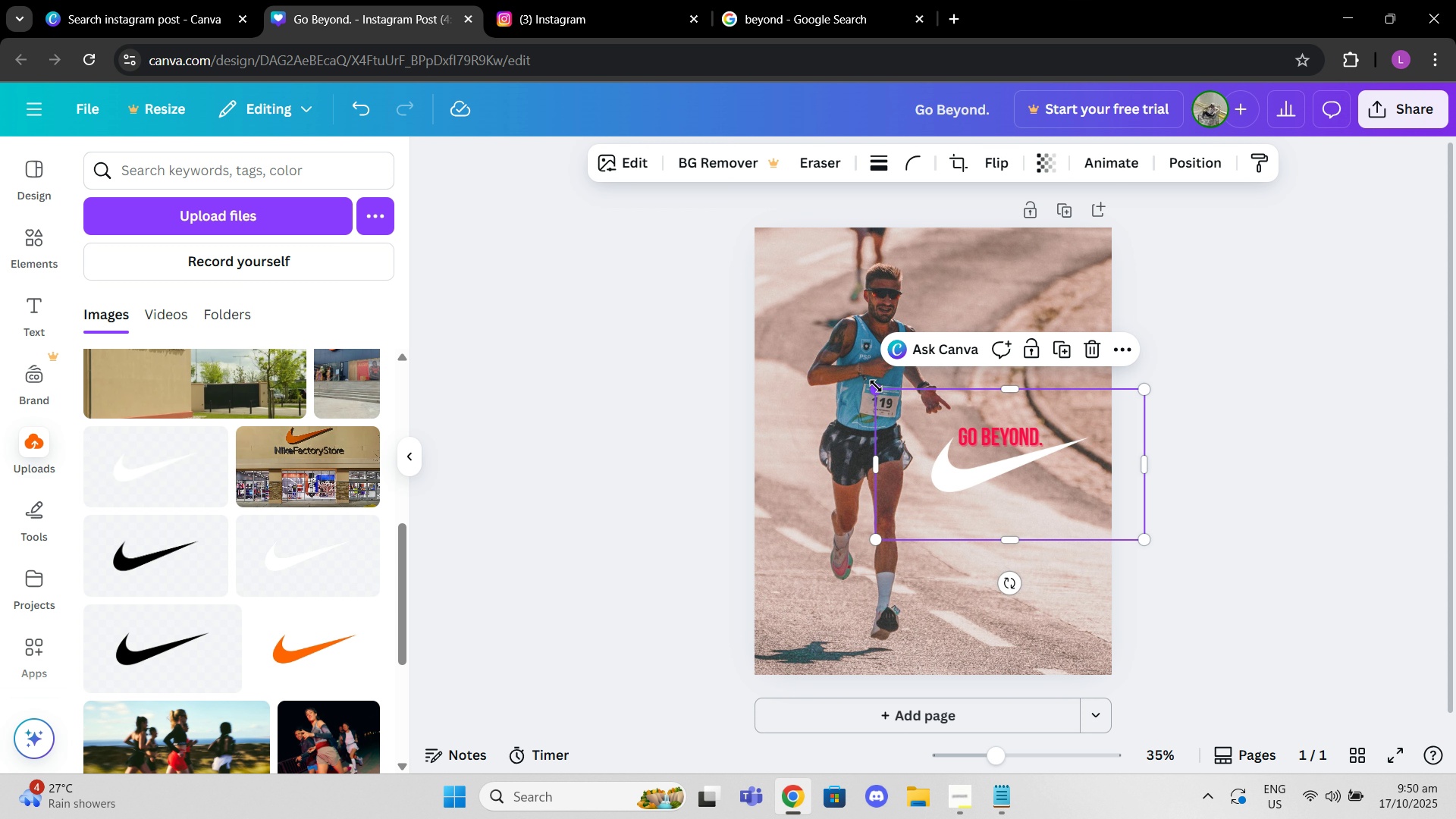 
left_click_drag(start_coordinate=[876, 386], to_coordinate=[919, 432])
 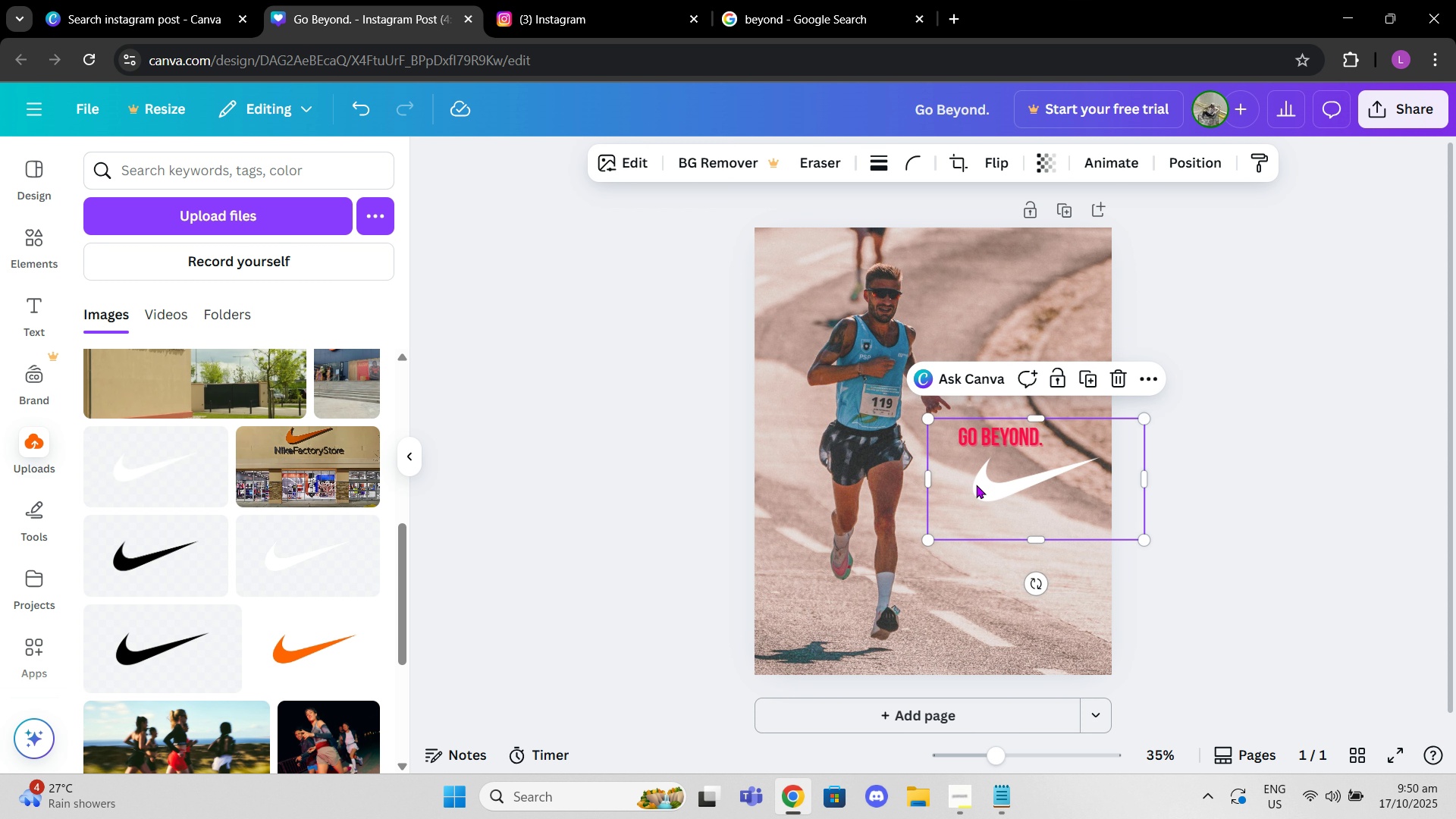 
left_click_drag(start_coordinate=[979, 485], to_coordinate=[951, 480])
 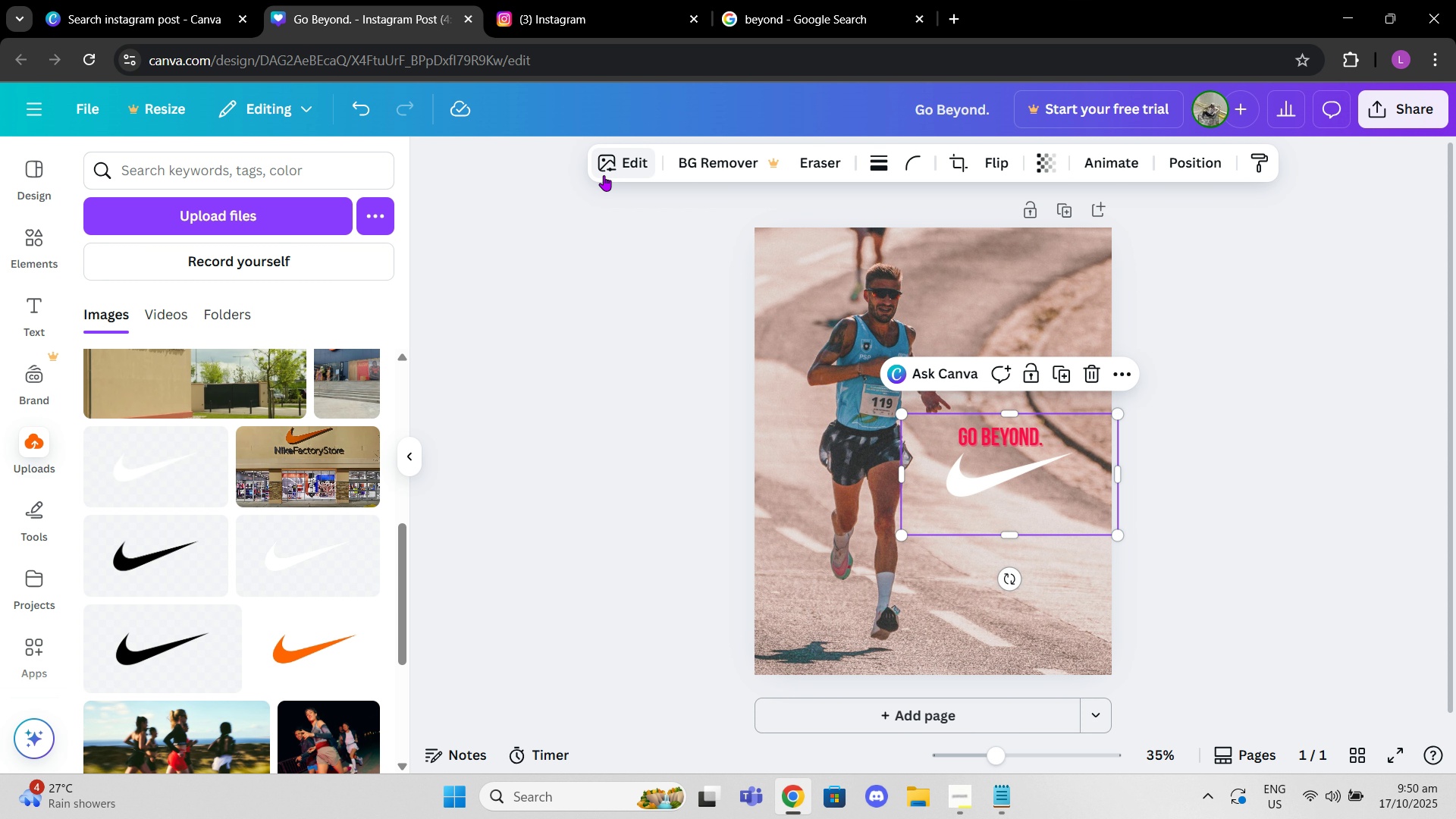 
left_click([604, 175])
 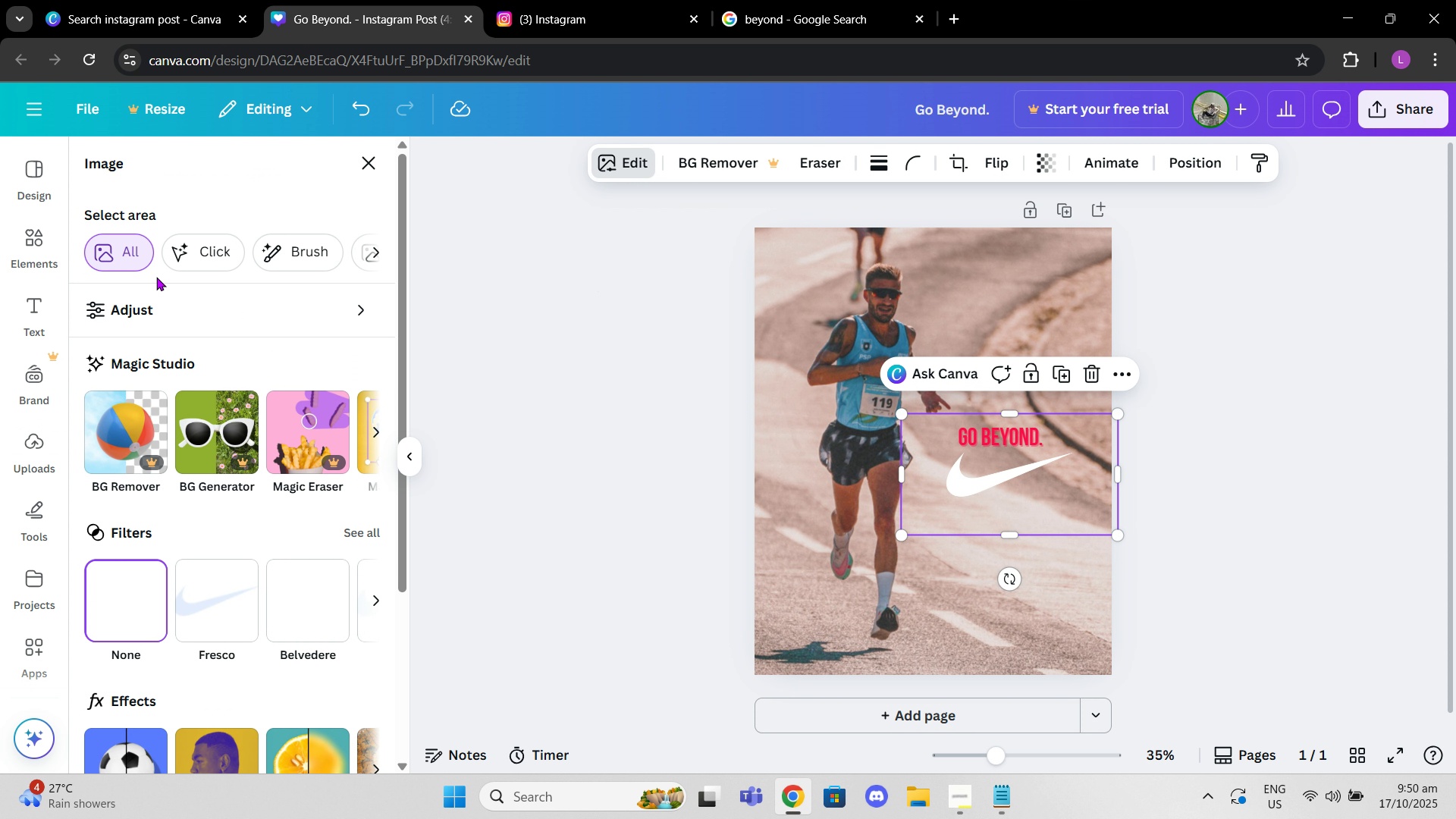 
scroll: coordinate [180, 450], scroll_direction: down, amount: 5.0
 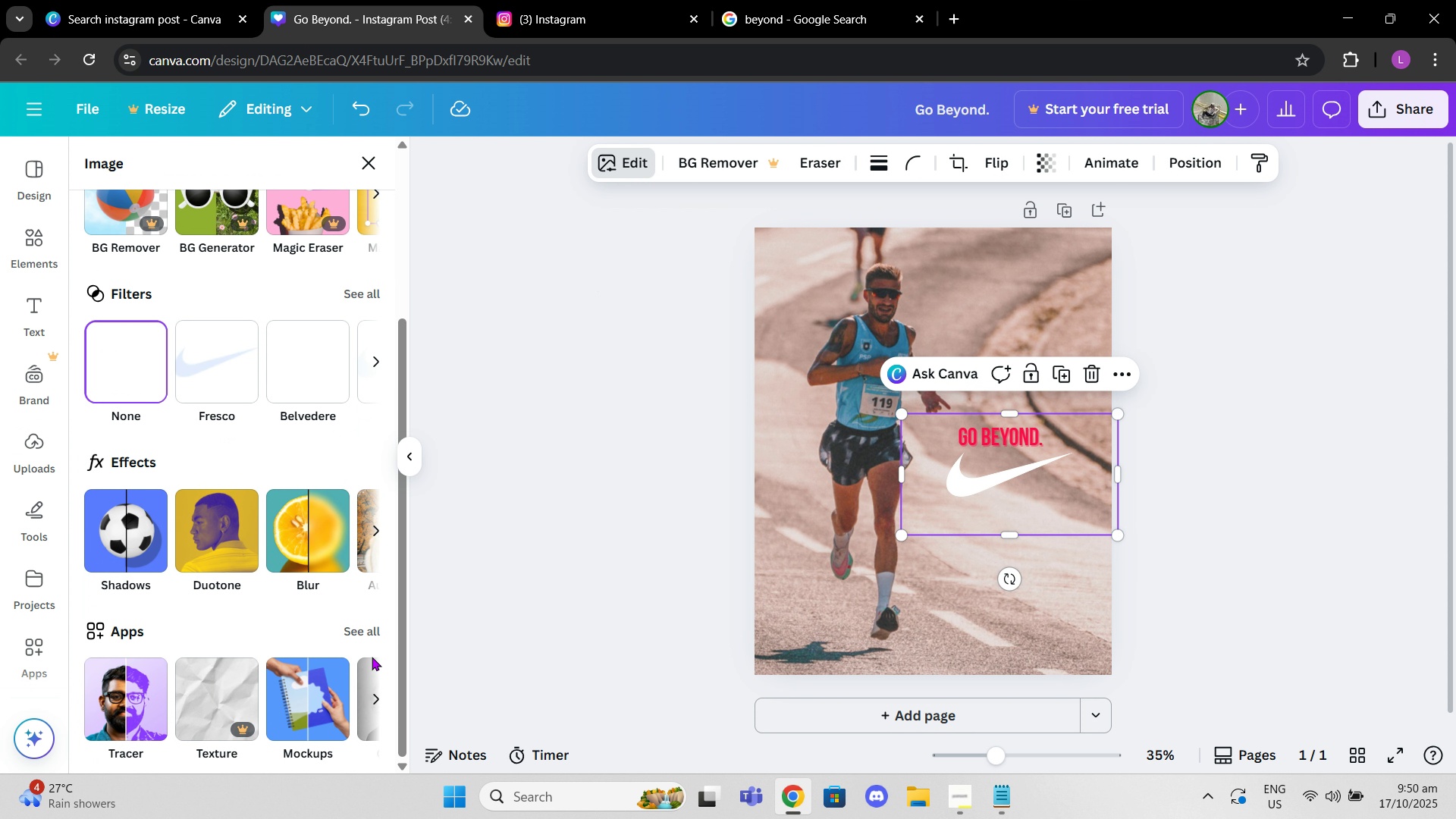 
left_click([373, 689])
 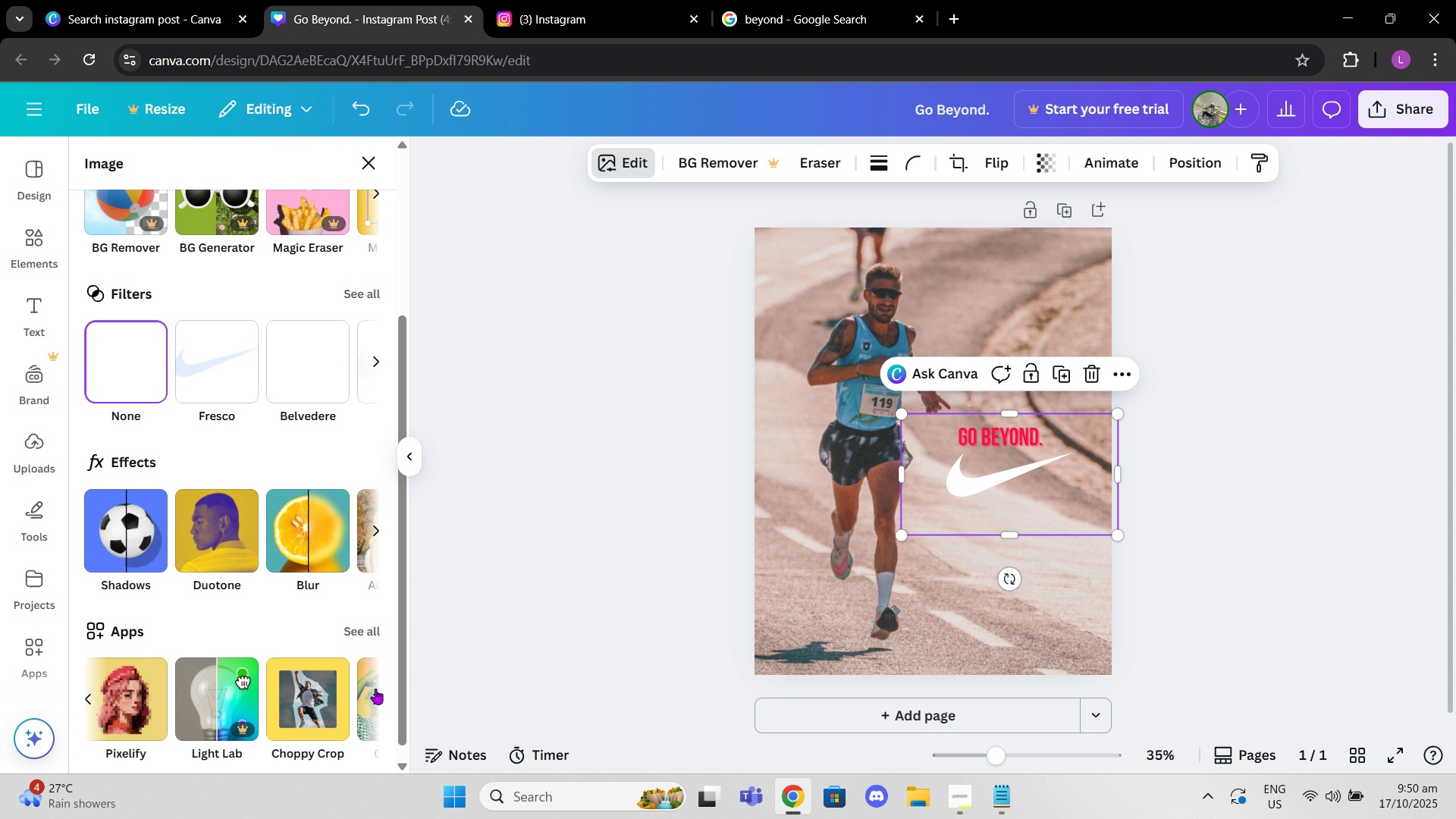 
double_click([366, 626])
 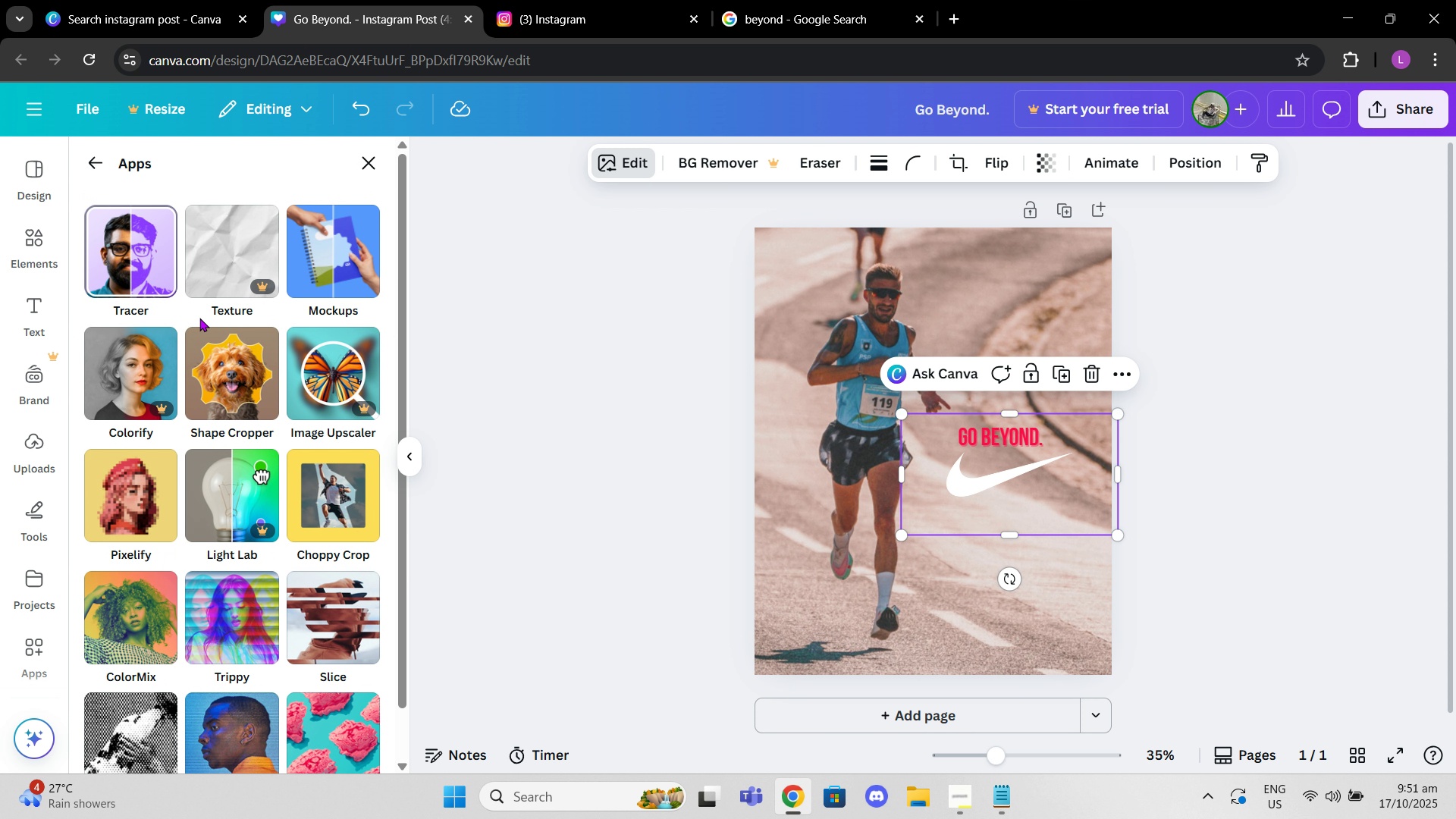 
scroll: coordinate [243, 385], scroll_direction: down, amount: 6.0
 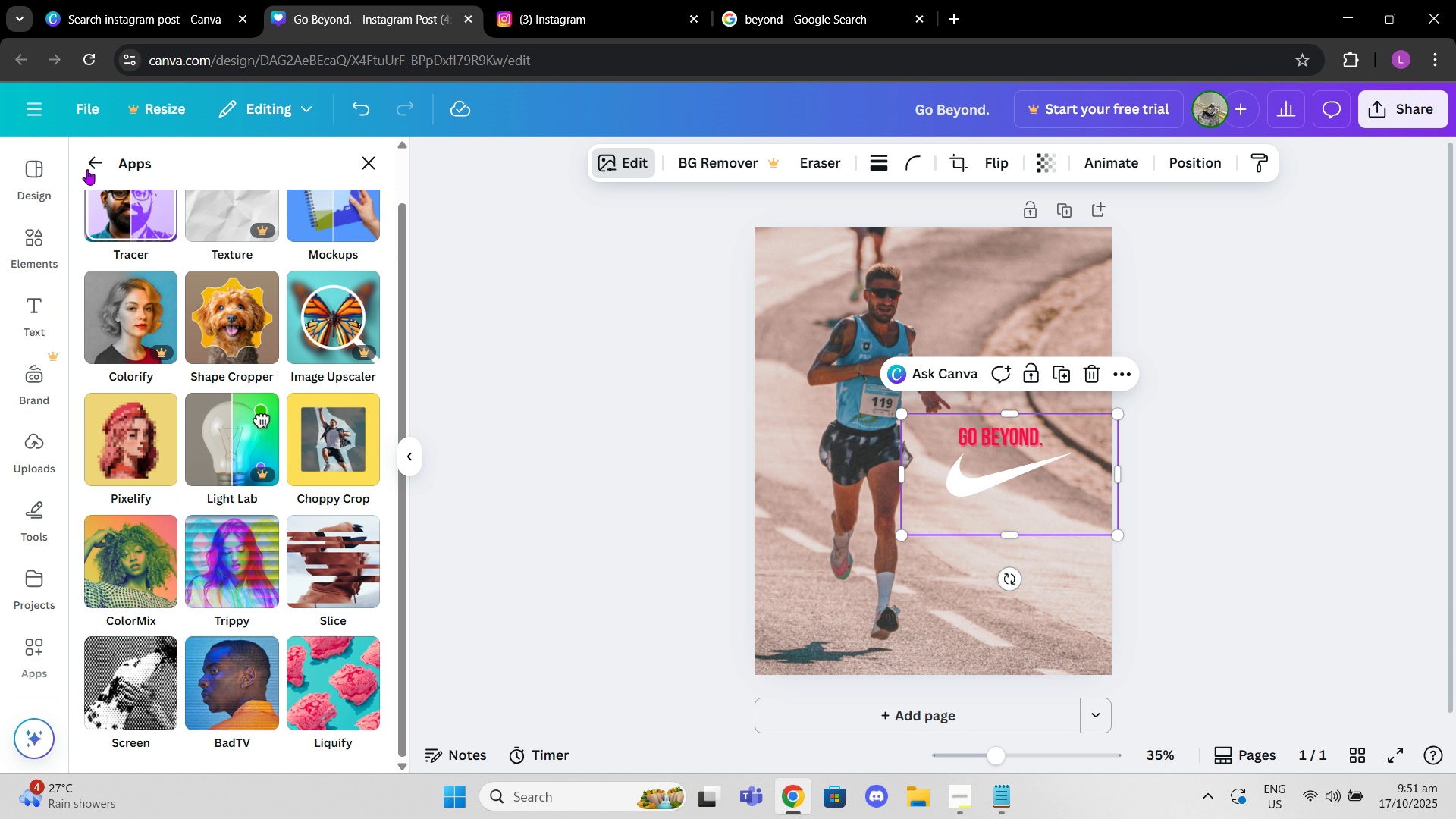 
left_click([87, 168])
 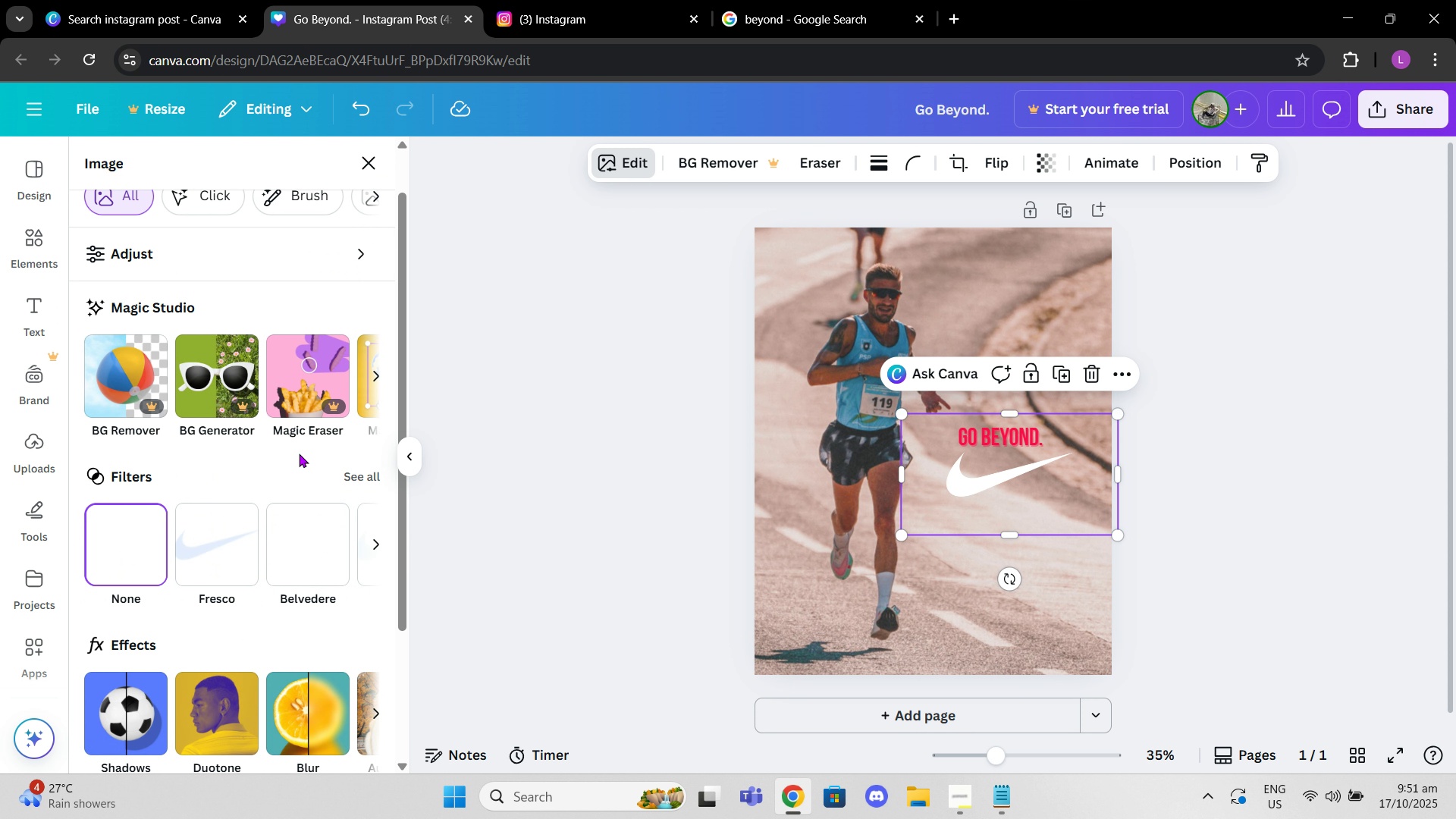 
scroll: coordinate [299, 453], scroll_direction: up, amount: 1.0
 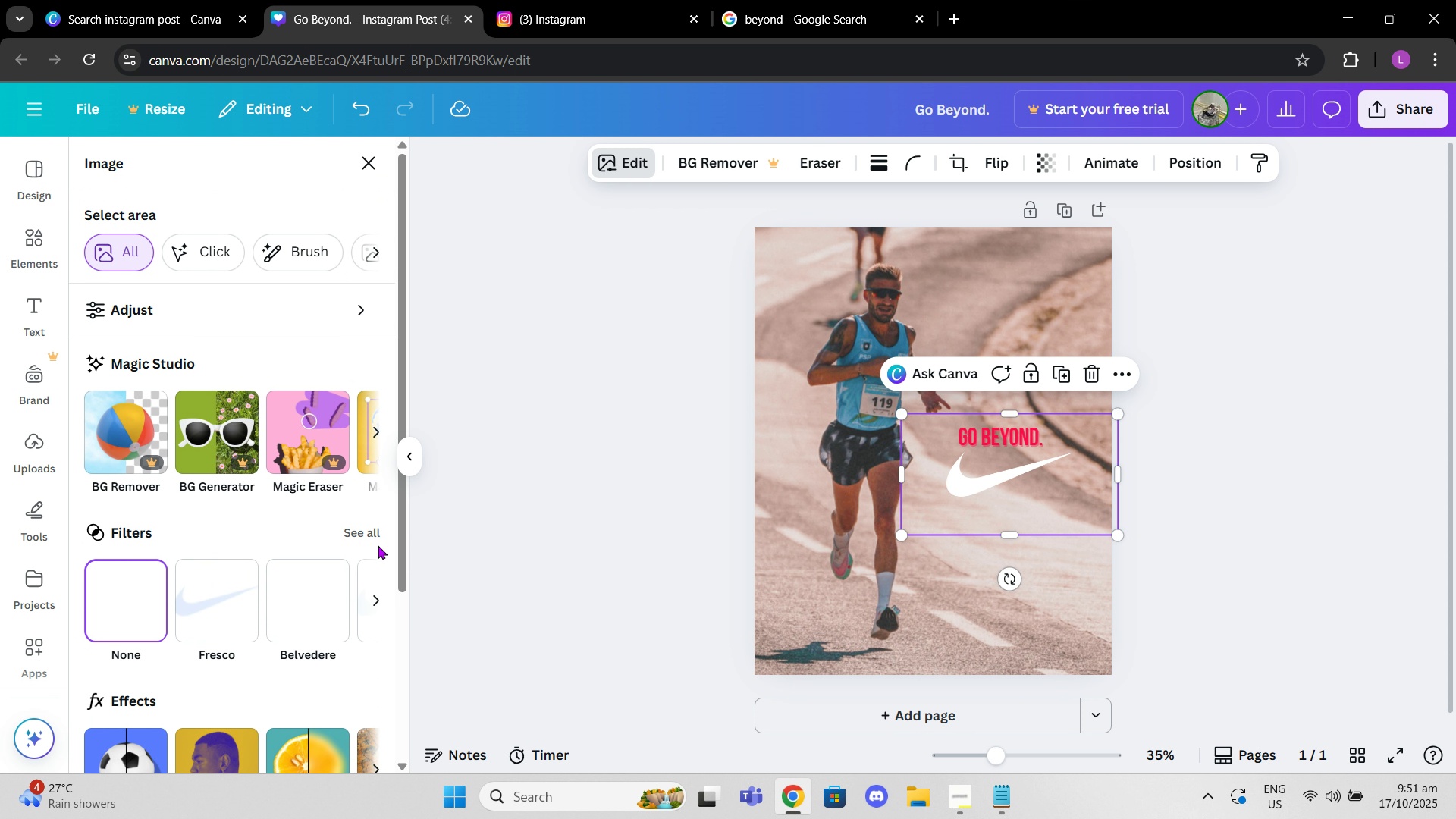 
left_click([366, 538])
 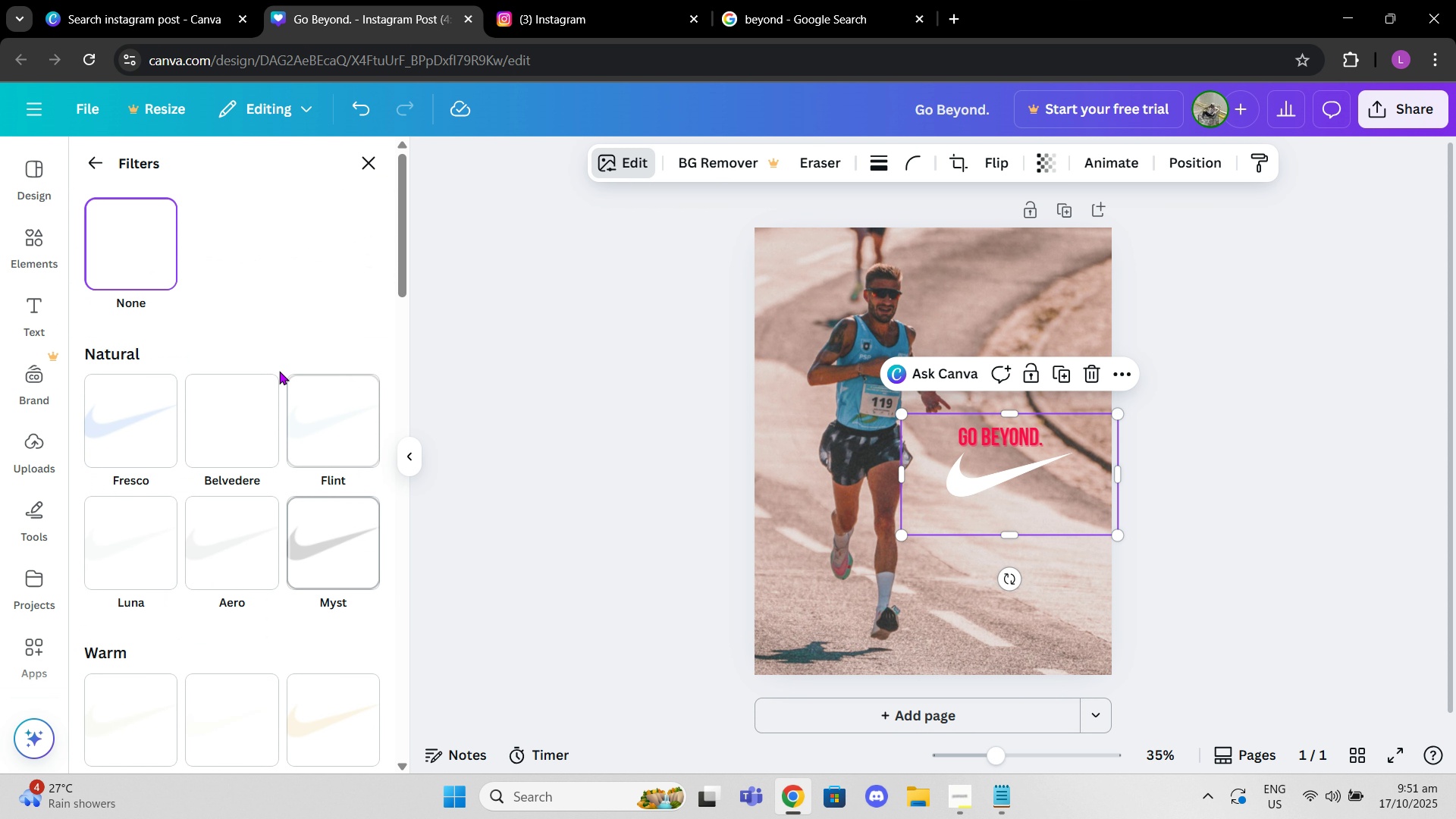 
scroll: coordinate [279, 369], scroll_direction: down, amount: 15.0
 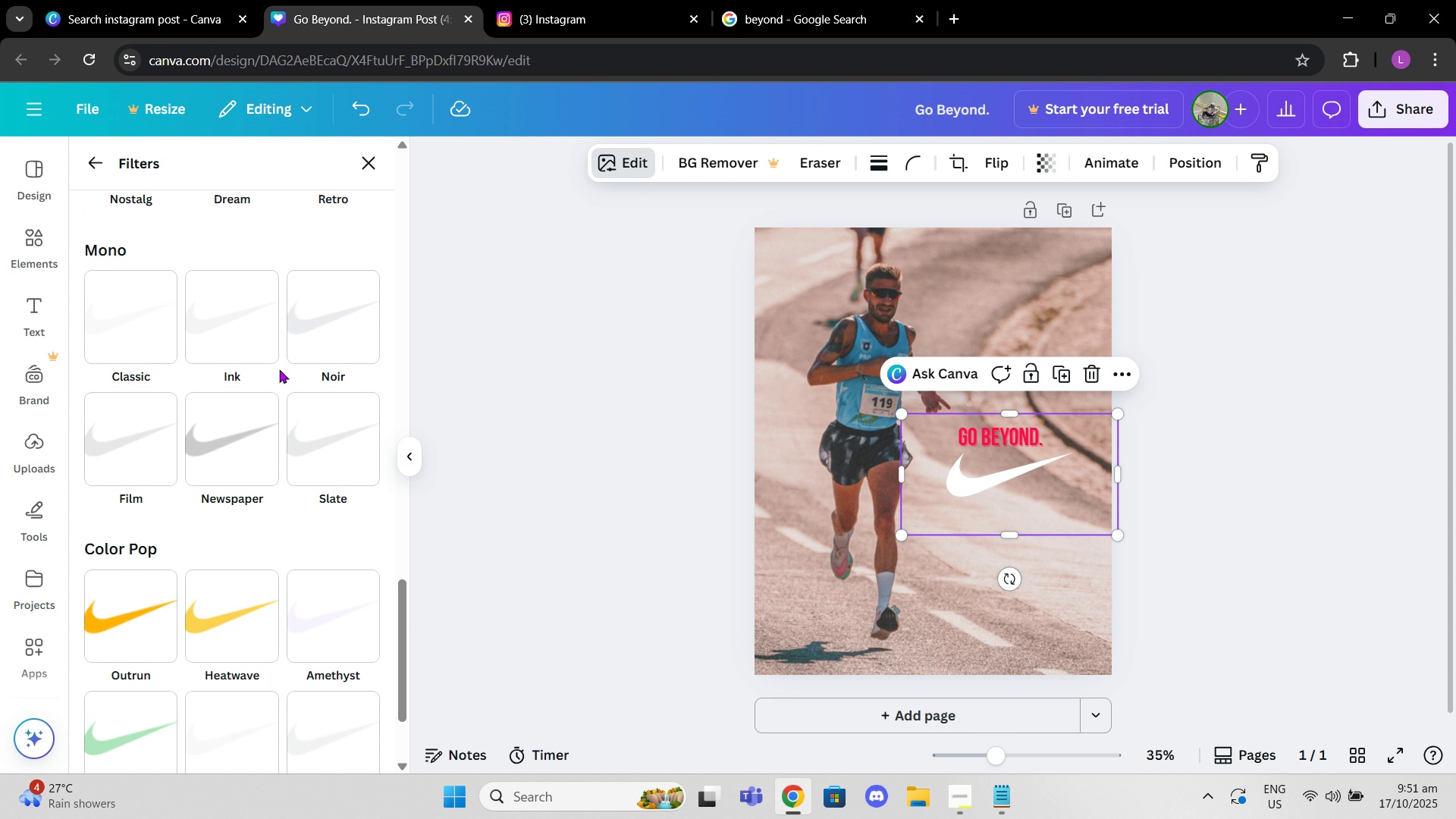 
scroll: coordinate [279, 378], scroll_direction: up, amount: 11.0
 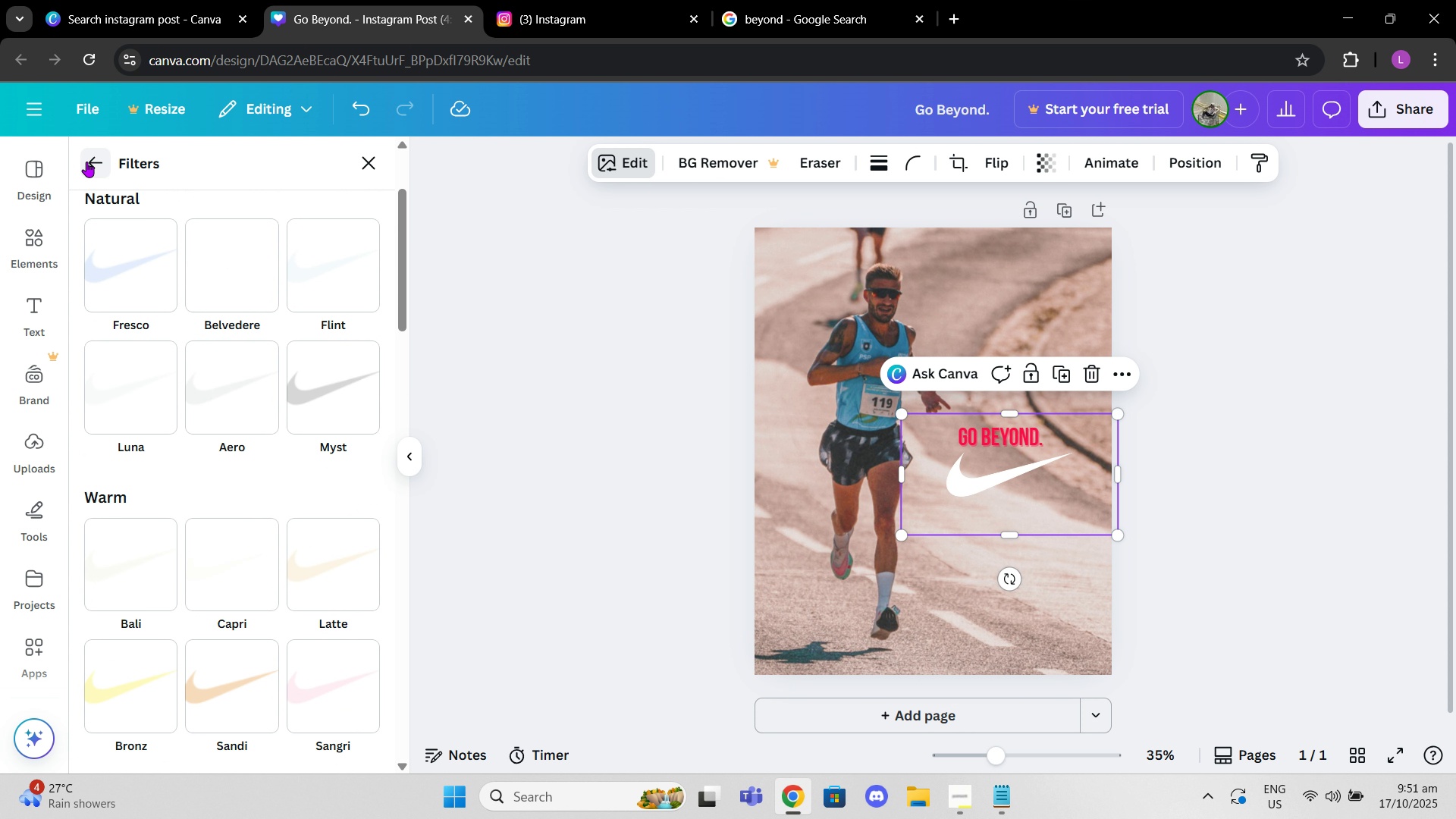 
left_click([86, 162])
 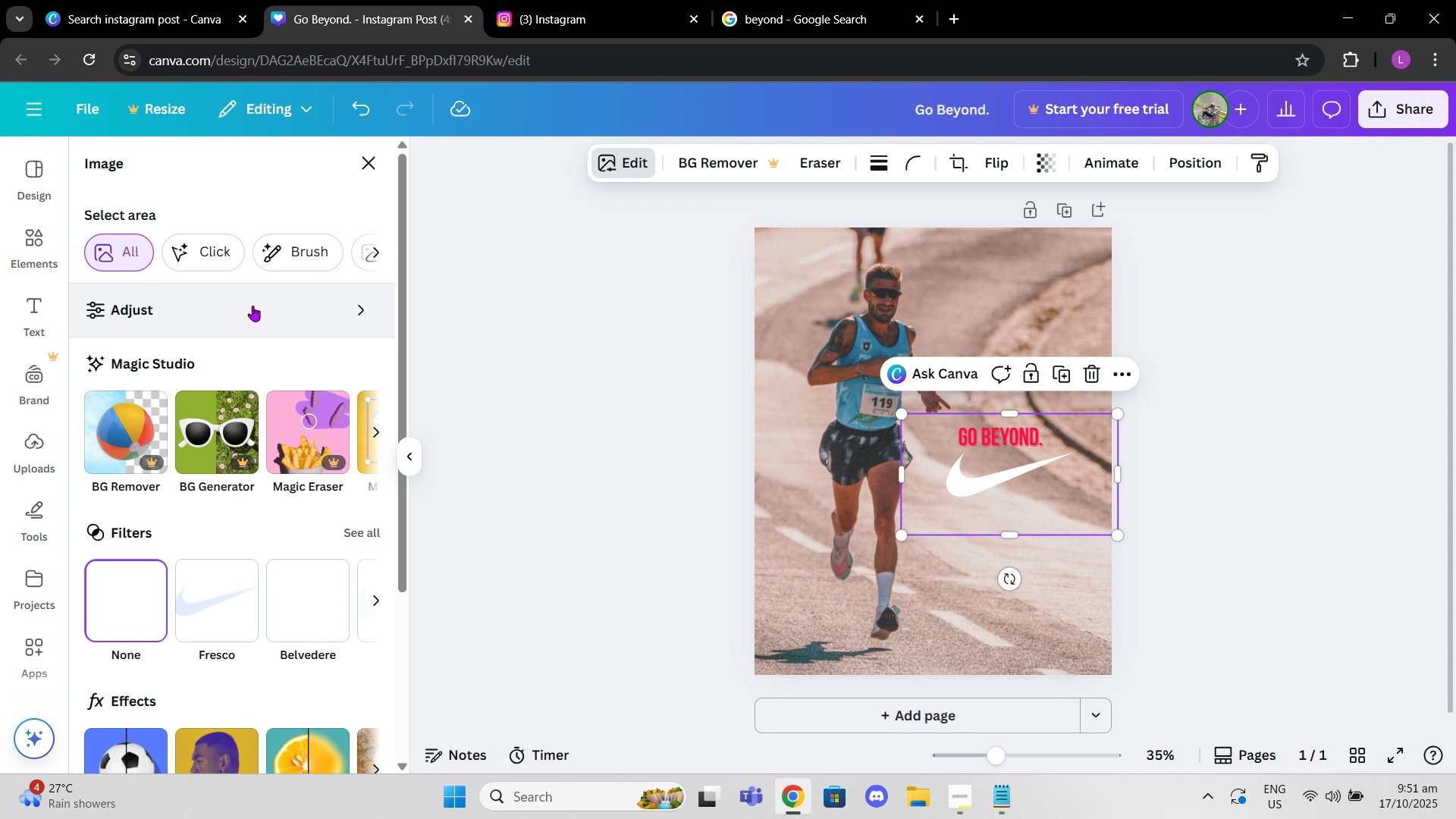 
left_click([253, 306])
 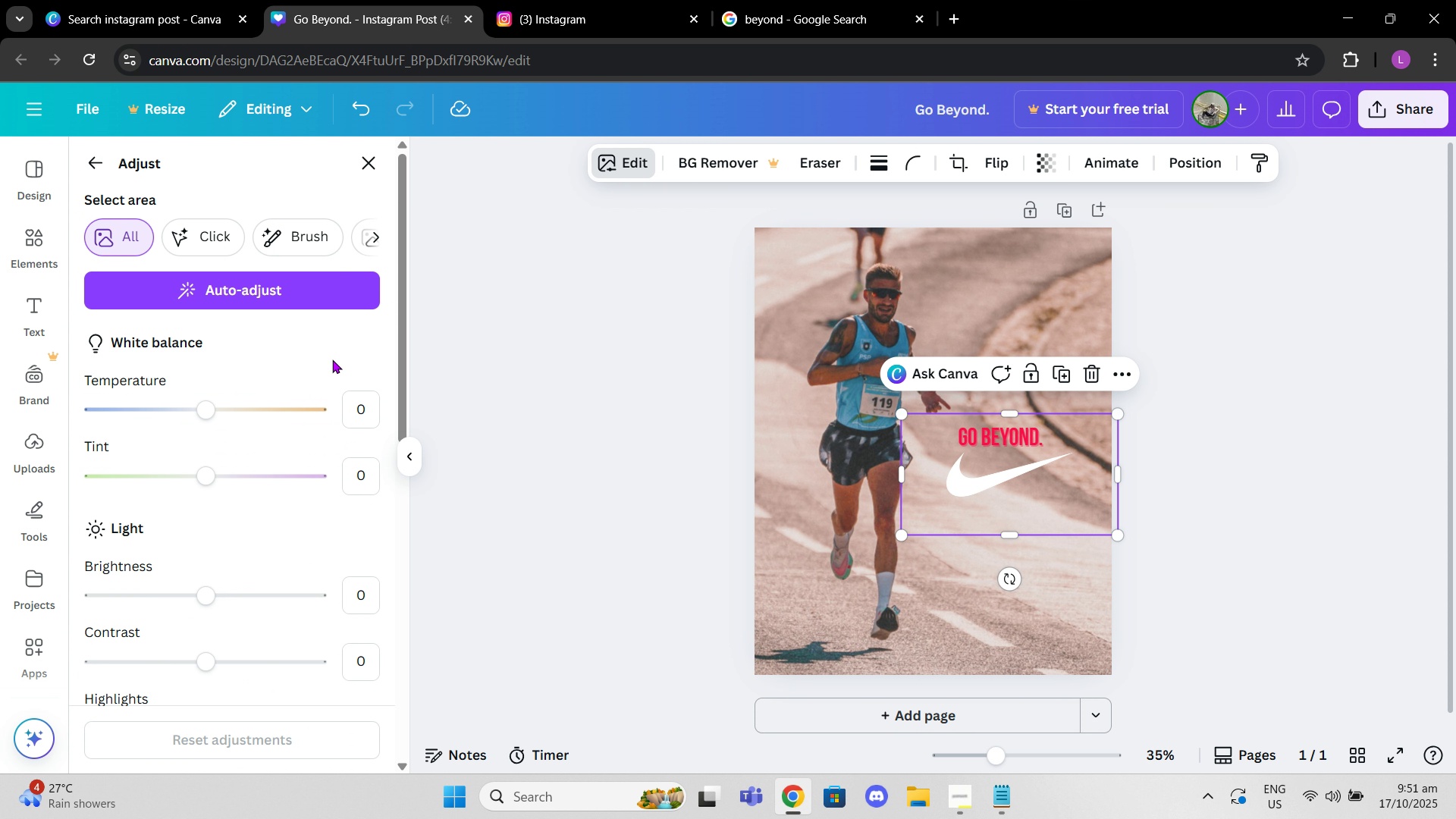 
scroll: coordinate [275, 312], scroll_direction: up, amount: 2.0
 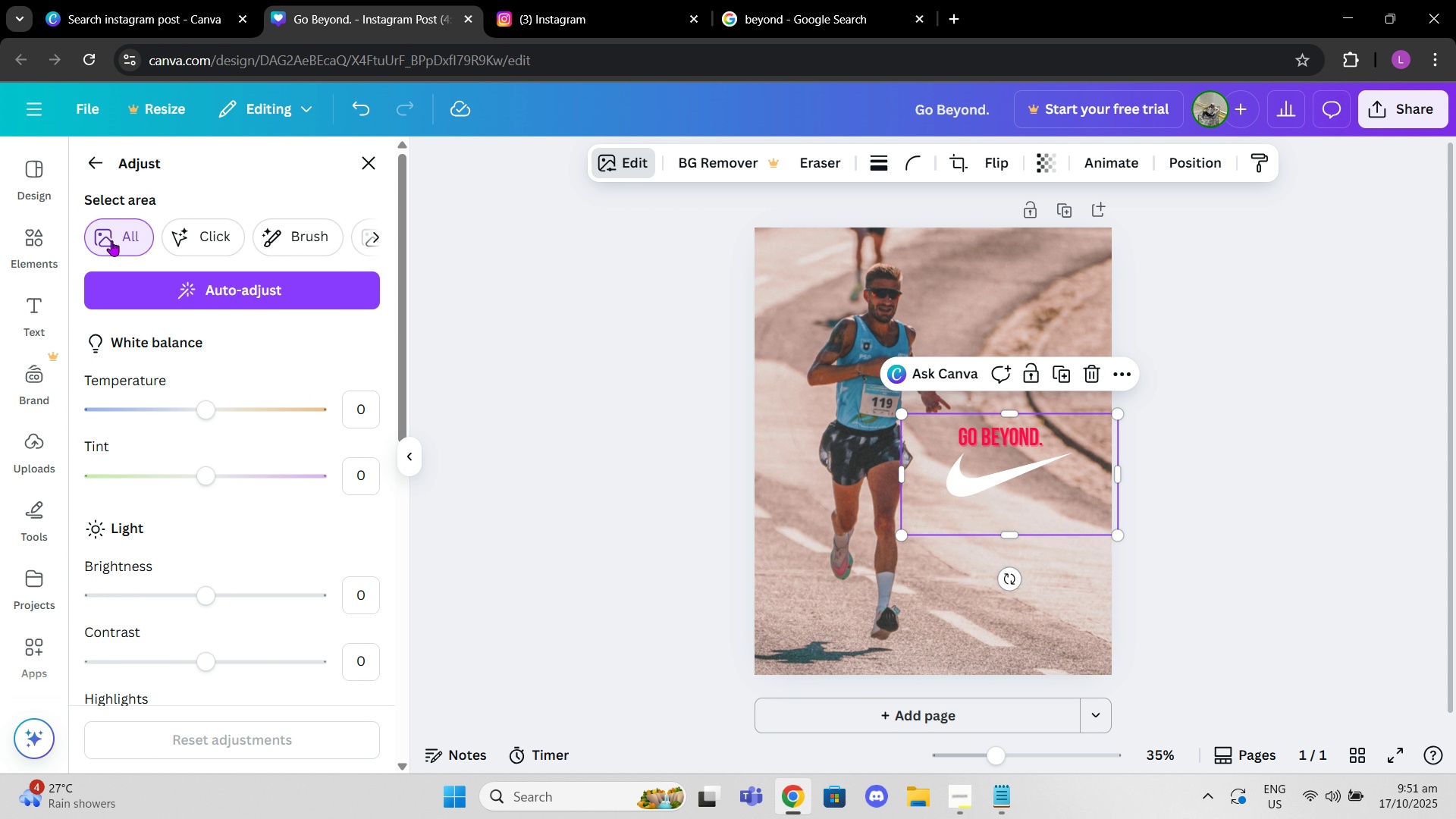 
left_click([111, 240])
 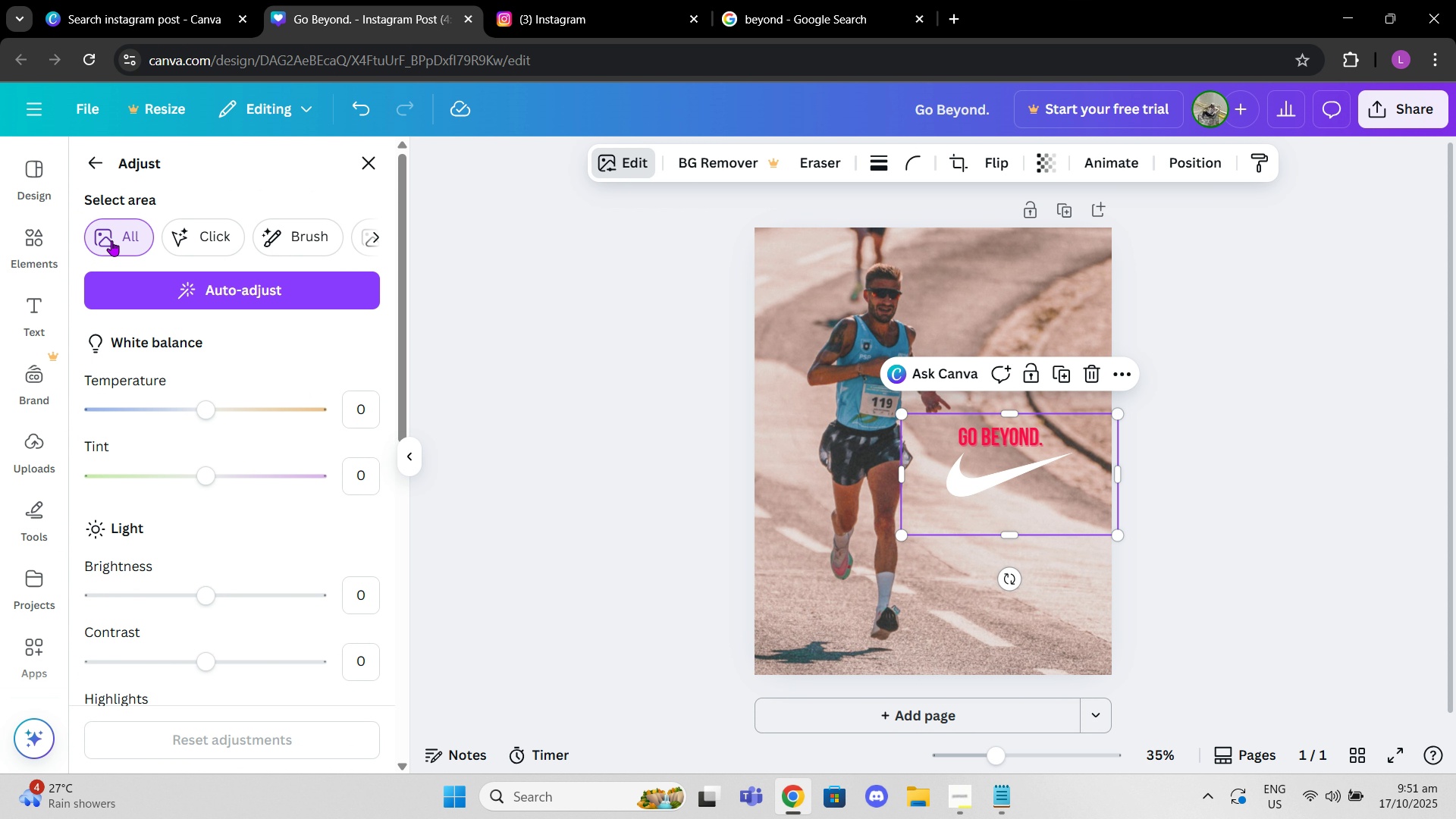 
left_click([111, 240])
 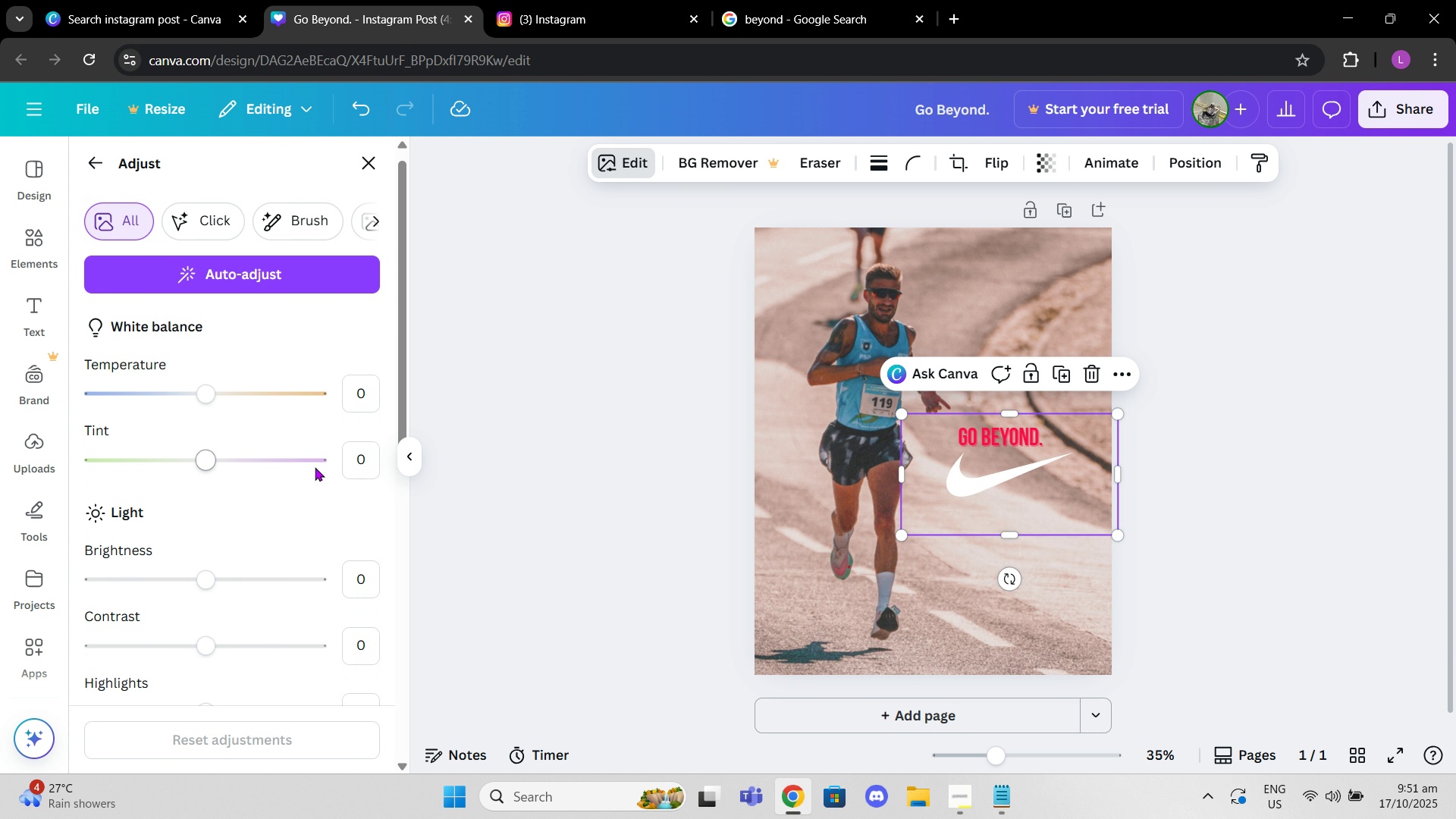 
scroll: coordinate [315, 467], scroll_direction: down, amount: 8.0
 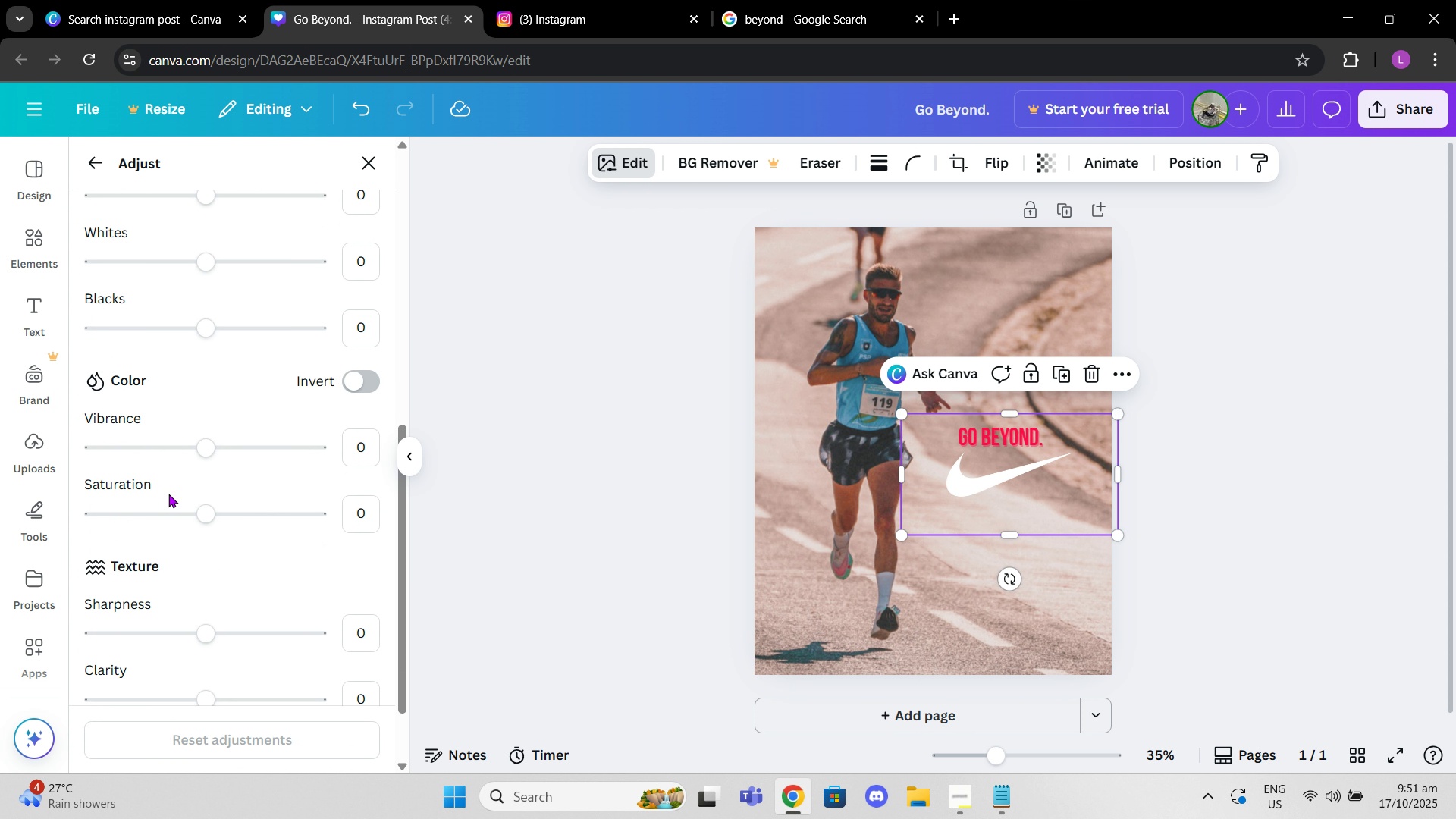 
scroll: coordinate [197, 262], scroll_direction: up, amount: 7.0
 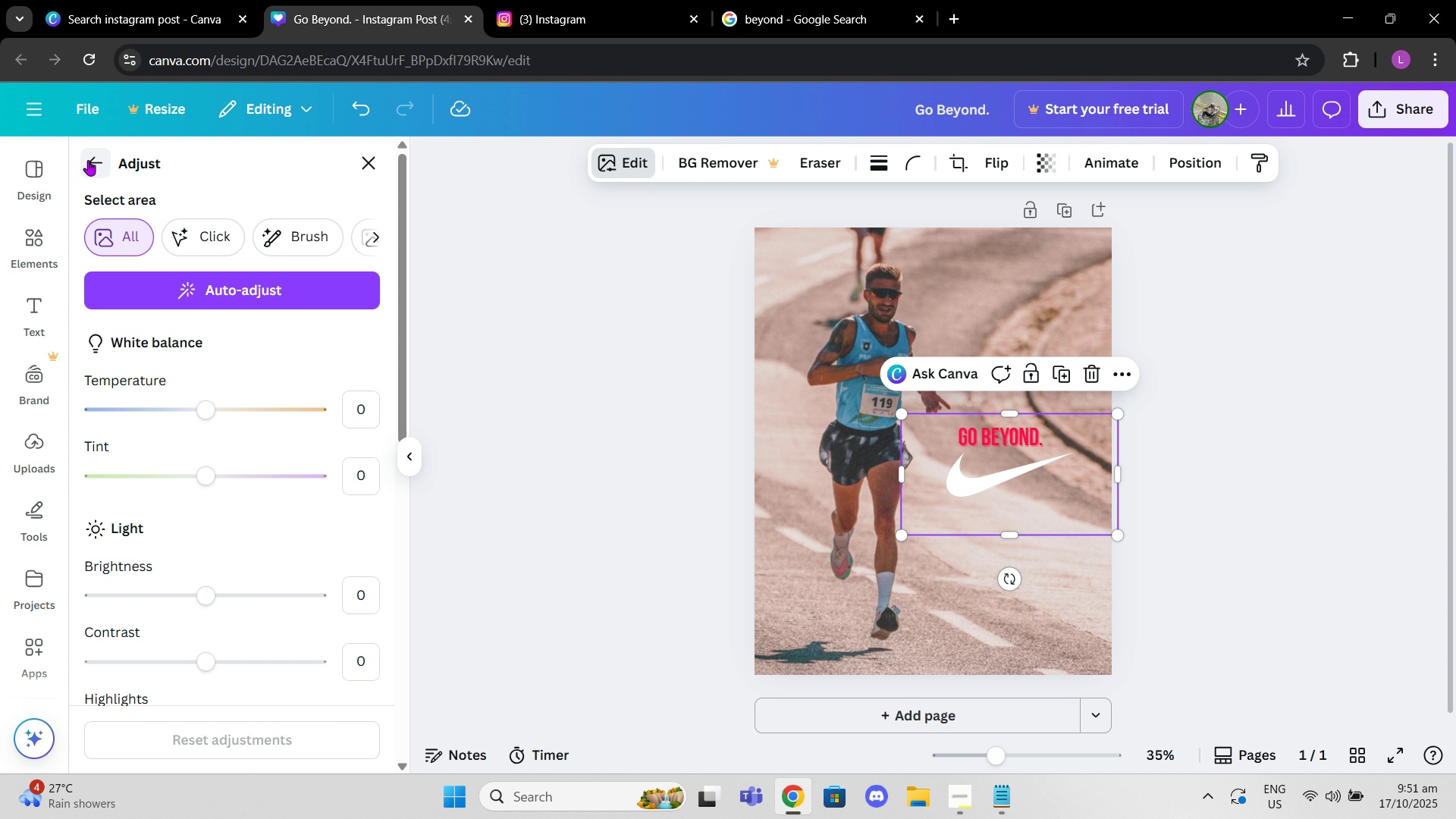 
left_click([88, 160])
 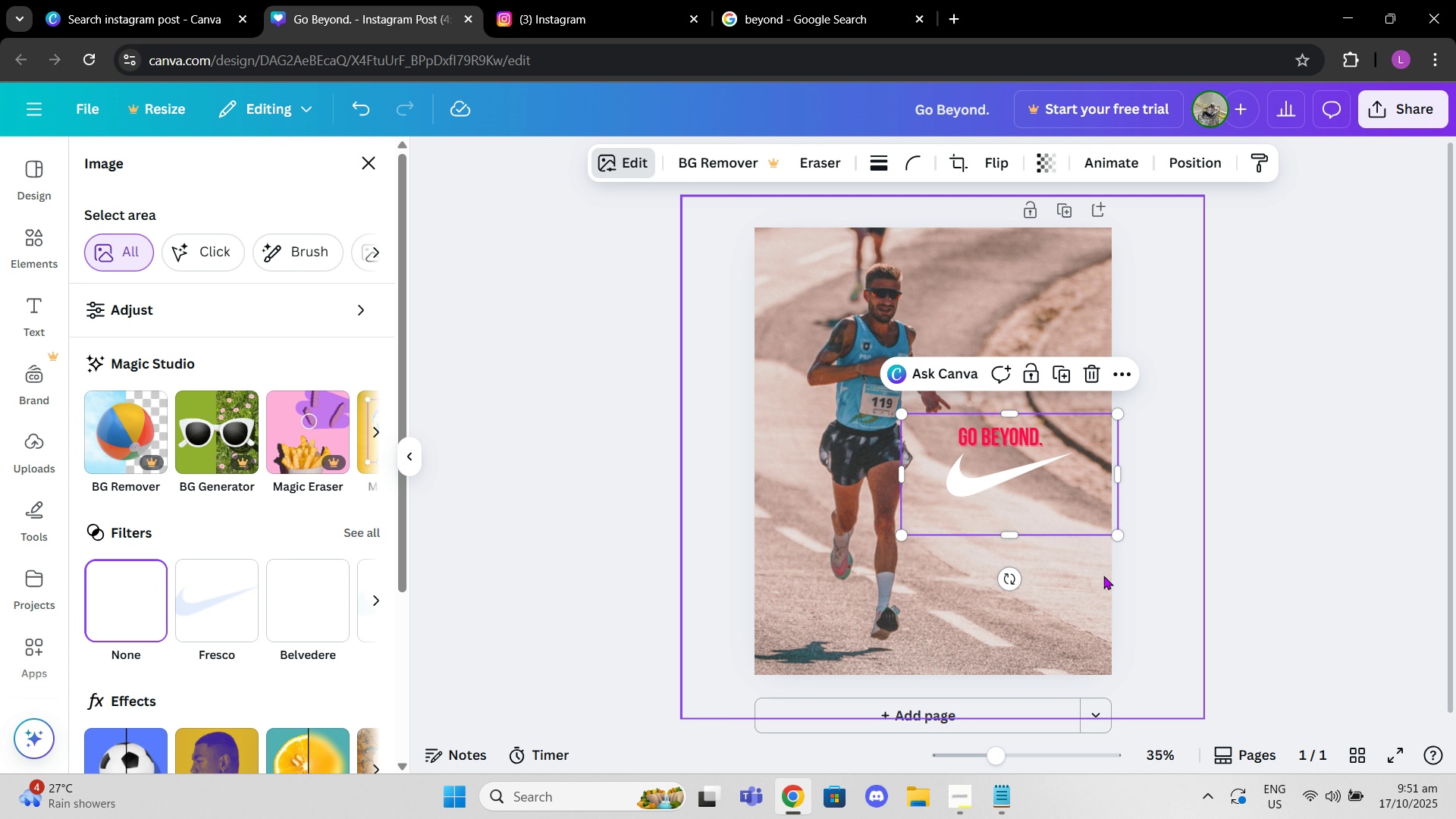 
left_click_drag(start_coordinate=[1048, 477], to_coordinate=[1039, 491])
 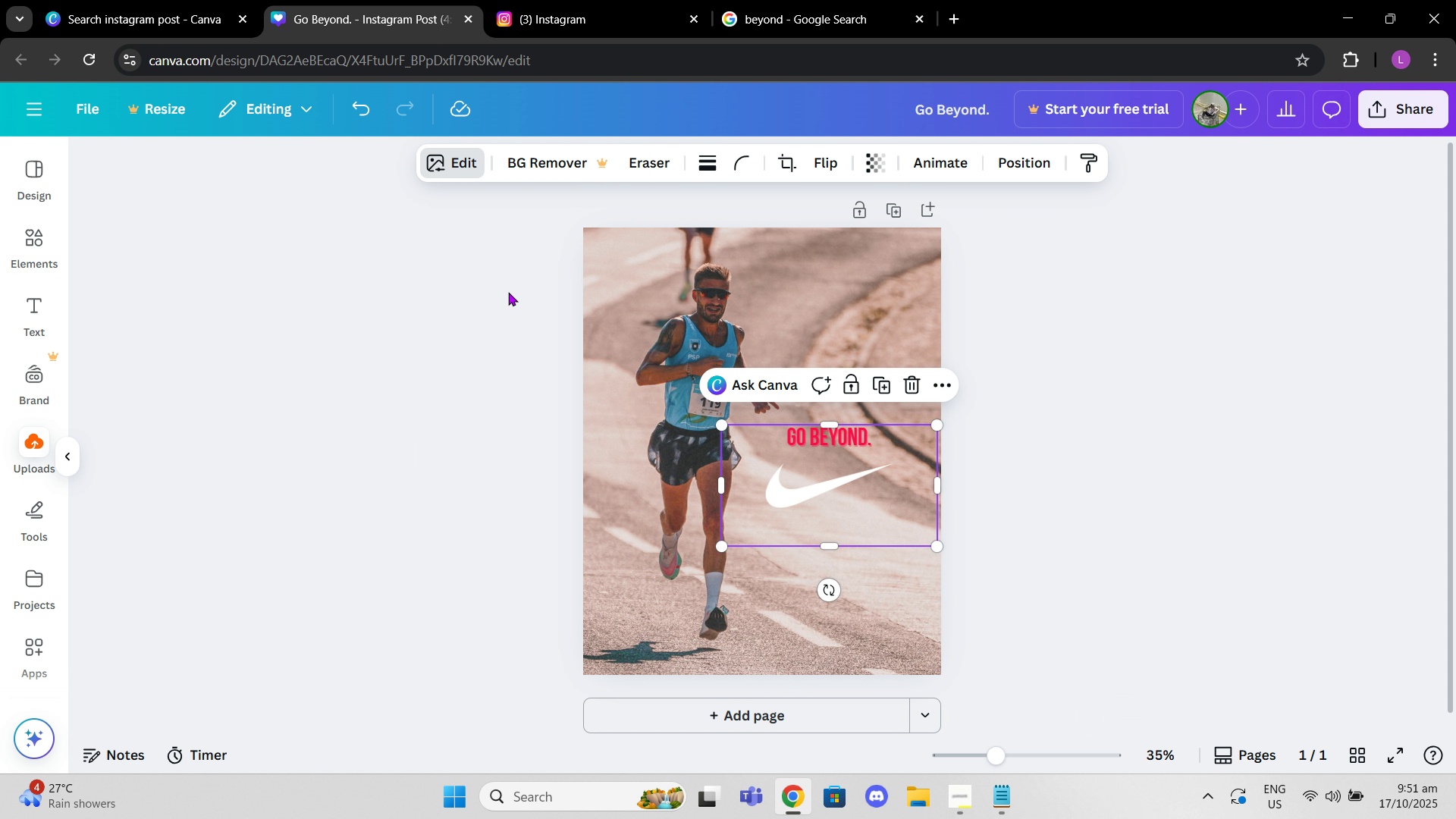 
left_click([508, 292])
 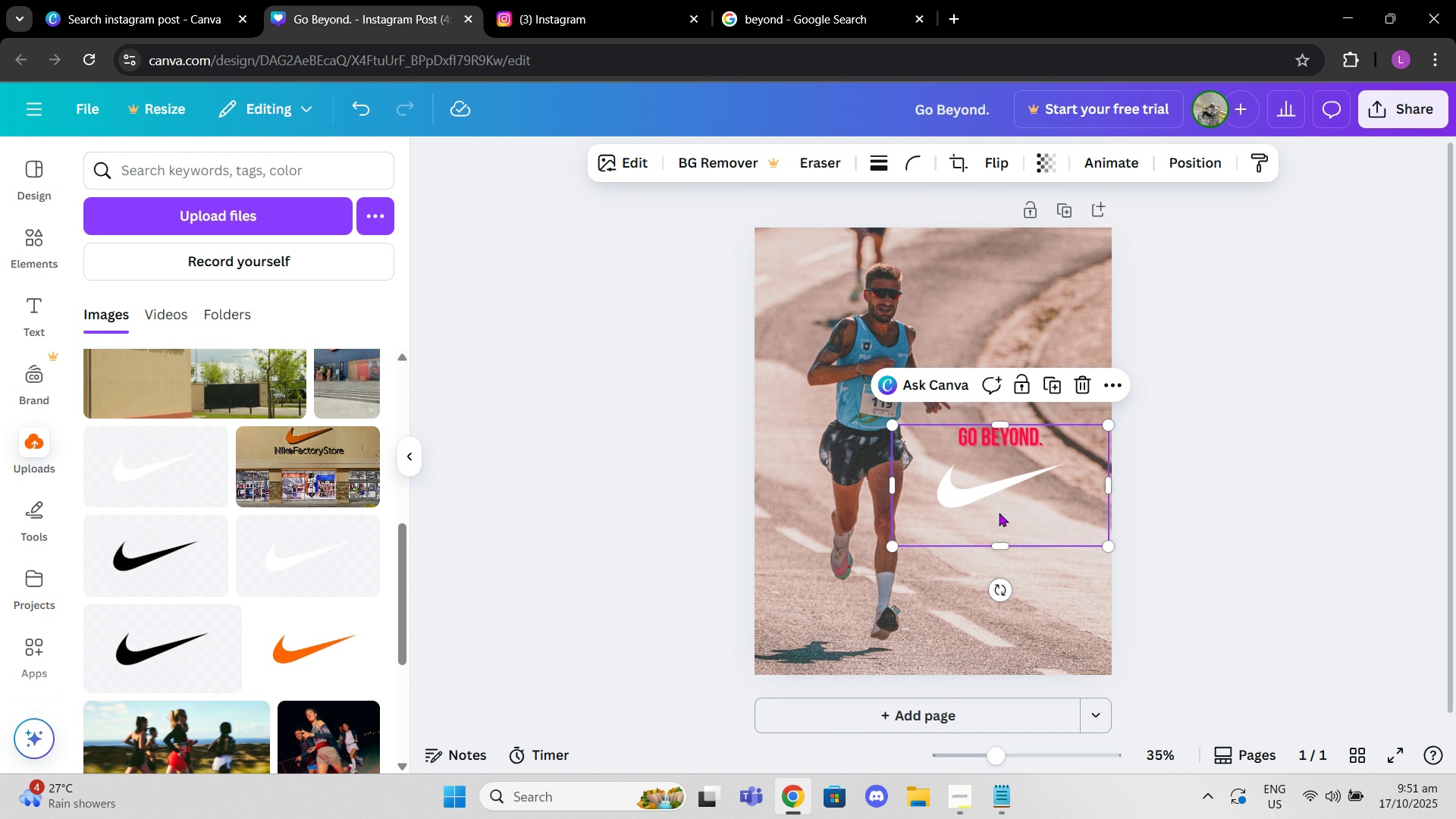 
left_click([999, 513])
 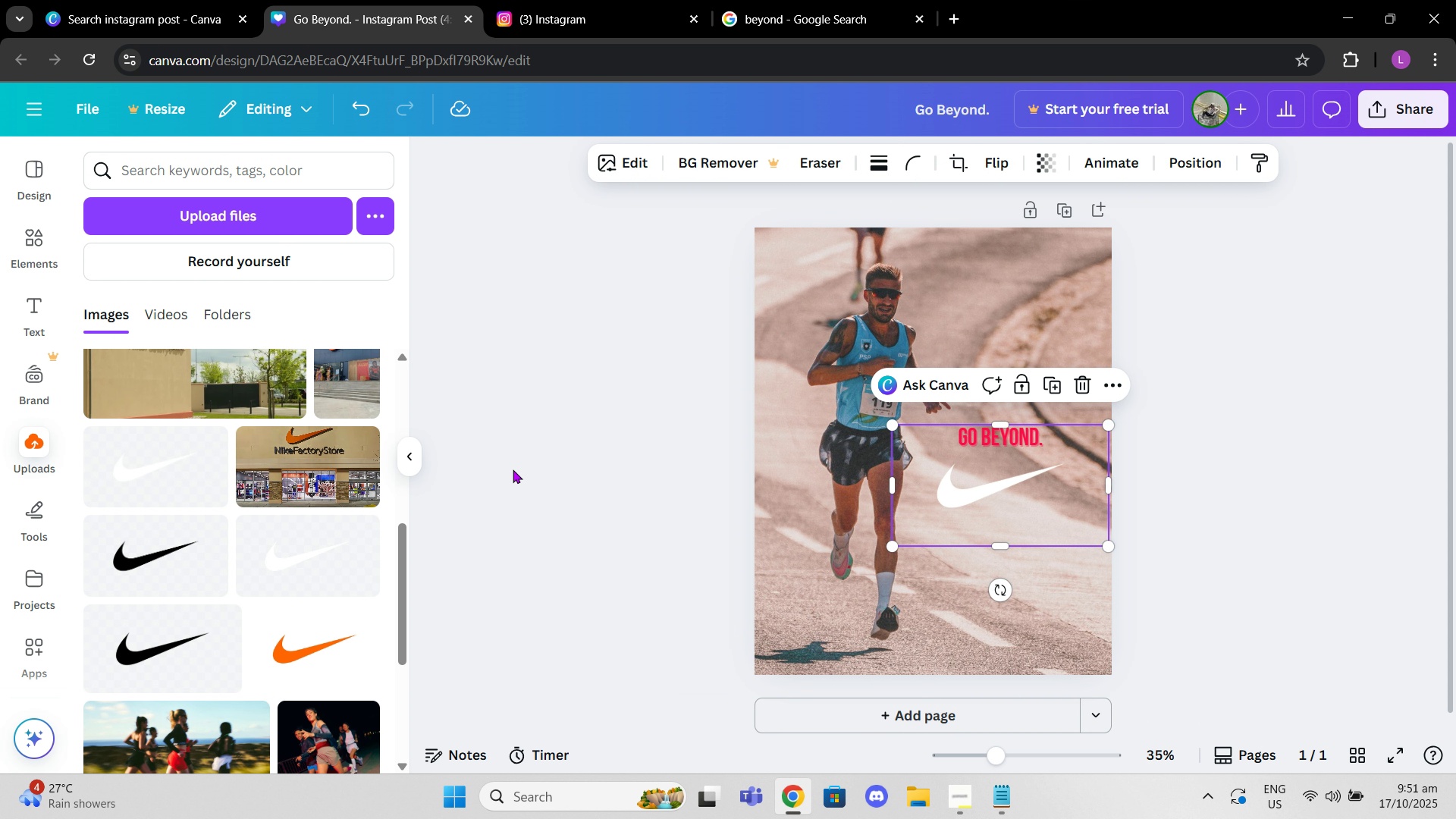 
left_click([513, 469])
 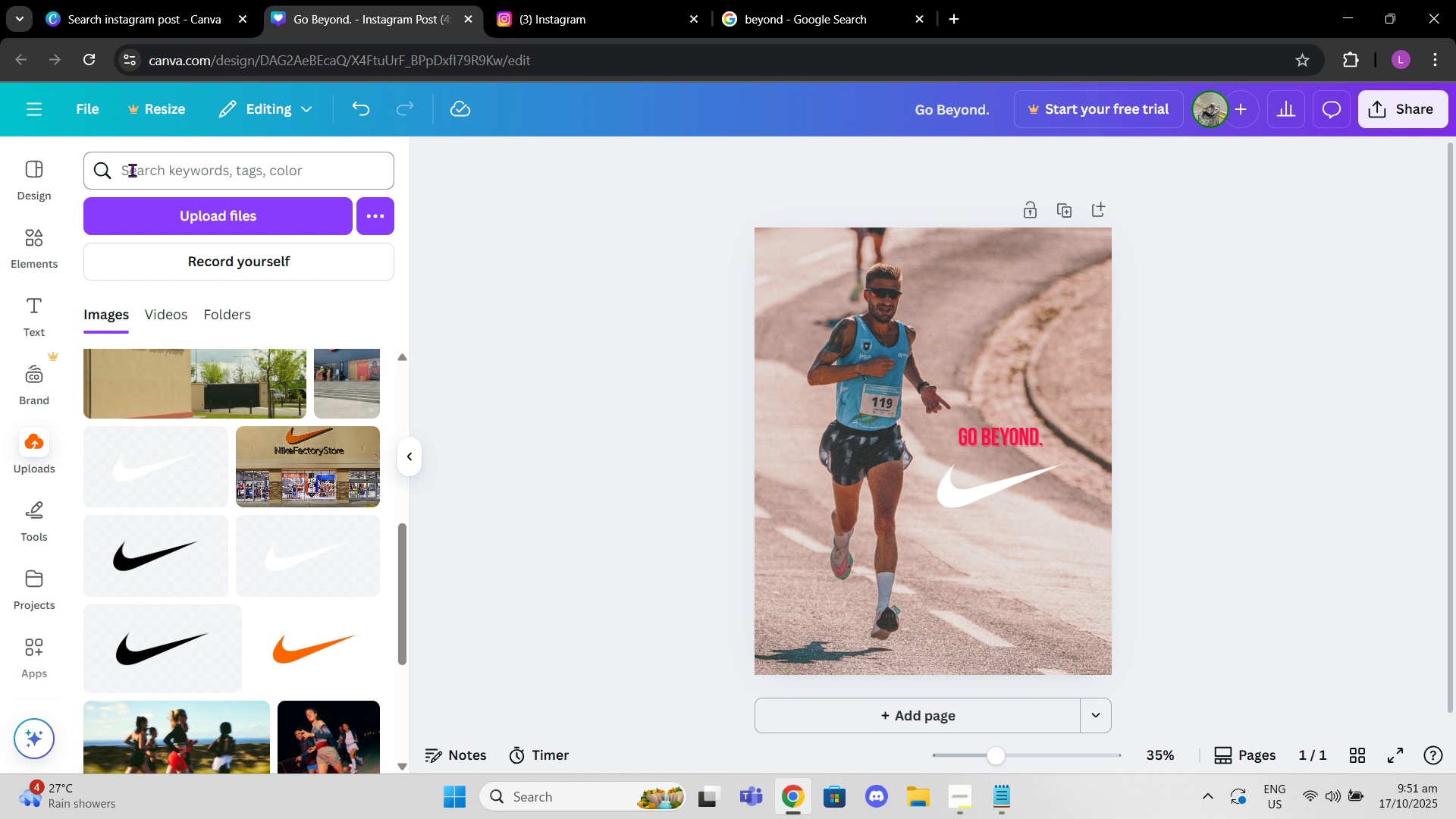 
left_click([132, 170])
 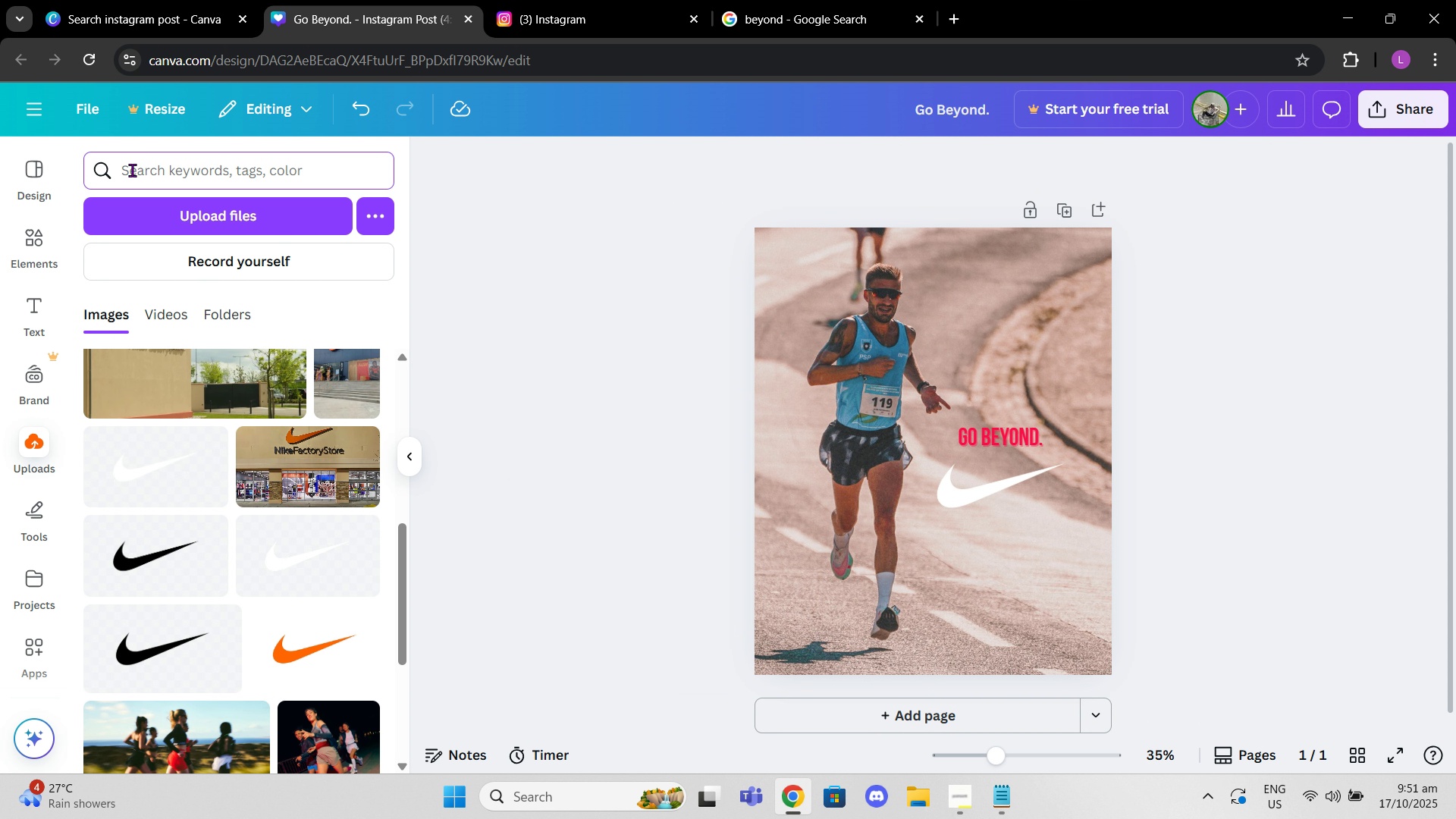 
type(square)
 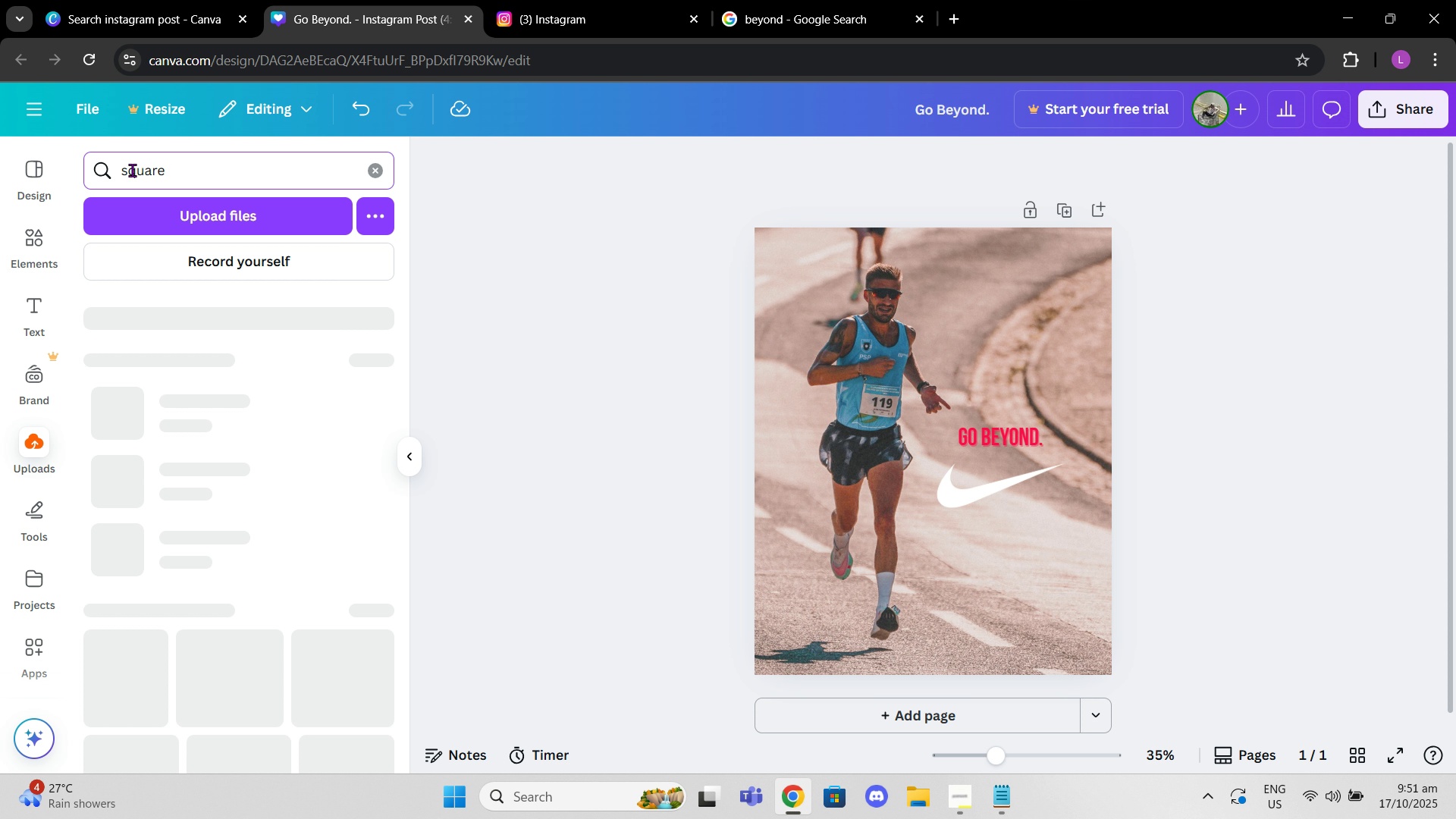 
key(Enter)
 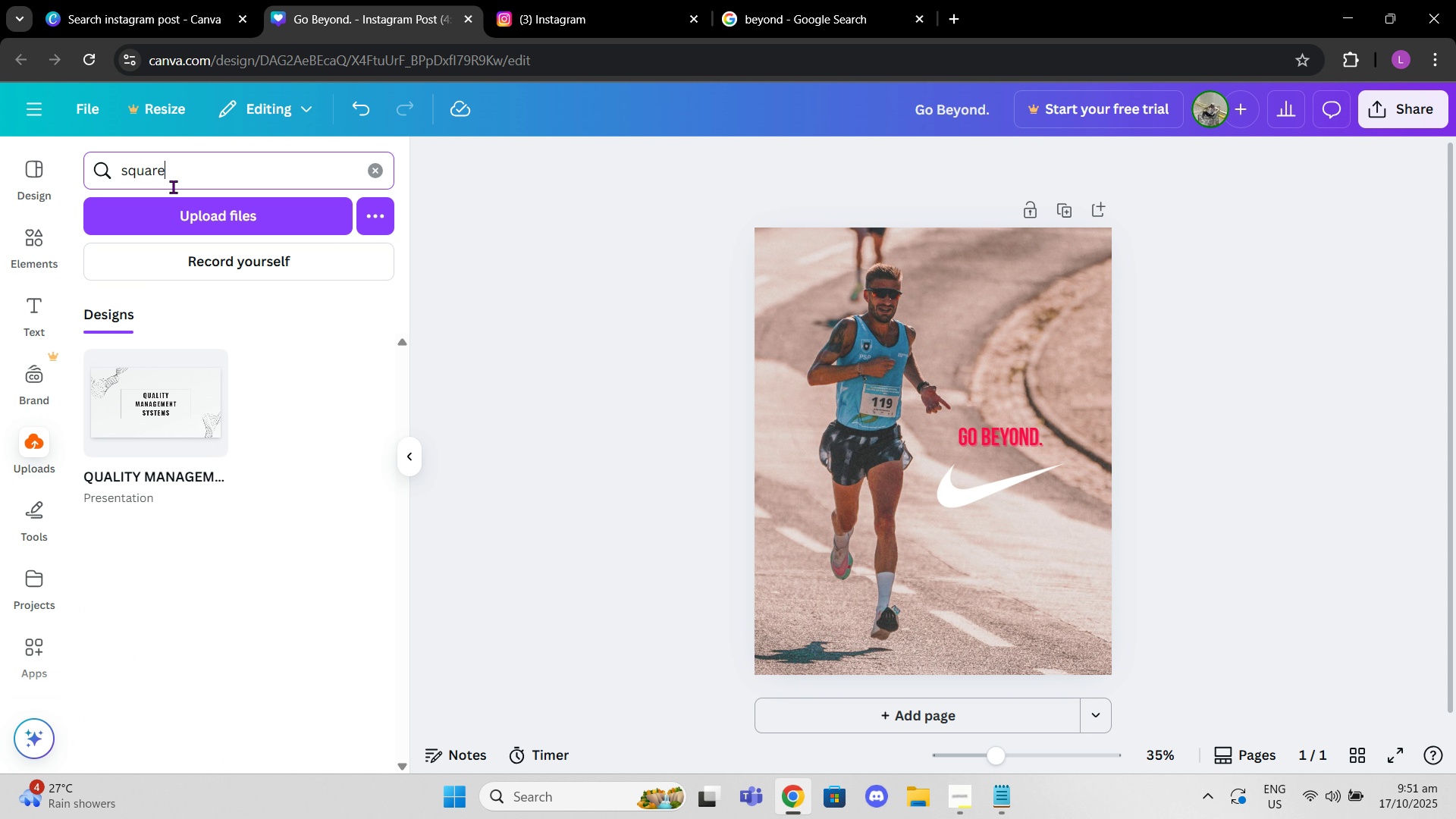 
left_click([32, 234])
 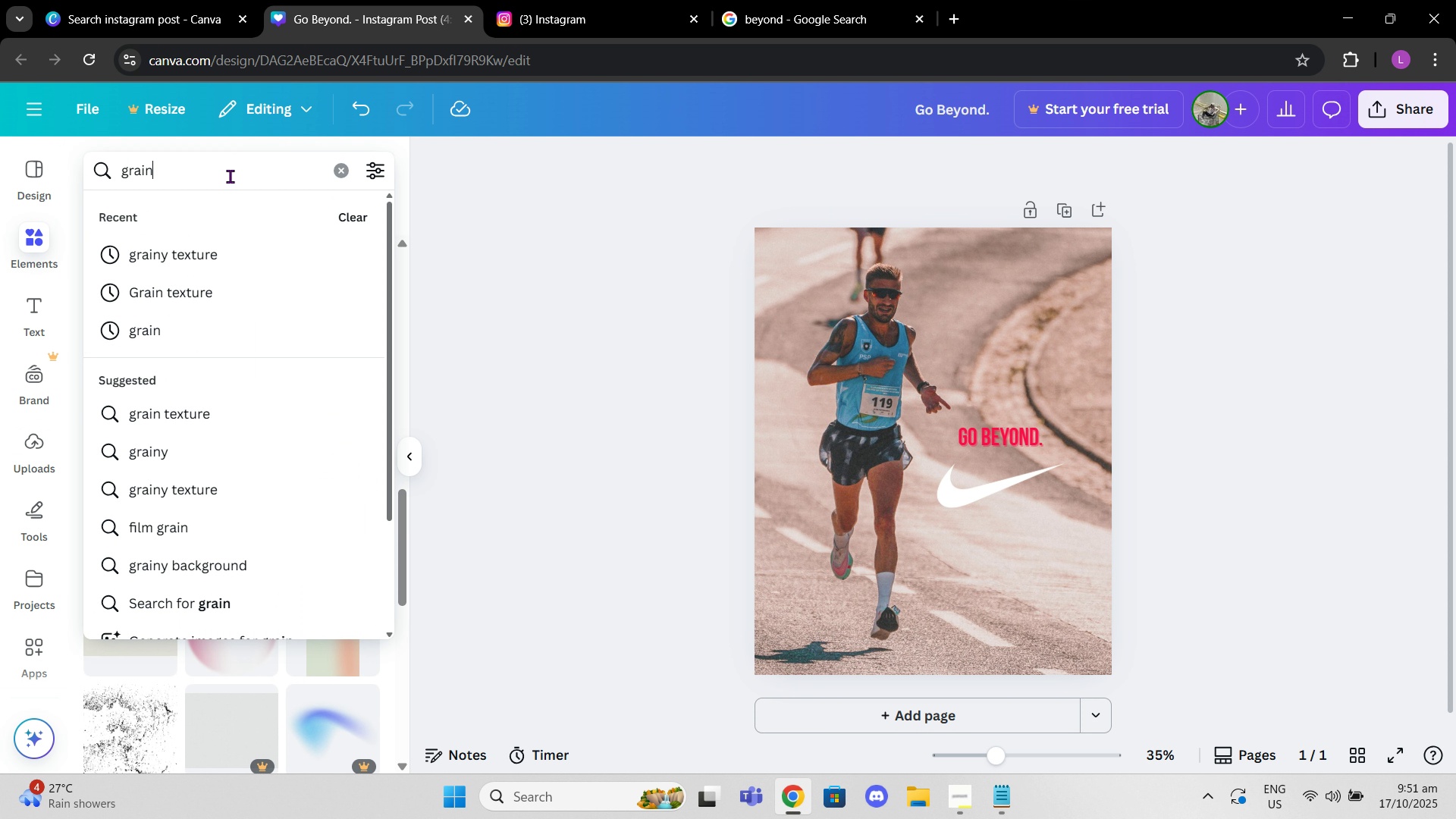 
left_click_drag(start_coordinate=[230, 176], to_coordinate=[103, 169])
 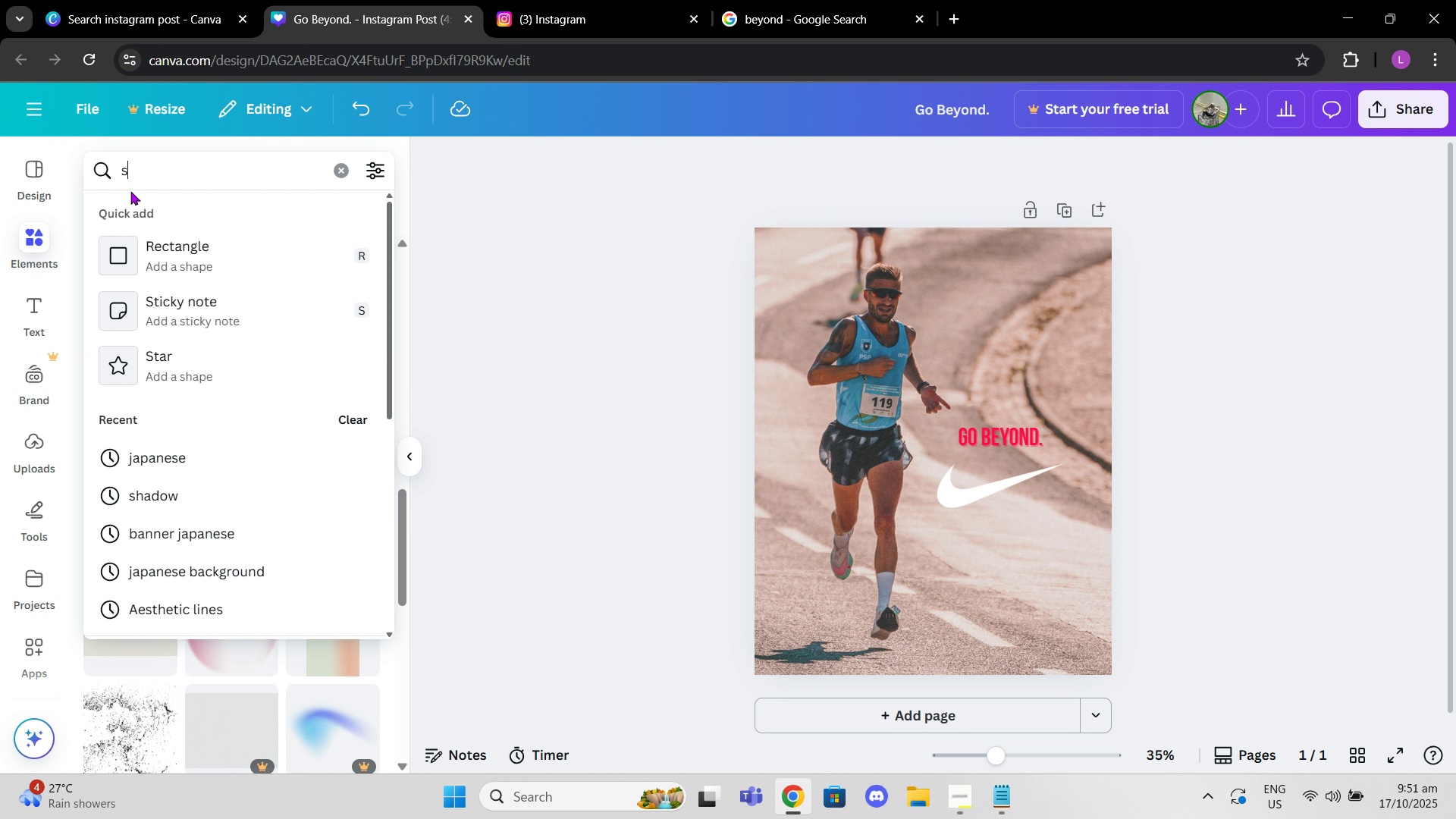 
type(squarecheck)
 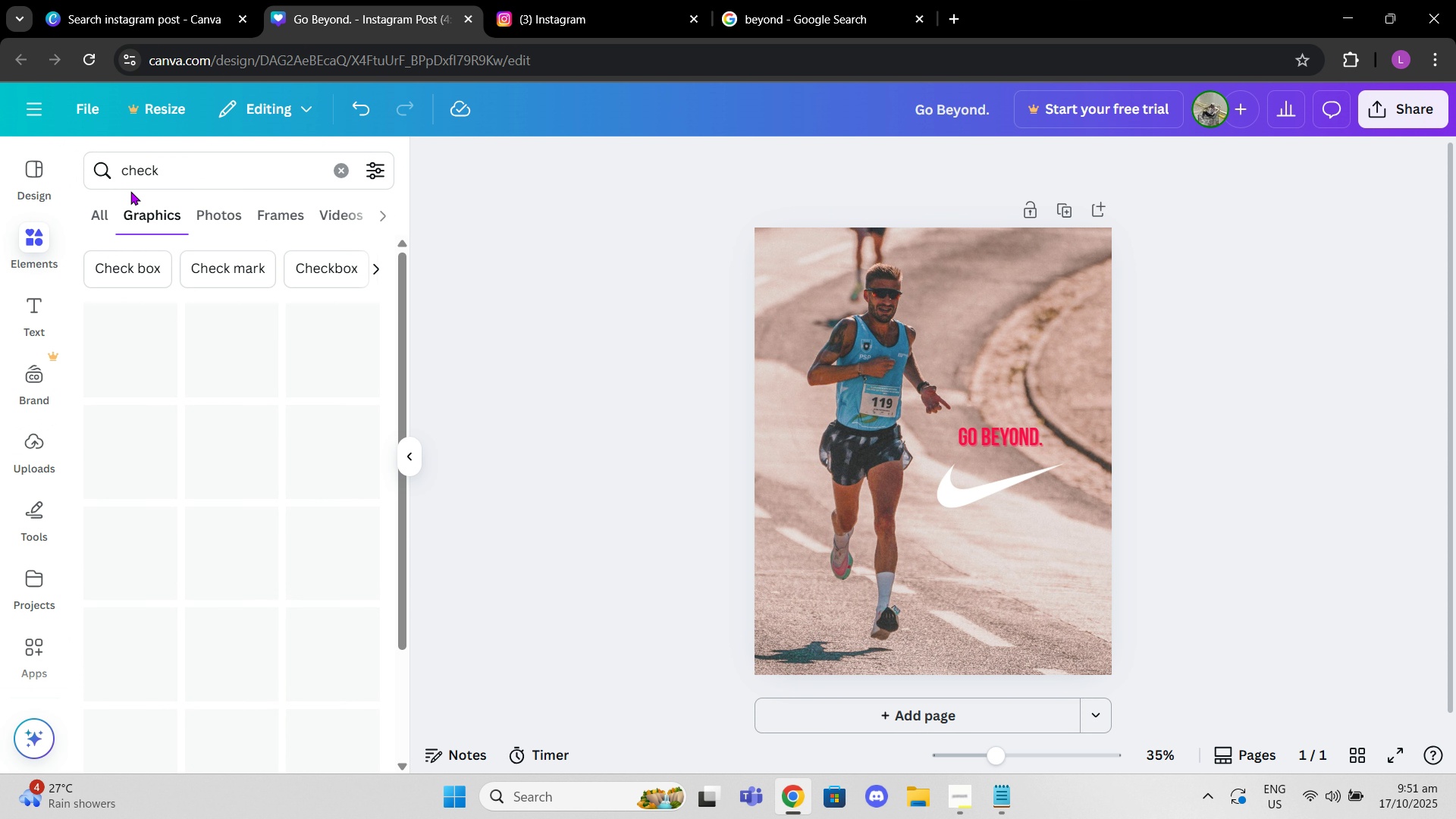 
hold_key(key=Backspace, duration=0.93)
 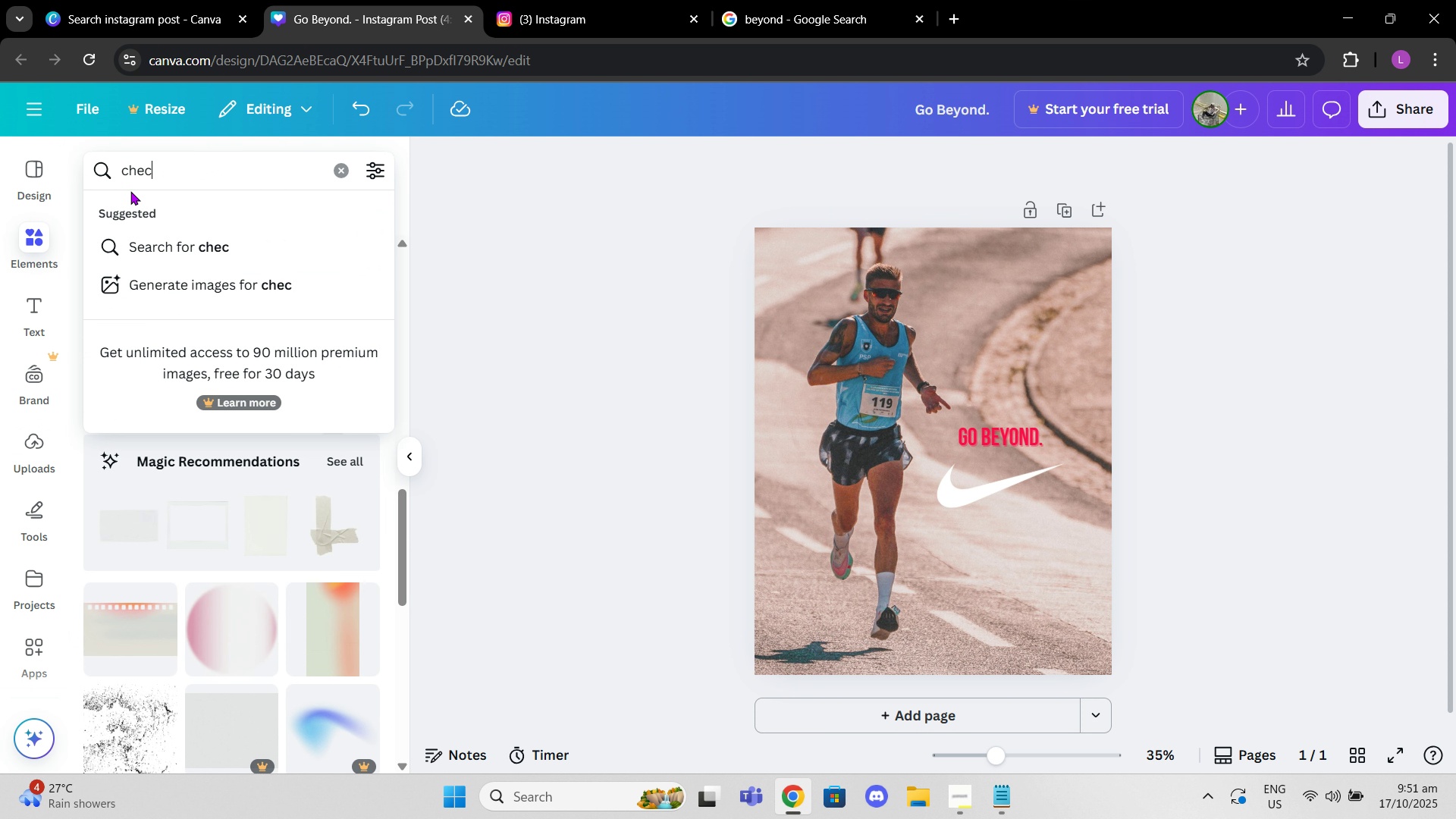 
key(Enter)
 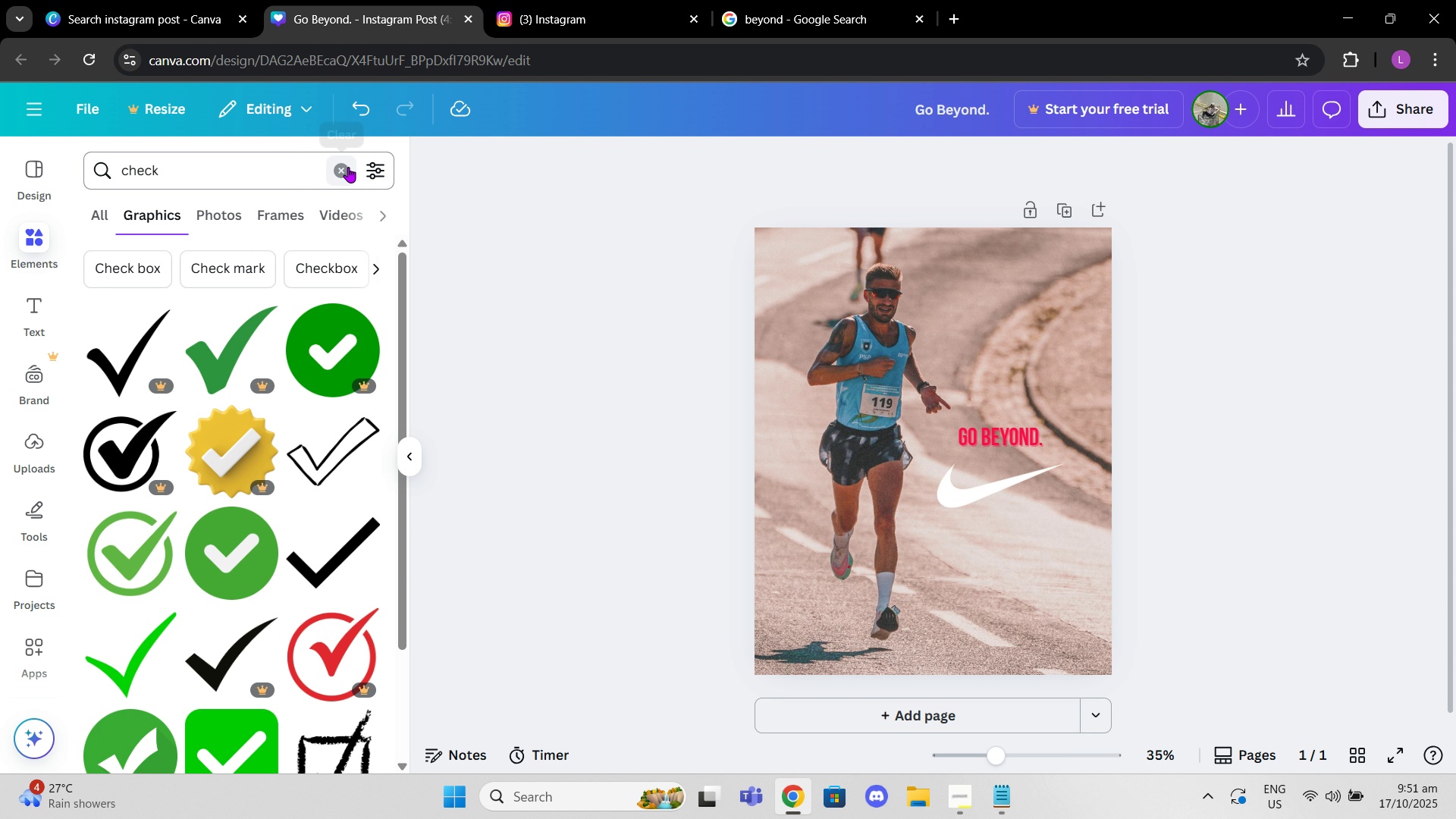 
left_click([345, 175])
 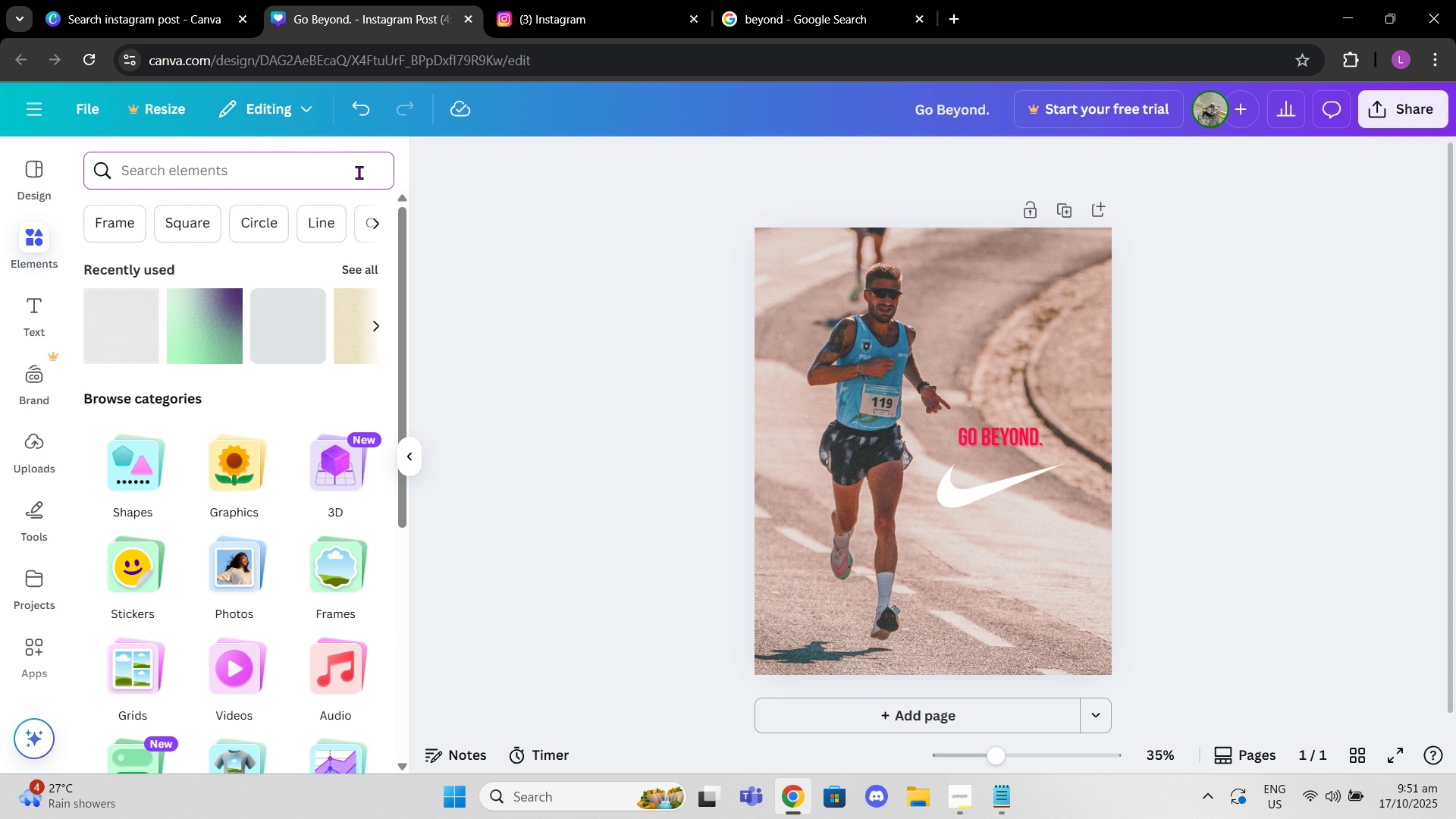 
type(c)
key(Backspace)
type(square)
 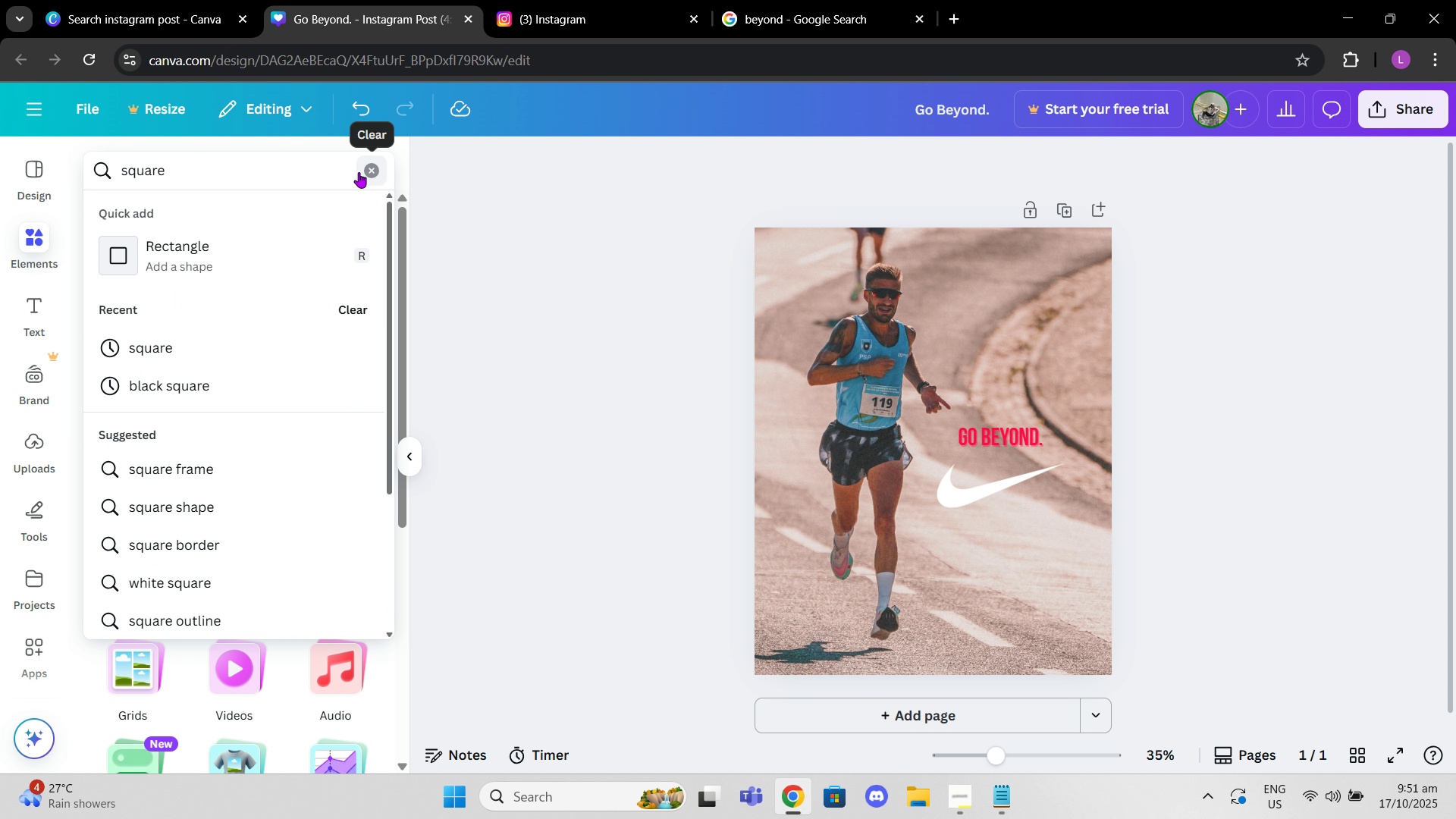 
key(Enter)
 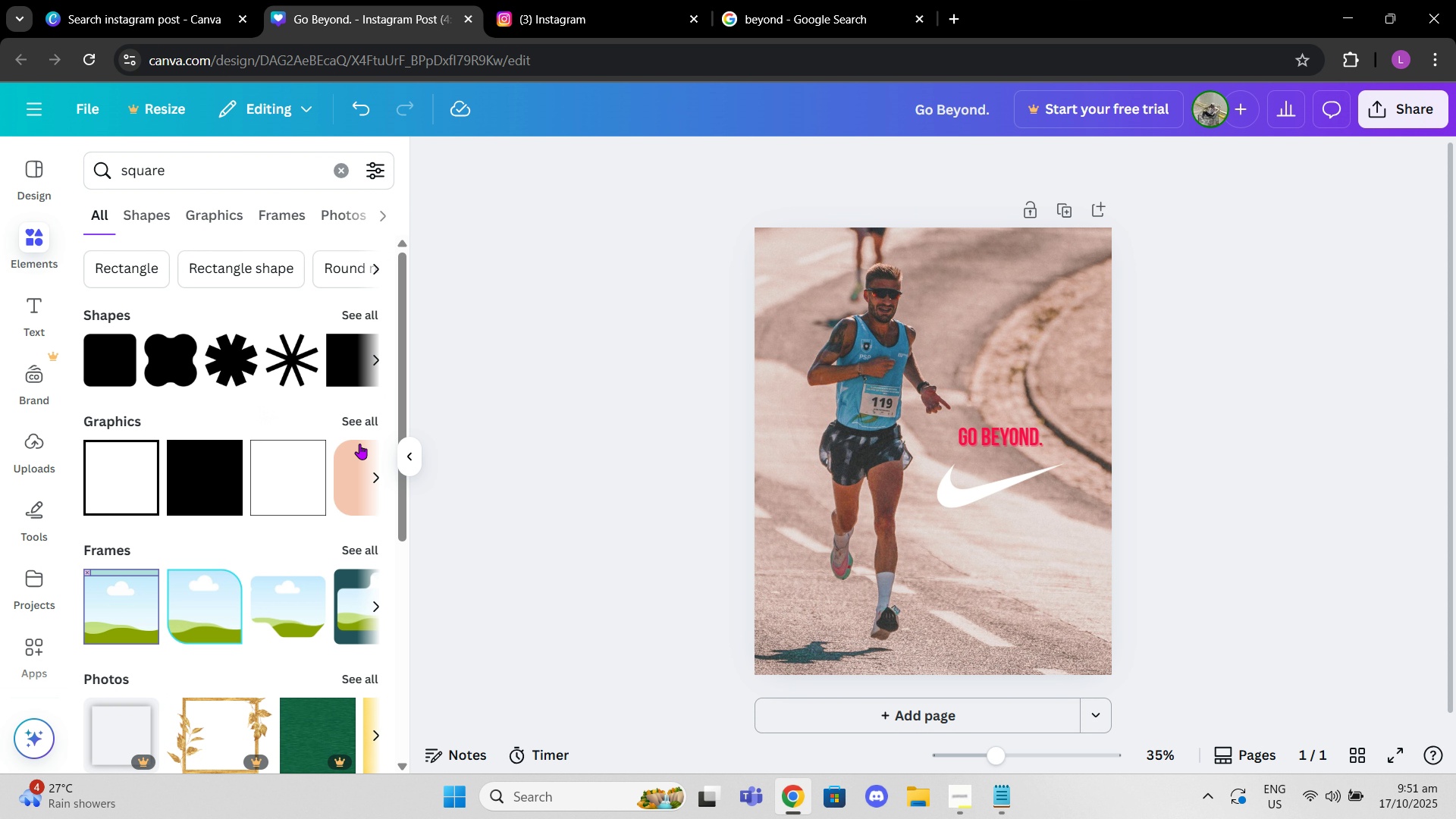 
left_click([378, 469])
 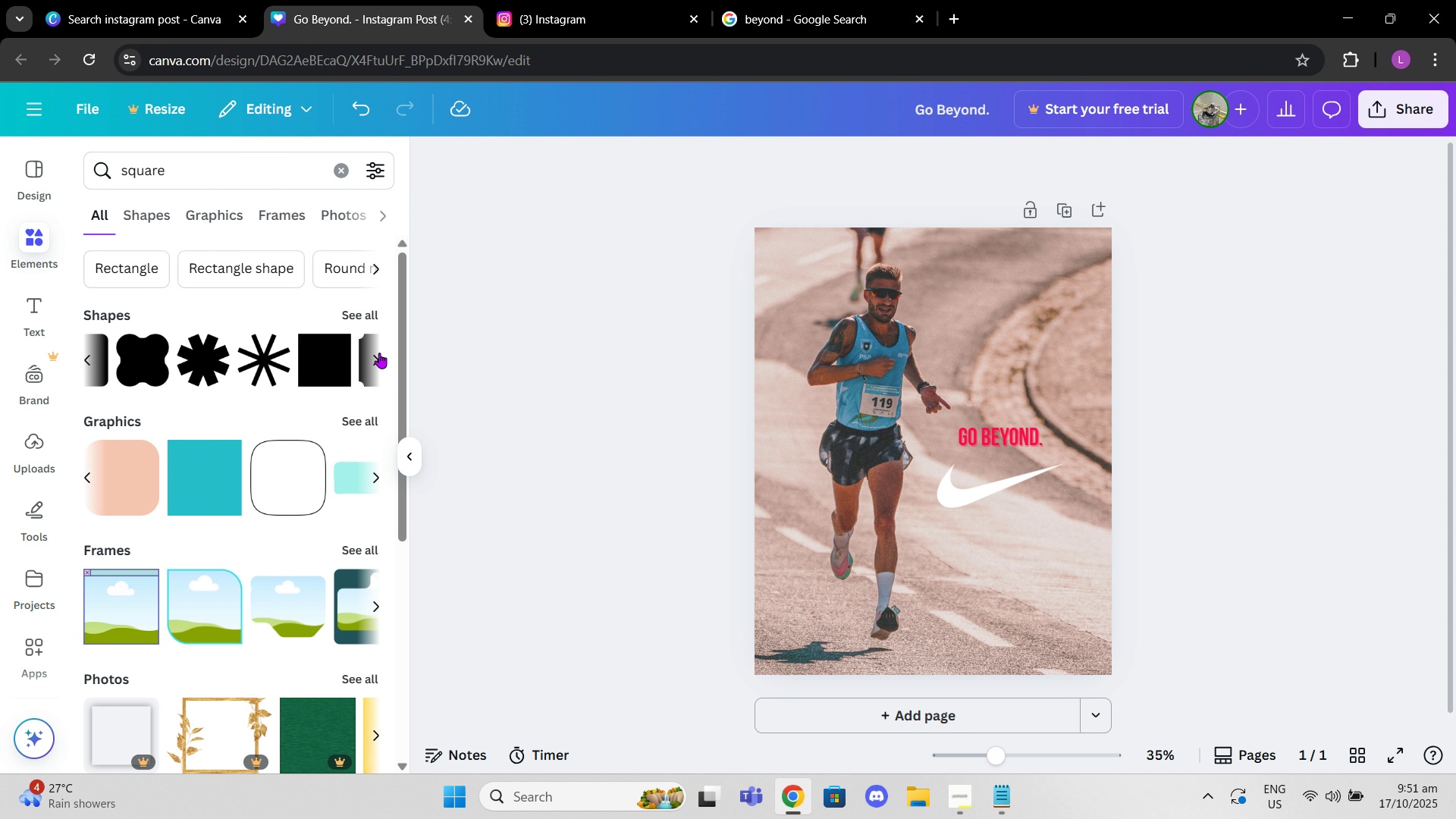 
left_click([379, 353])
 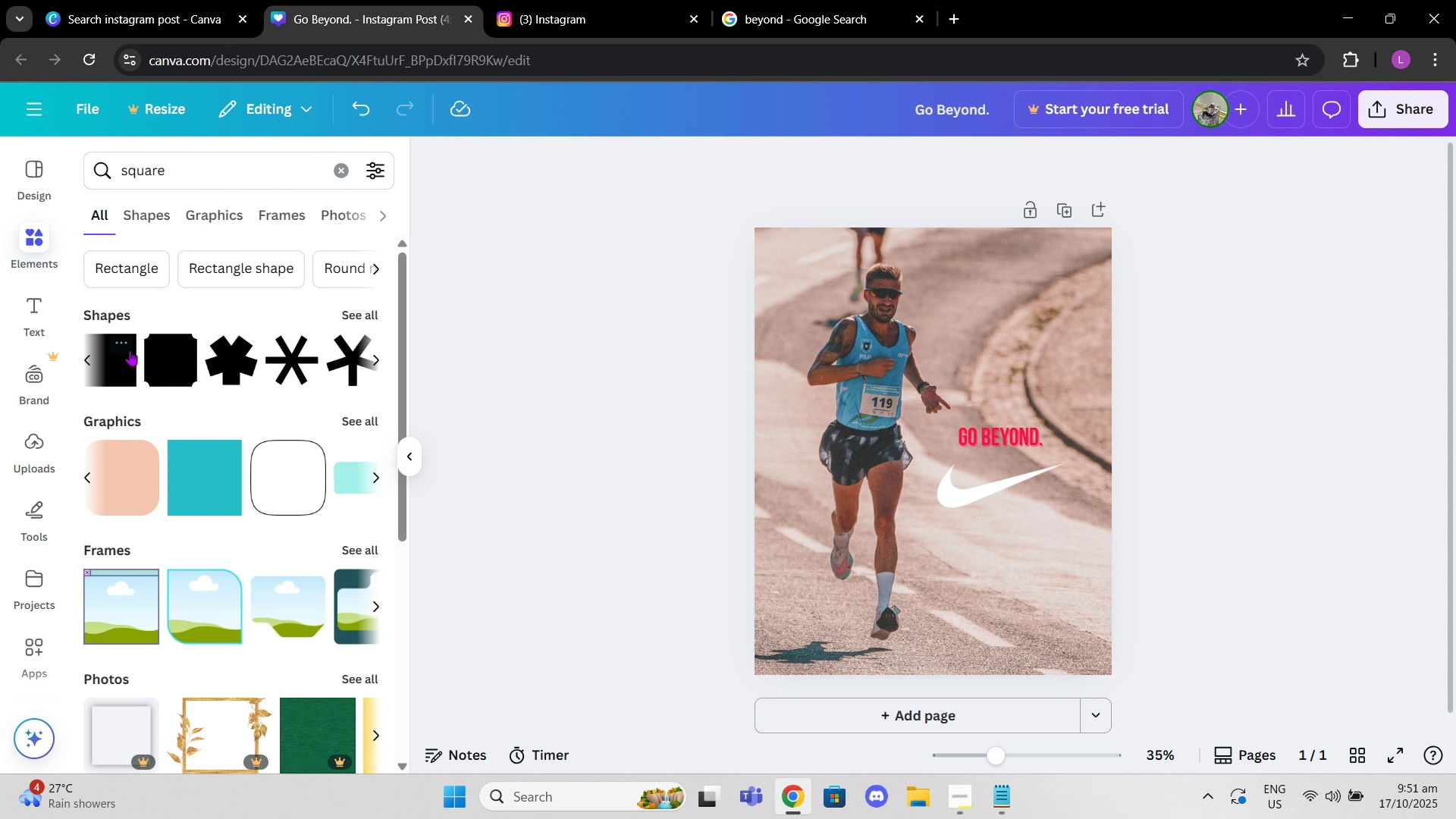 
left_click([130, 350])
 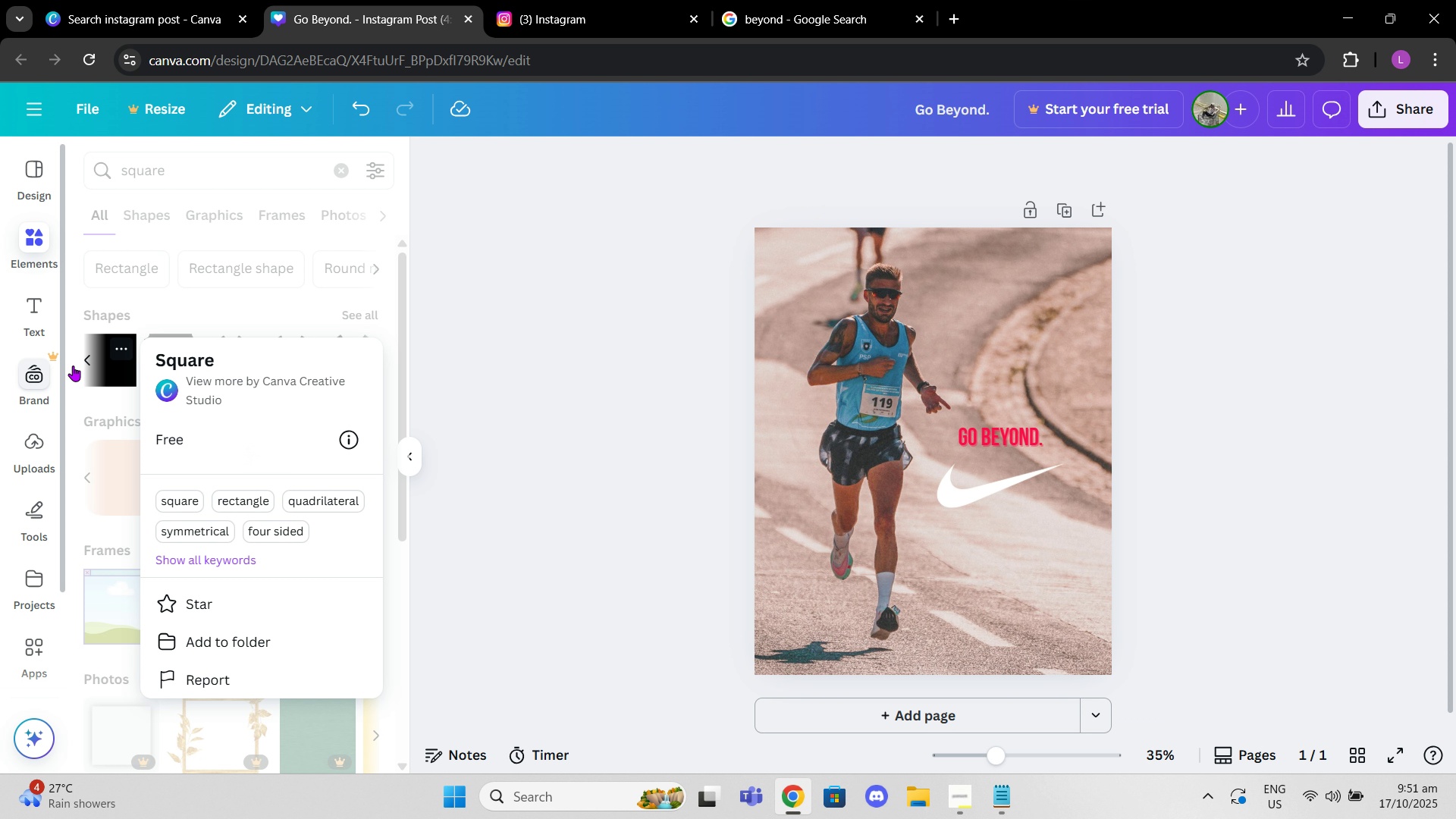 
left_click([114, 402])
 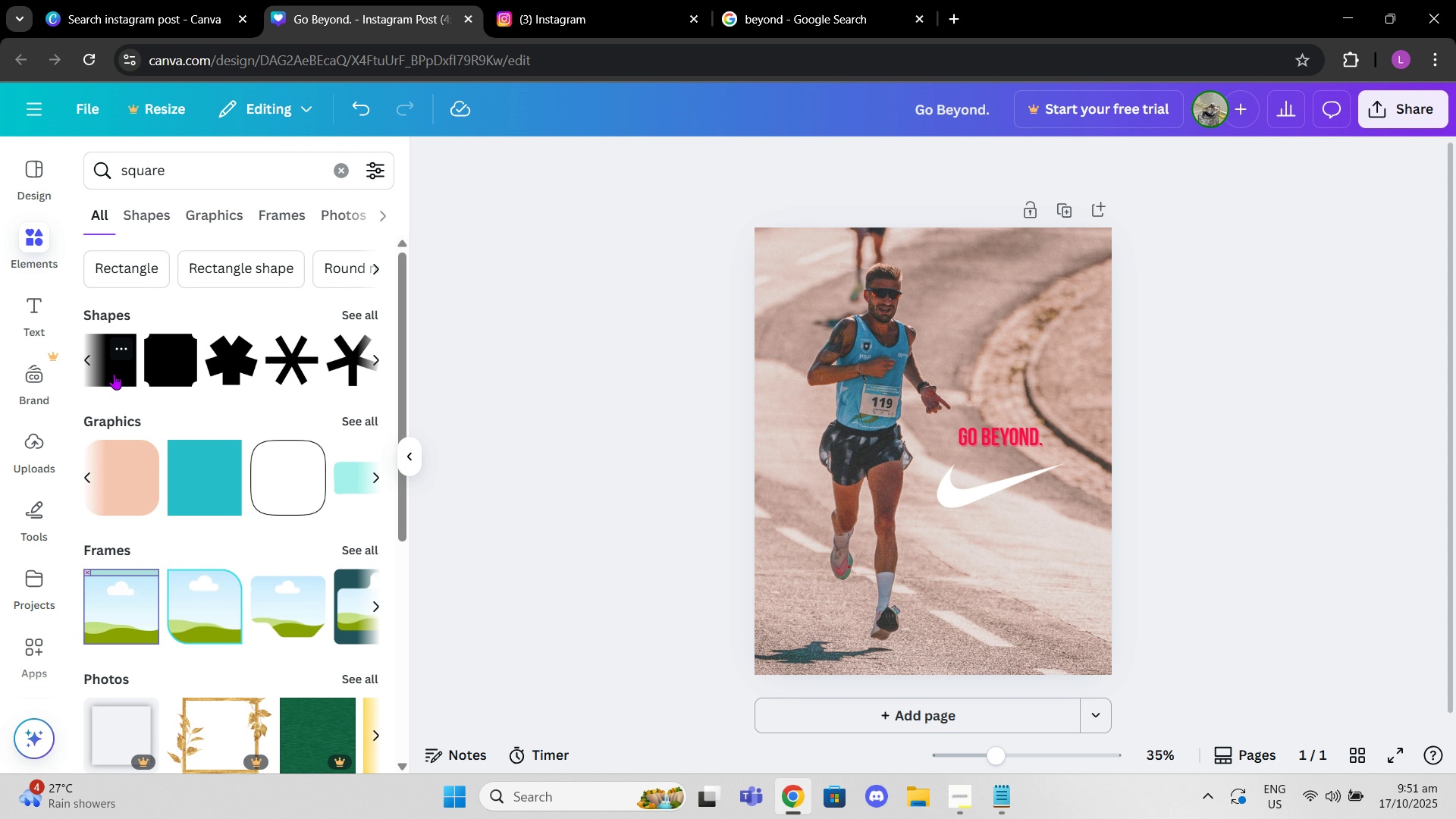 
left_click([114, 374])
 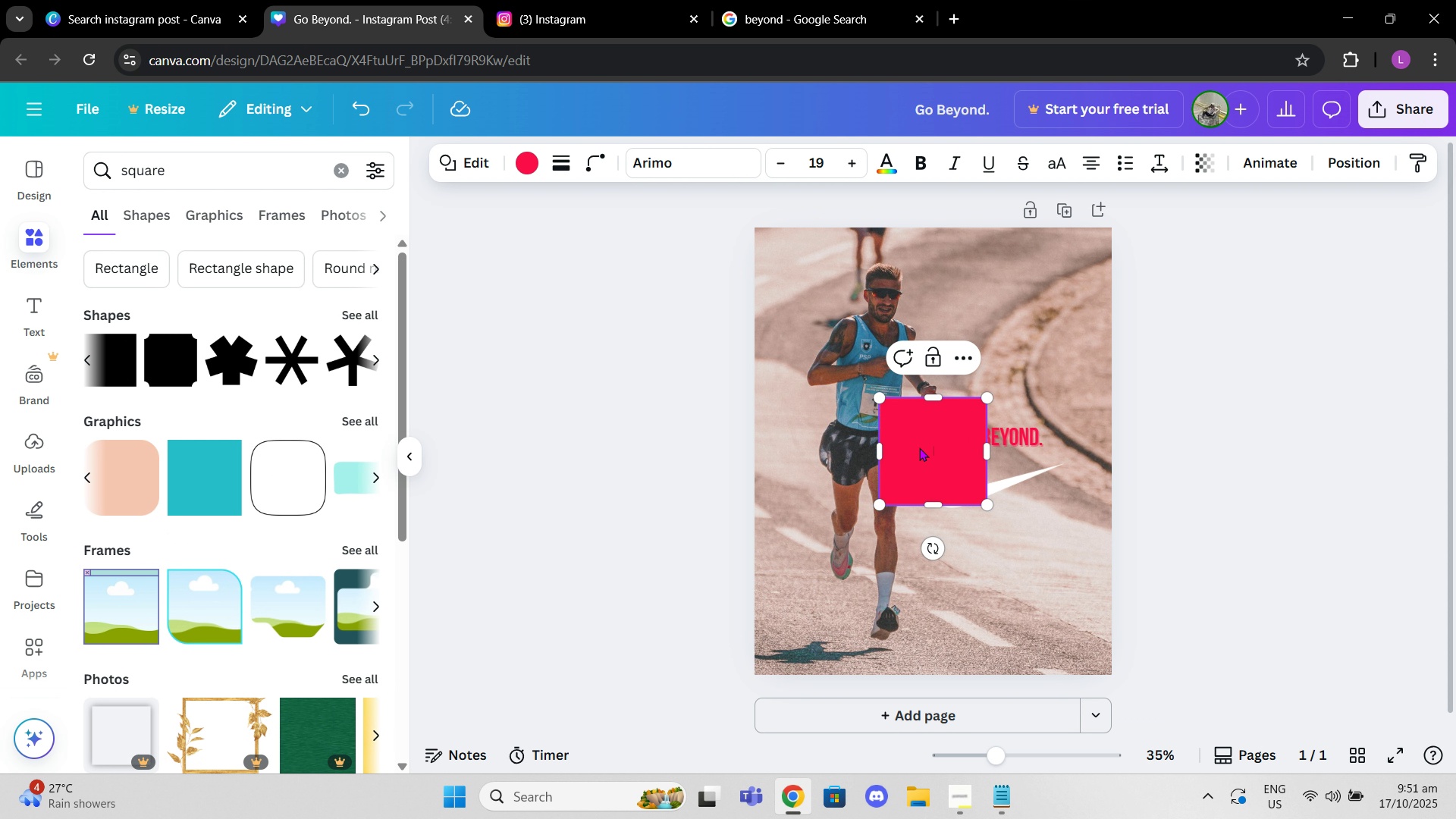 
left_click_drag(start_coordinate=[935, 453], to_coordinate=[971, 527])
 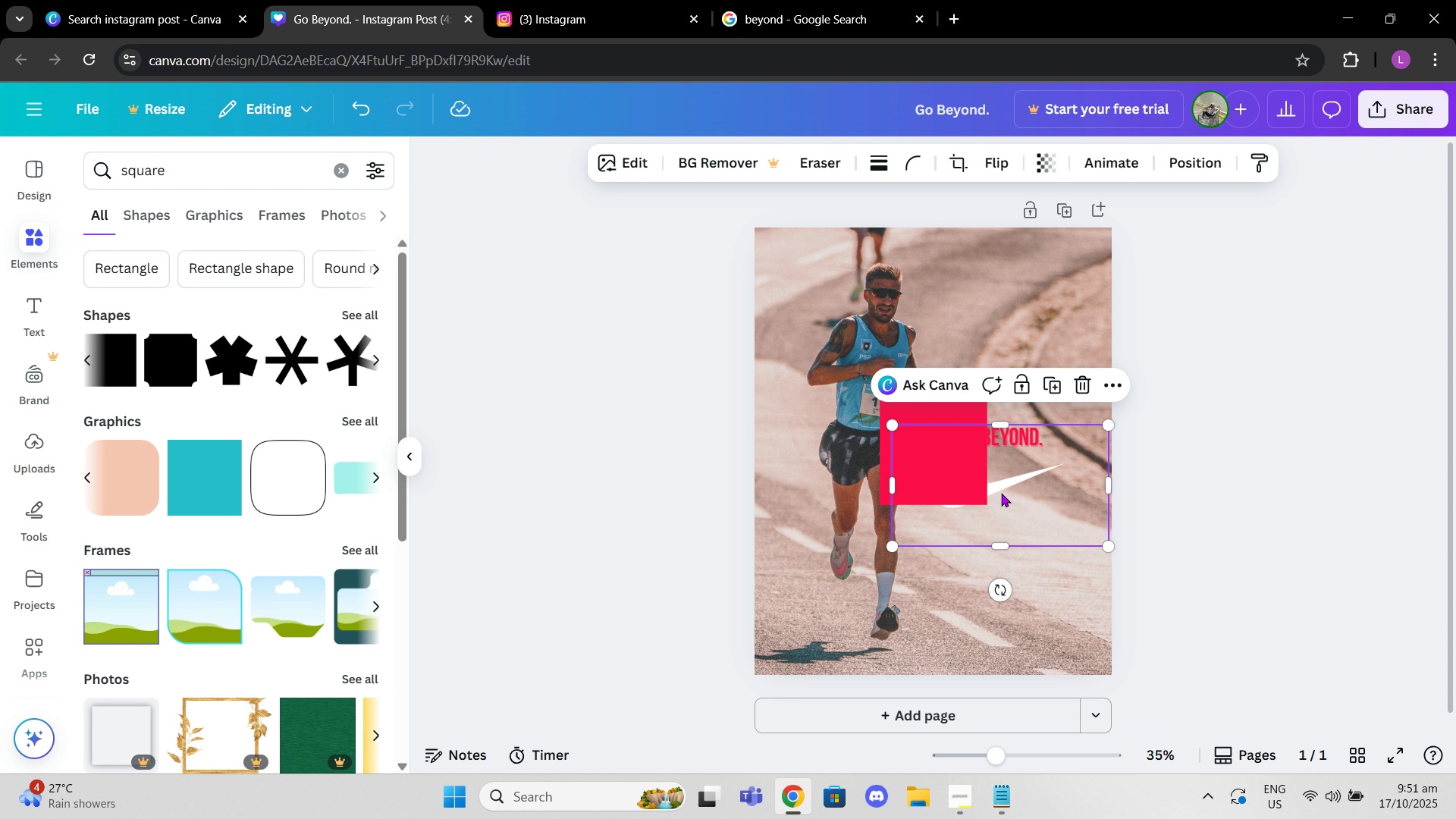 
left_click([1001, 493])
 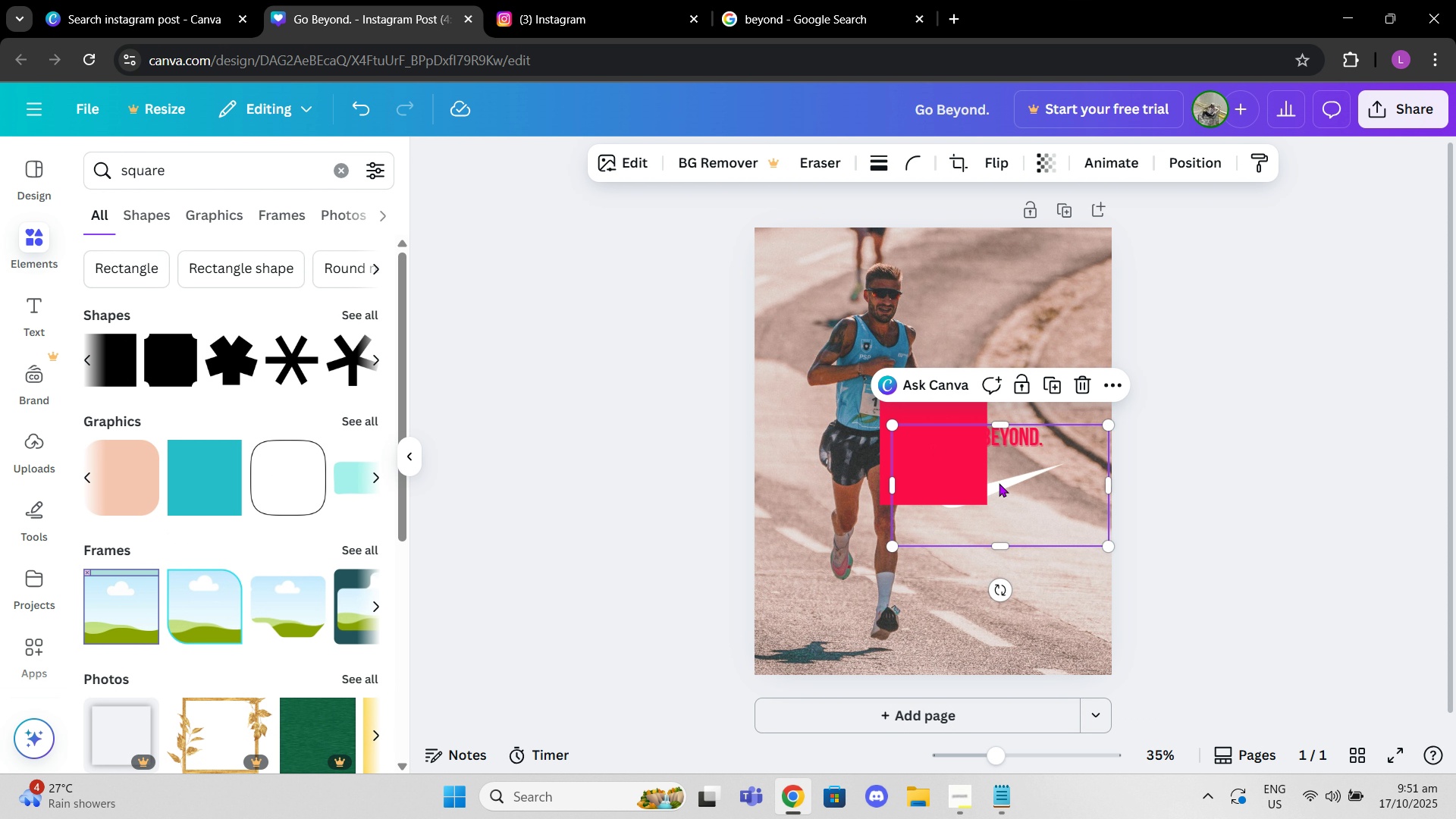 
left_click_drag(start_coordinate=[1008, 482], to_coordinate=[1023, 565])
 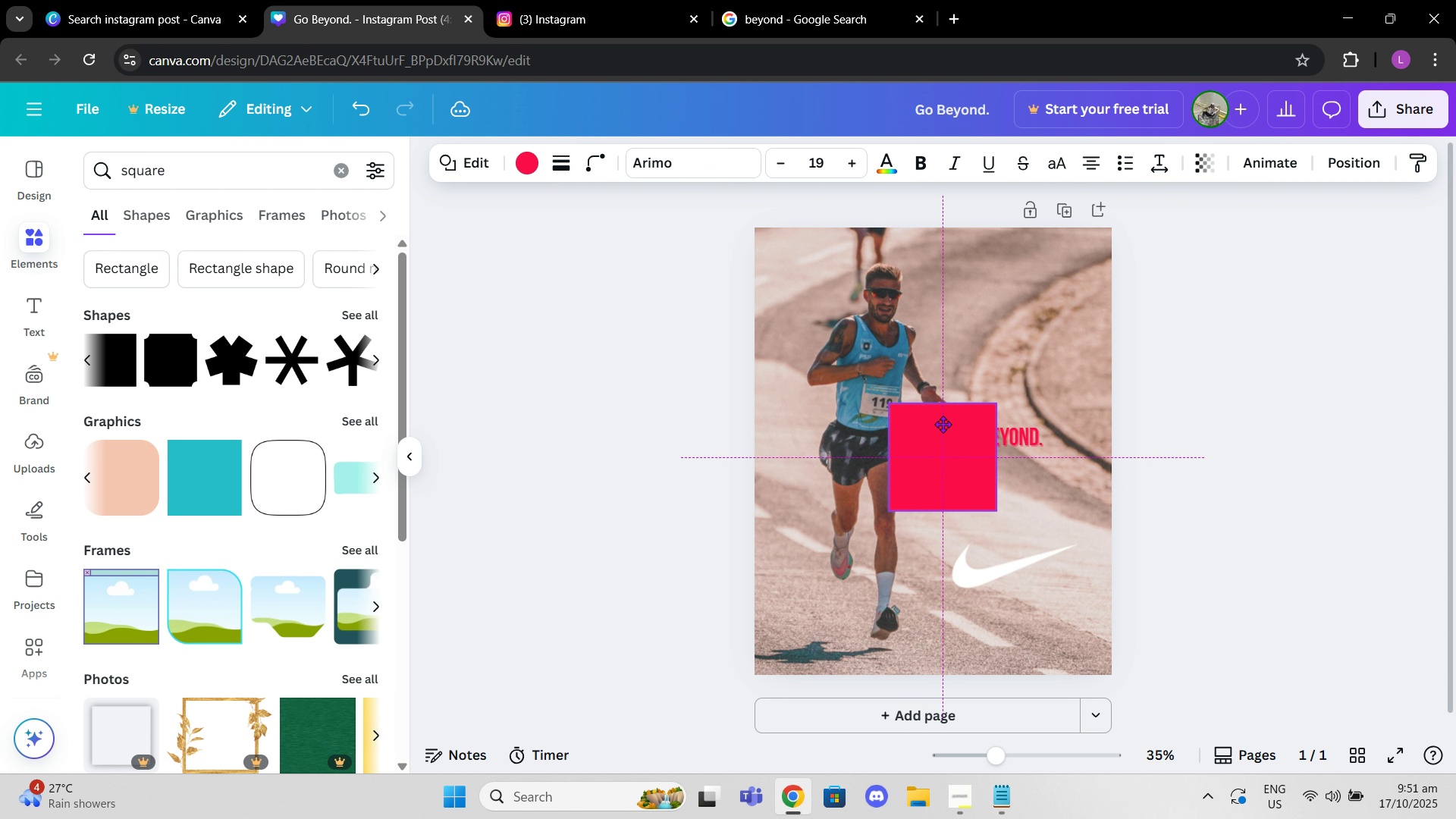 
left_click_drag(start_coordinate=[927, 411], to_coordinate=[894, 518])
 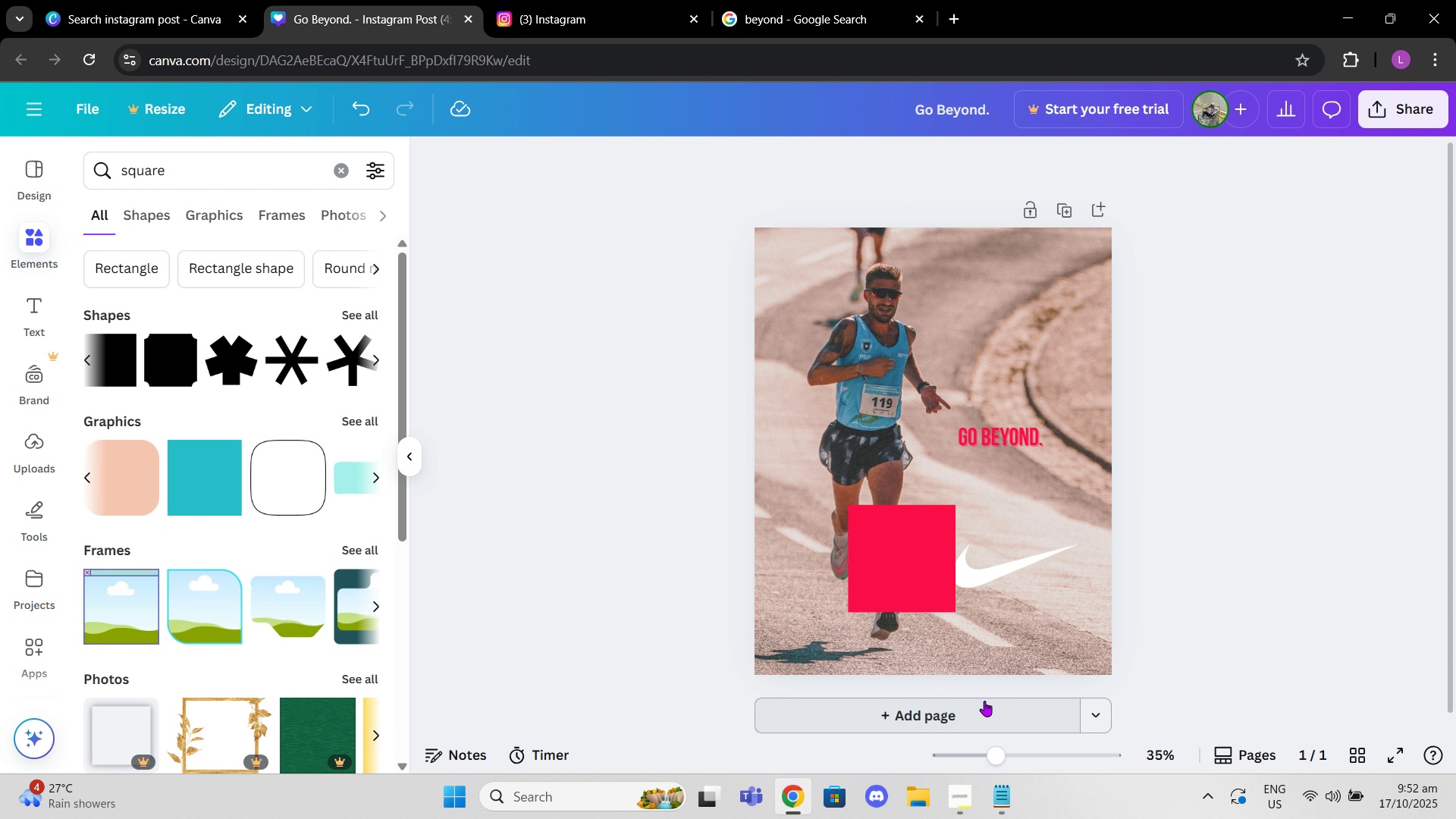 
left_click([984, 705])
 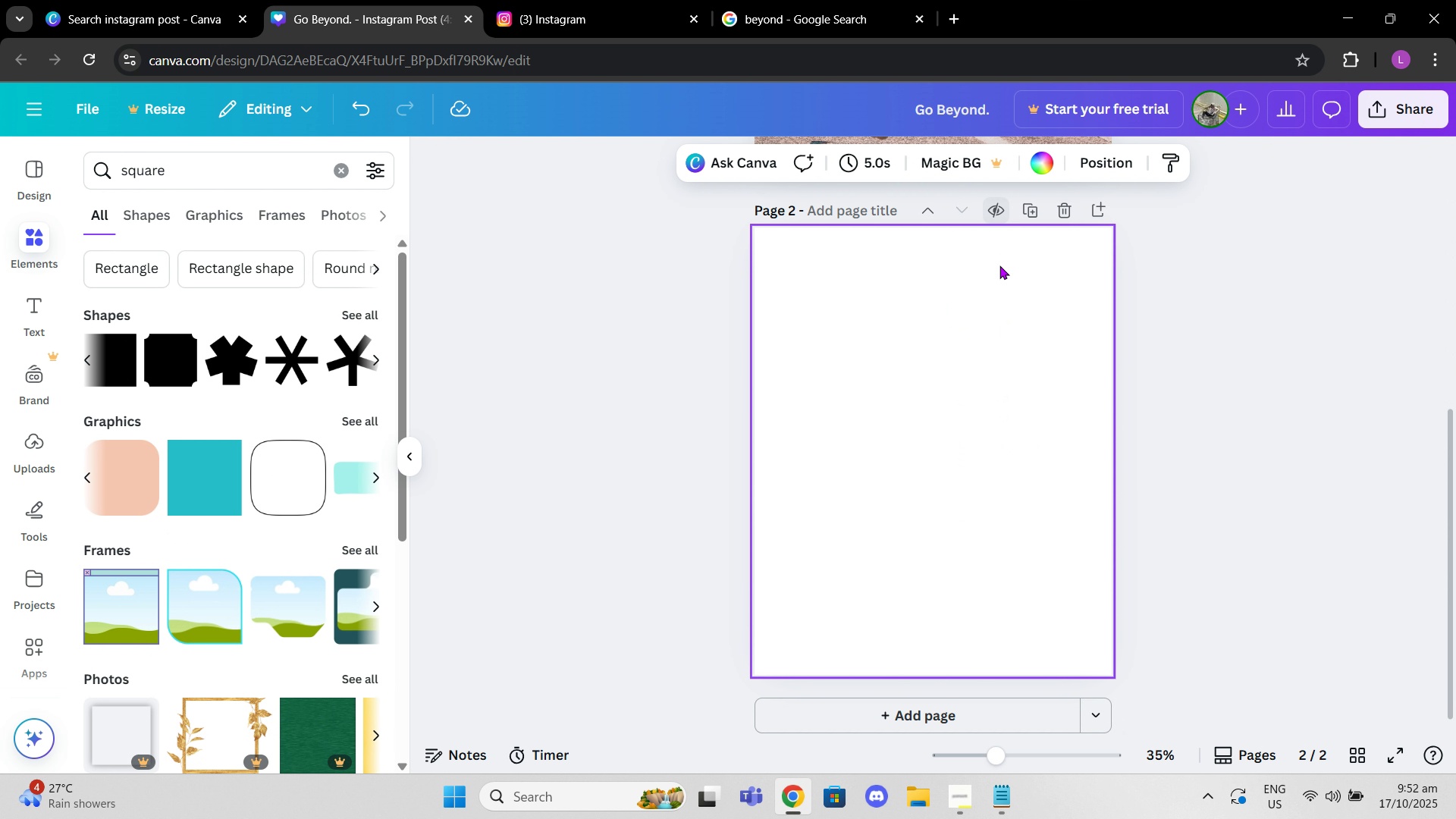 
scroll: coordinate [1011, 331], scroll_direction: up, amount: 2.0
 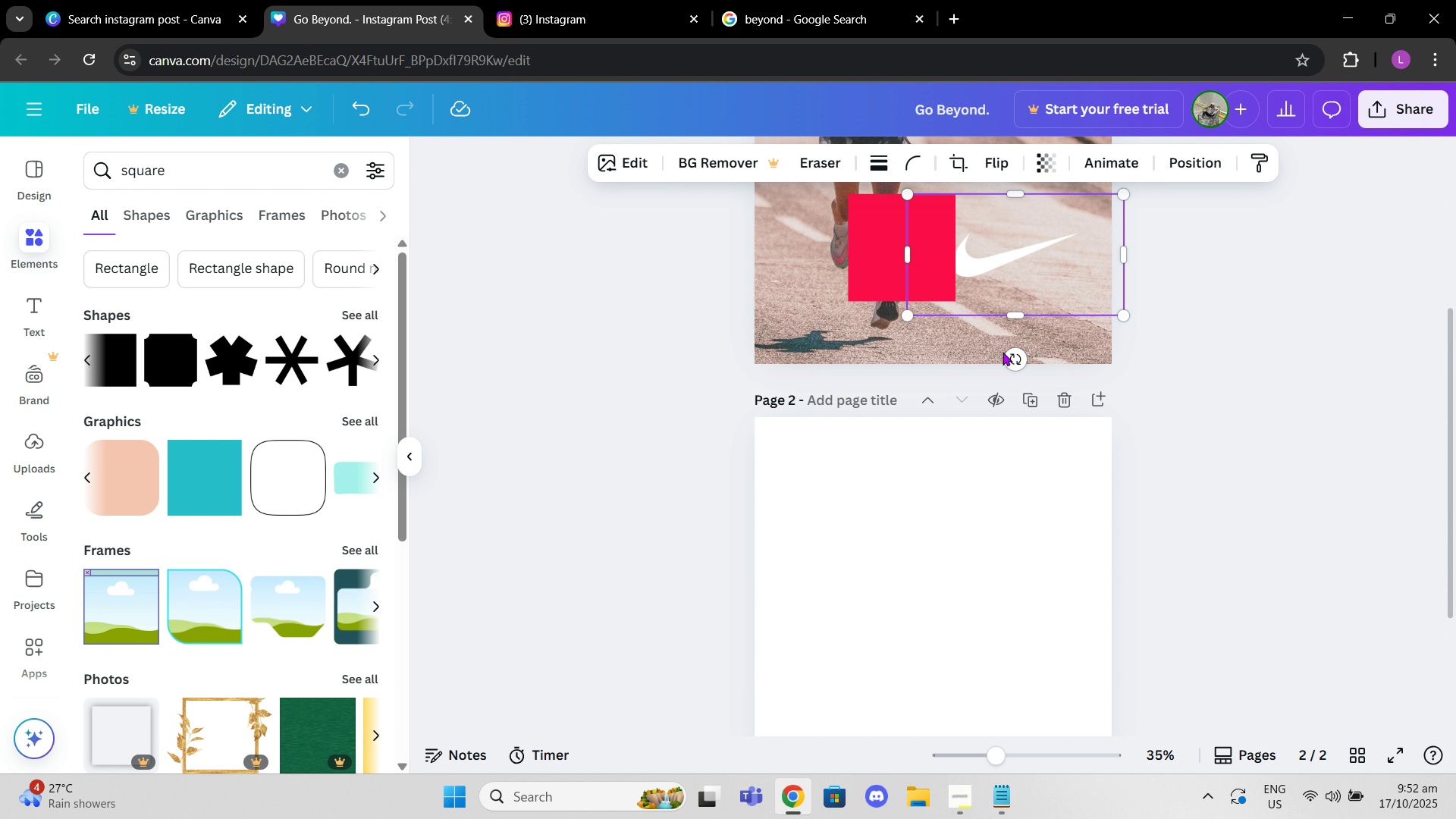 
left_click_drag(start_coordinate=[989, 270], to_coordinate=[915, 584])
 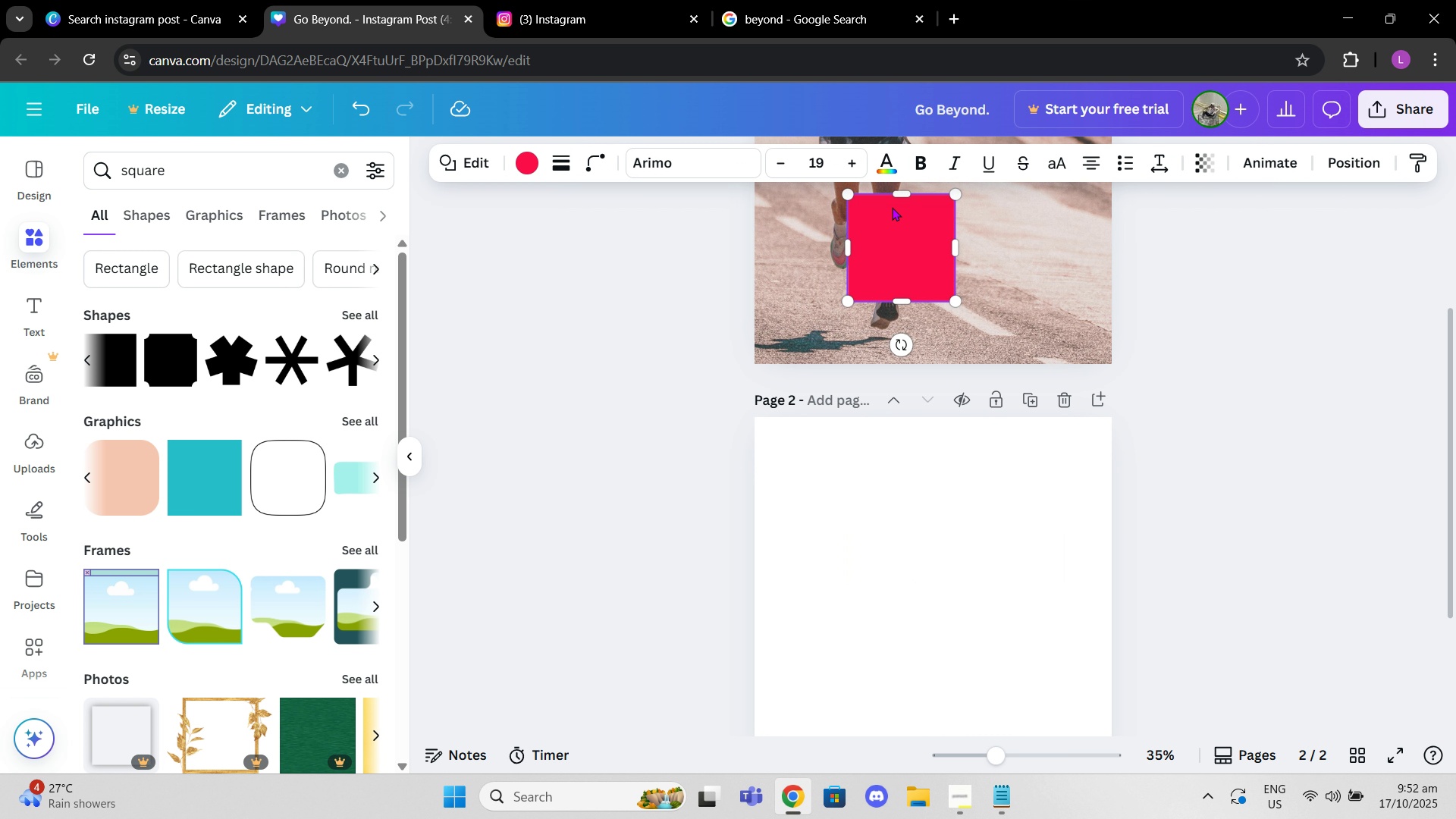 
left_click_drag(start_coordinate=[892, 207], to_coordinate=[896, 557])
 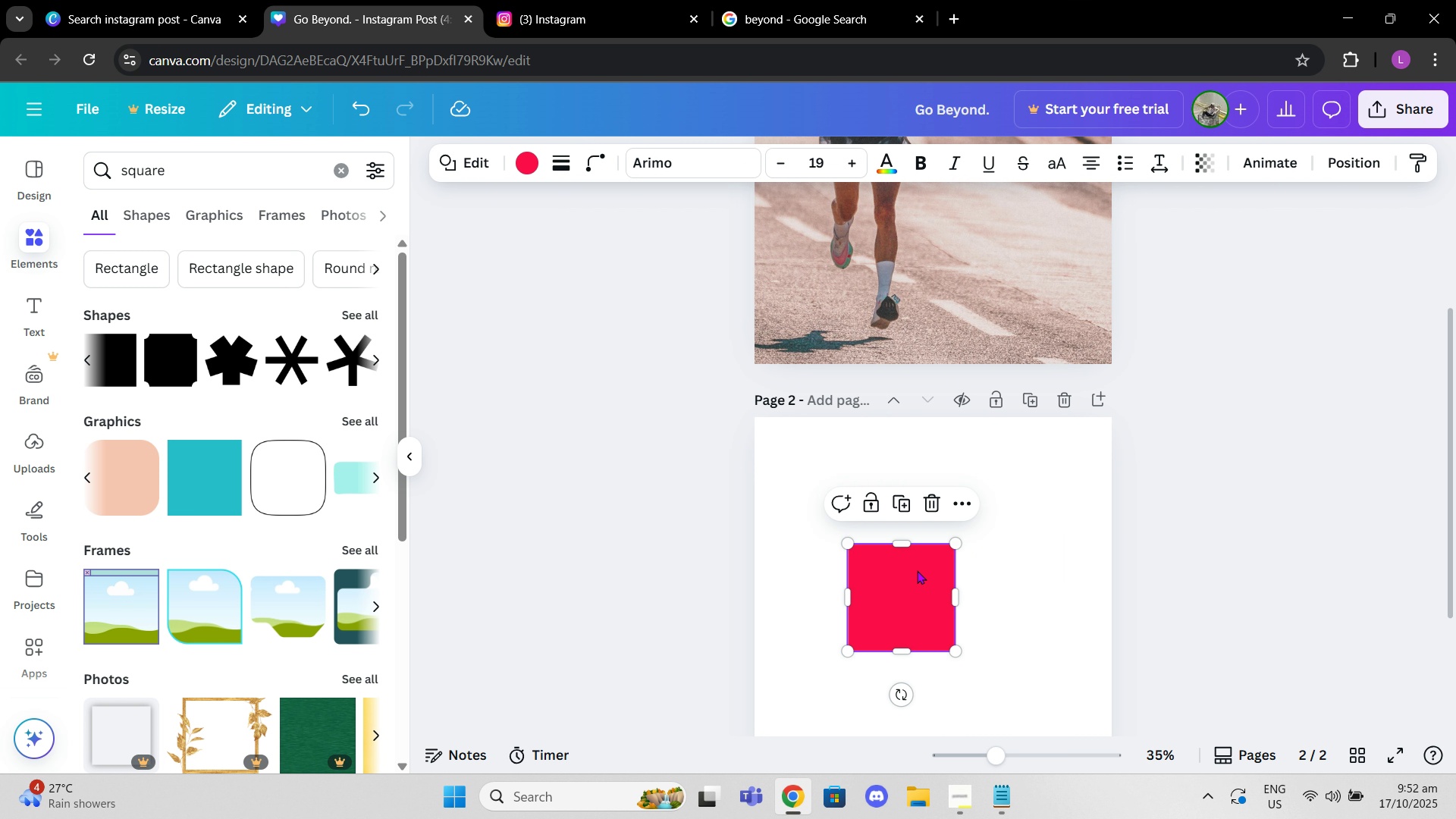 
left_click([917, 570])
 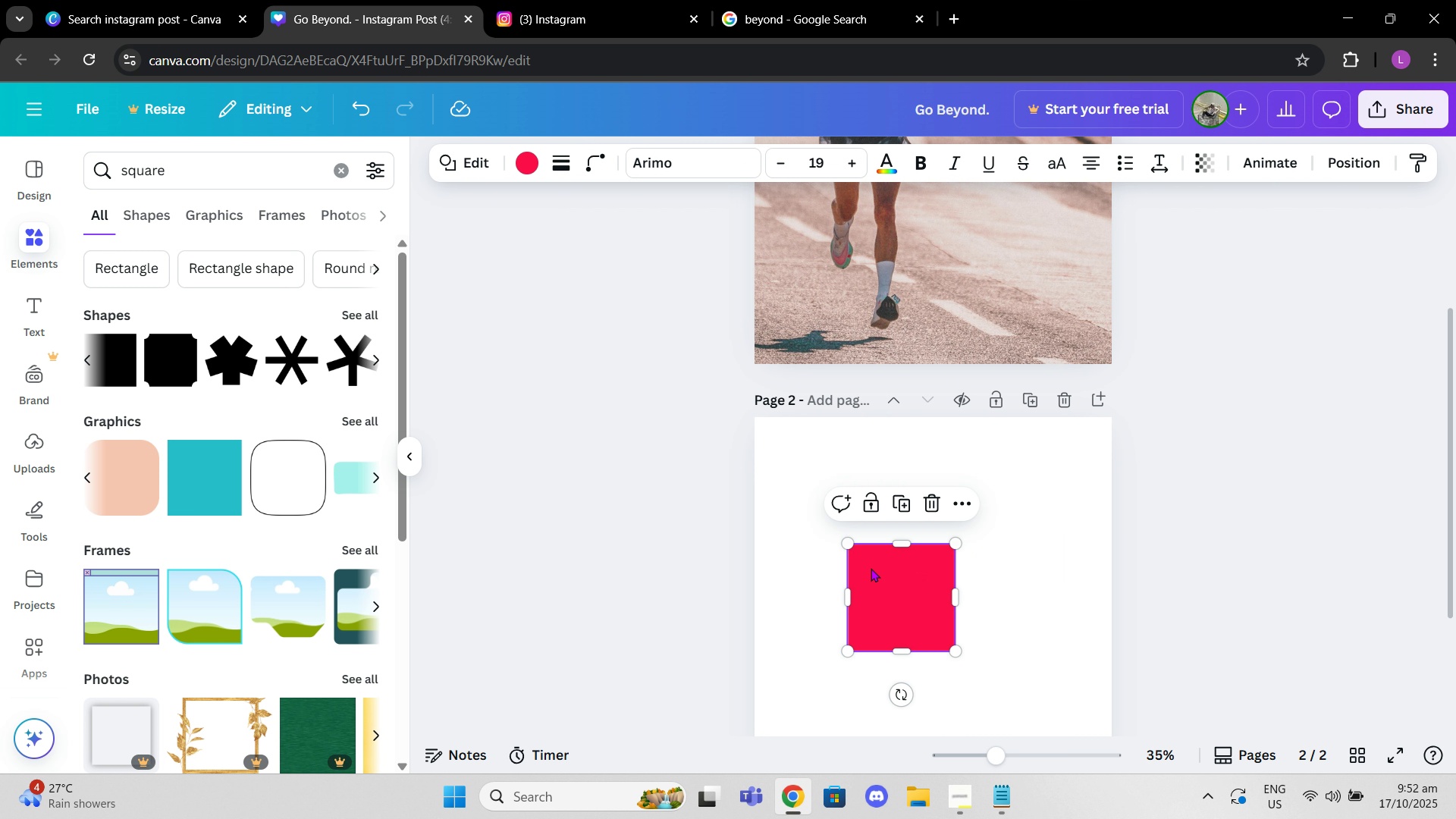 
left_click_drag(start_coordinate=[913, 585], to_coordinate=[803, 527])
 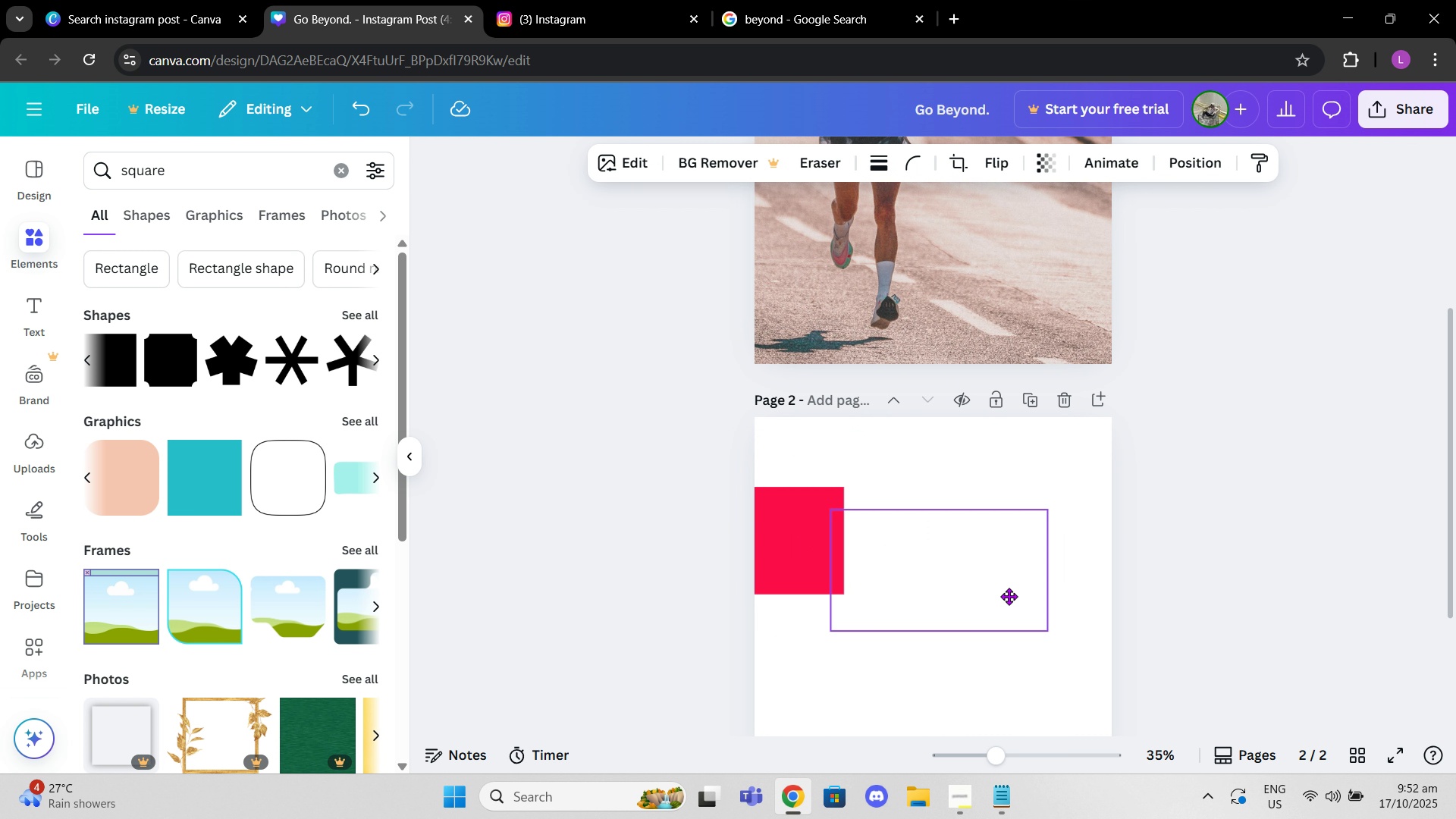 
left_click_drag(start_coordinate=[1015, 595], to_coordinate=[1009, 596])
 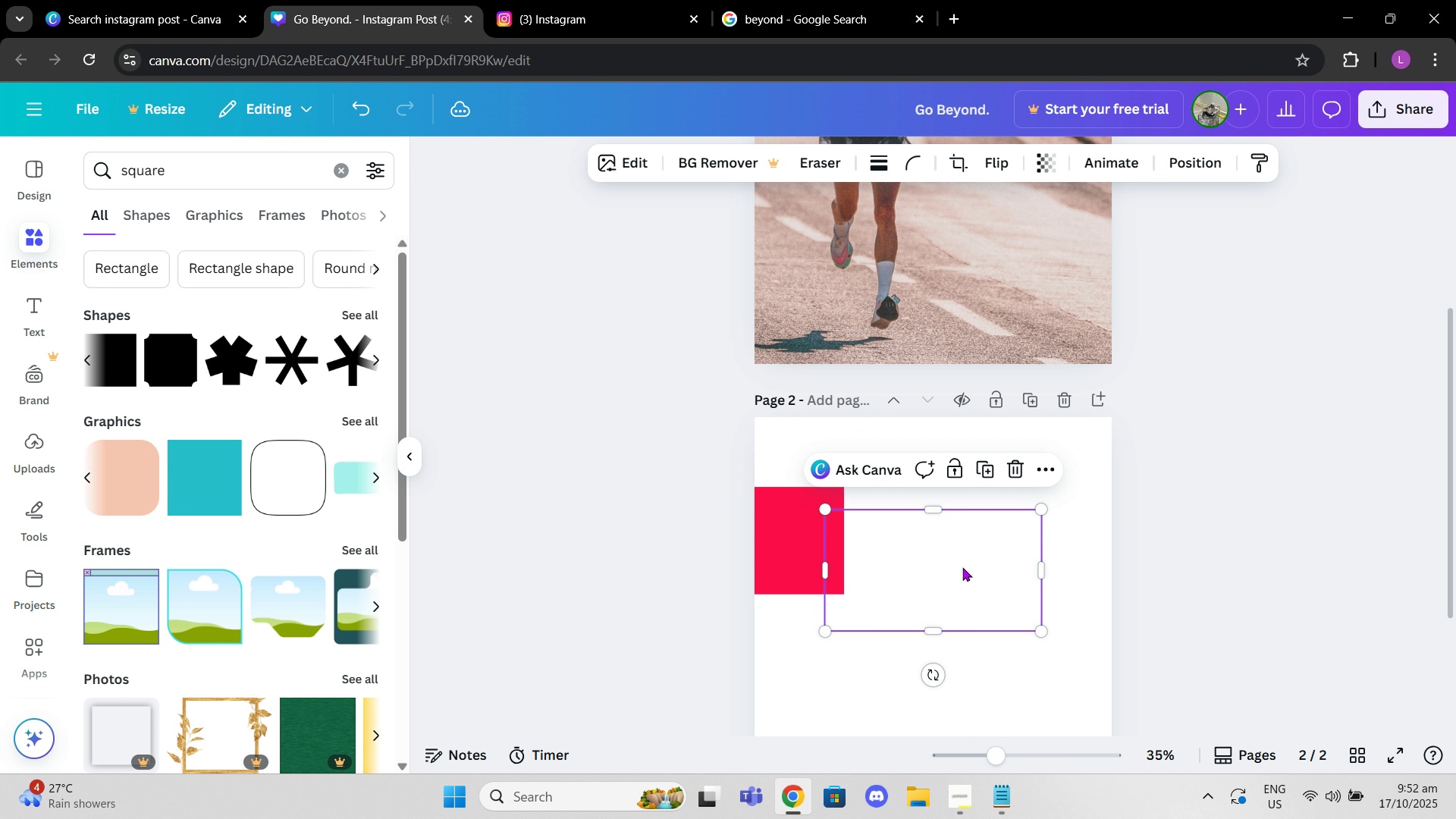 
left_click_drag(start_coordinate=[962, 567], to_coordinate=[972, 547])
 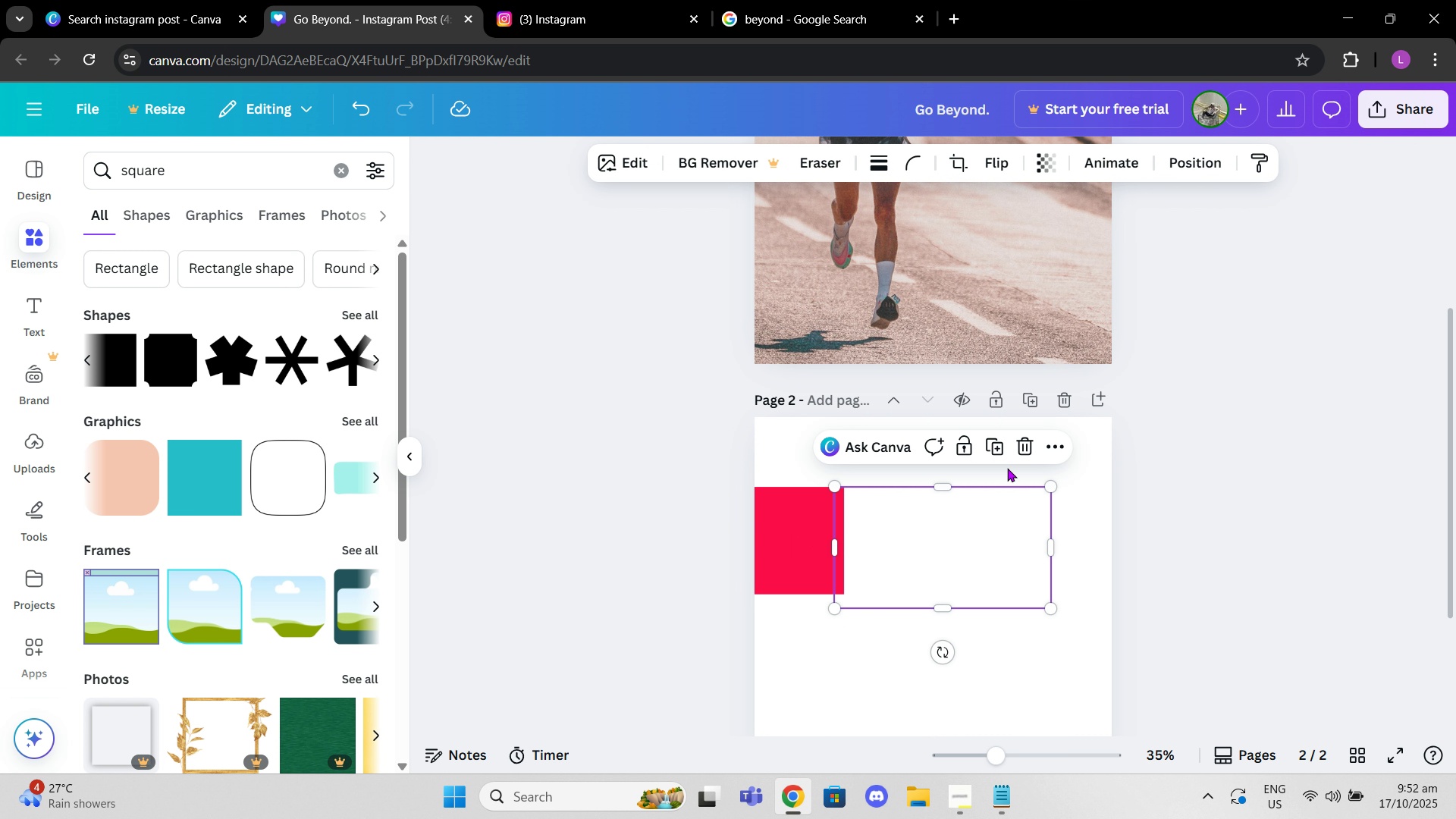 
left_click([972, 547])
 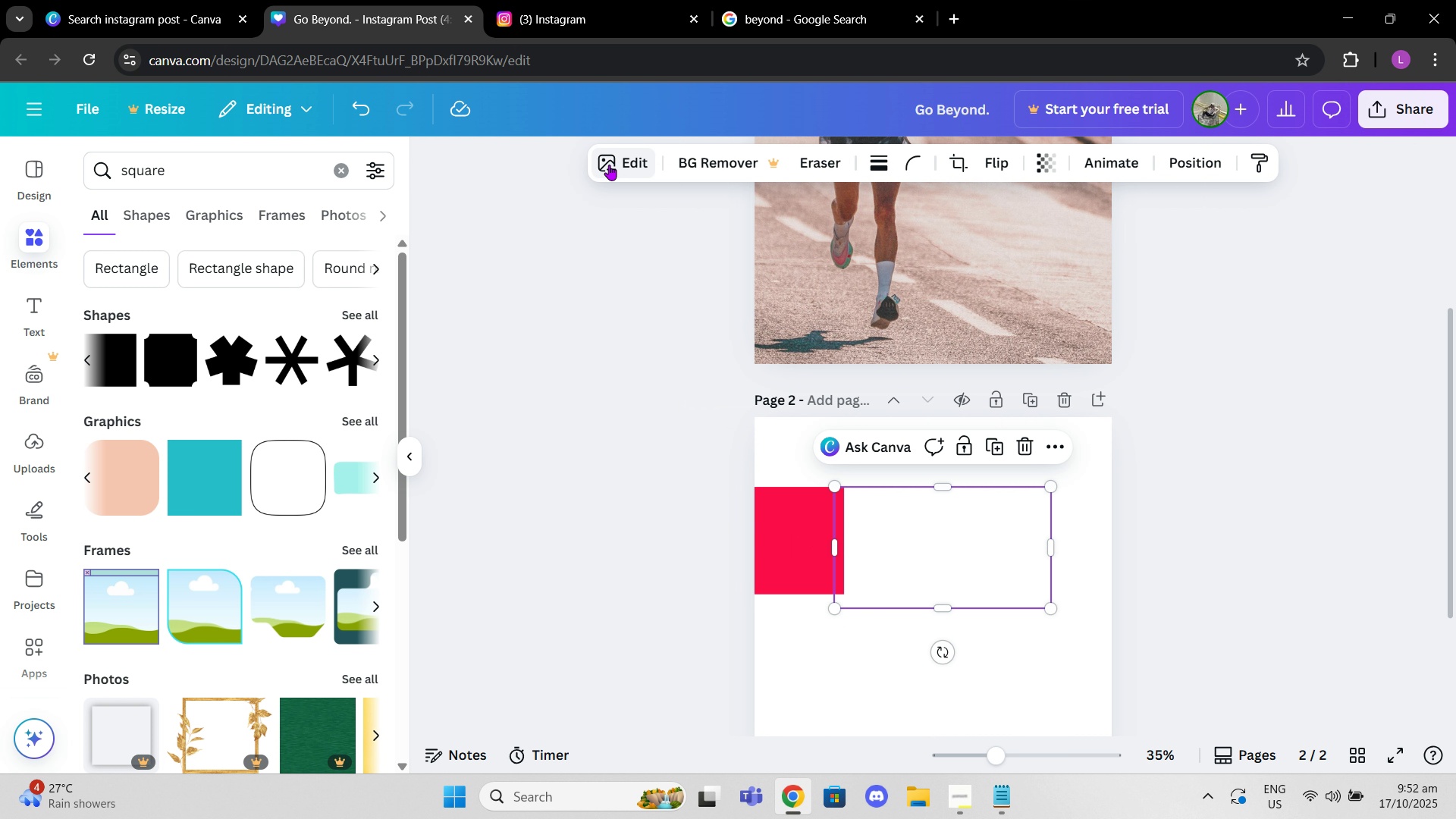 
left_click([609, 165])
 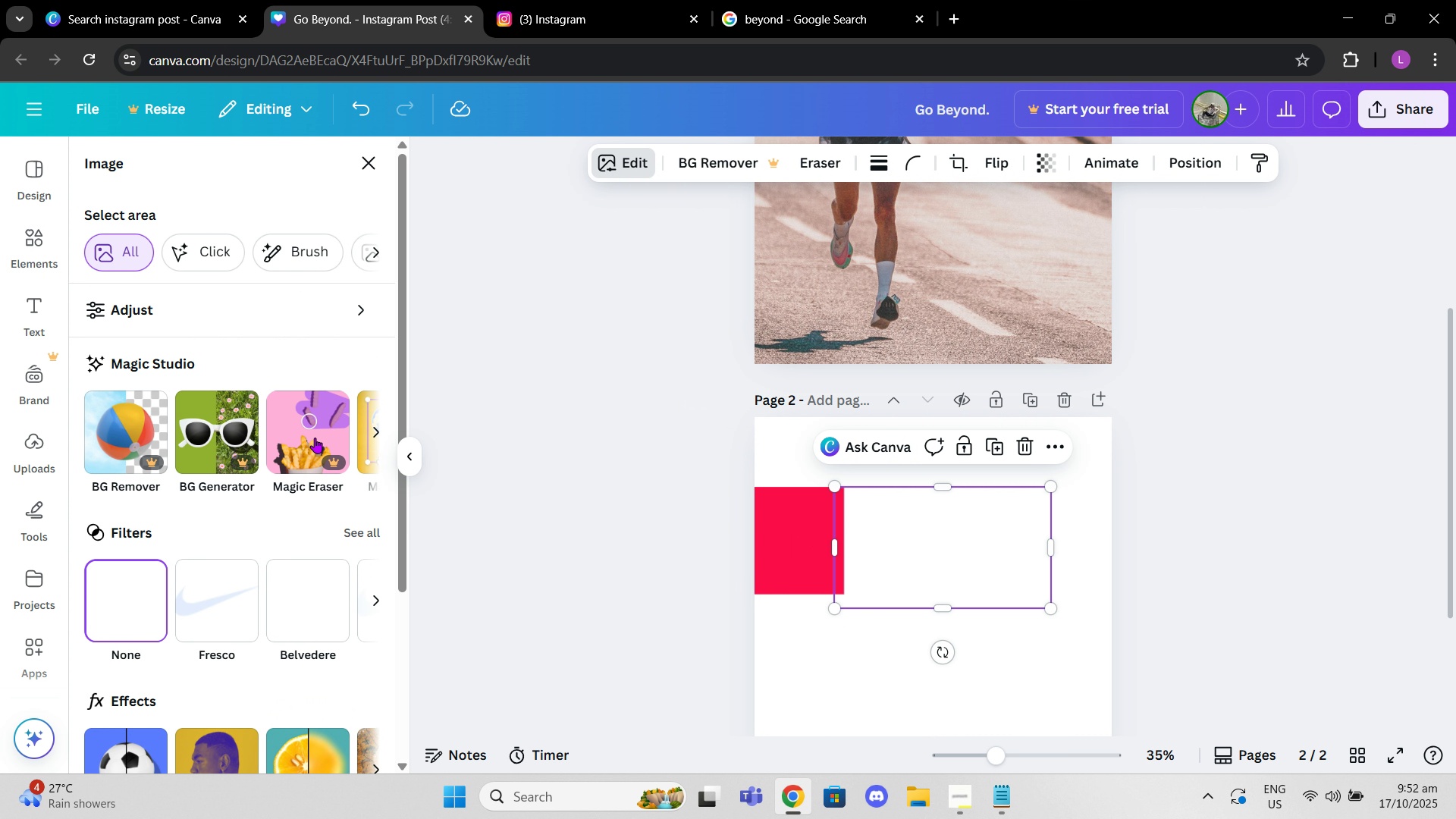 
scroll: coordinate [489, 818], scroll_direction: down, amount: 9.0
 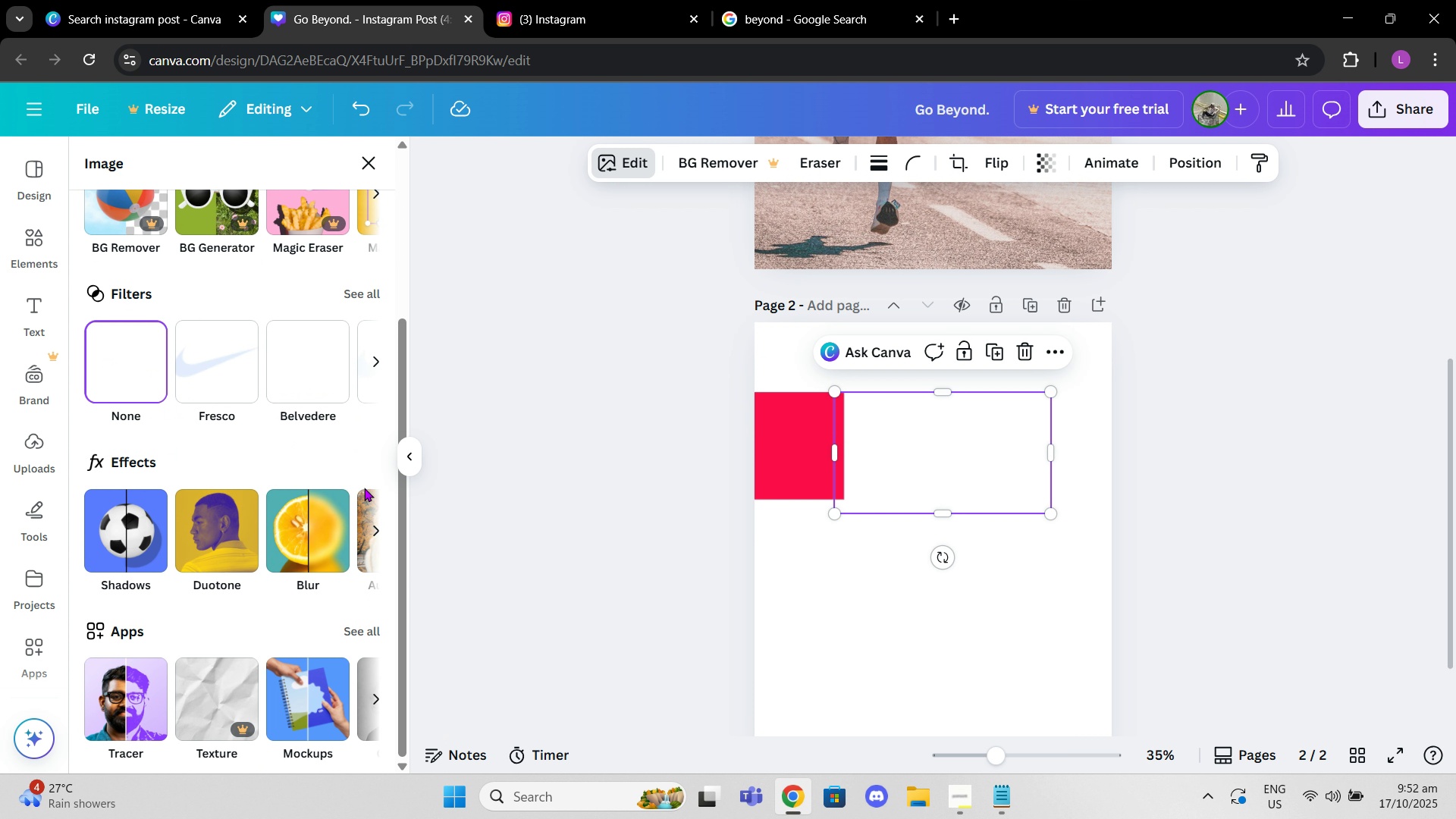 
left_click([375, 538])
 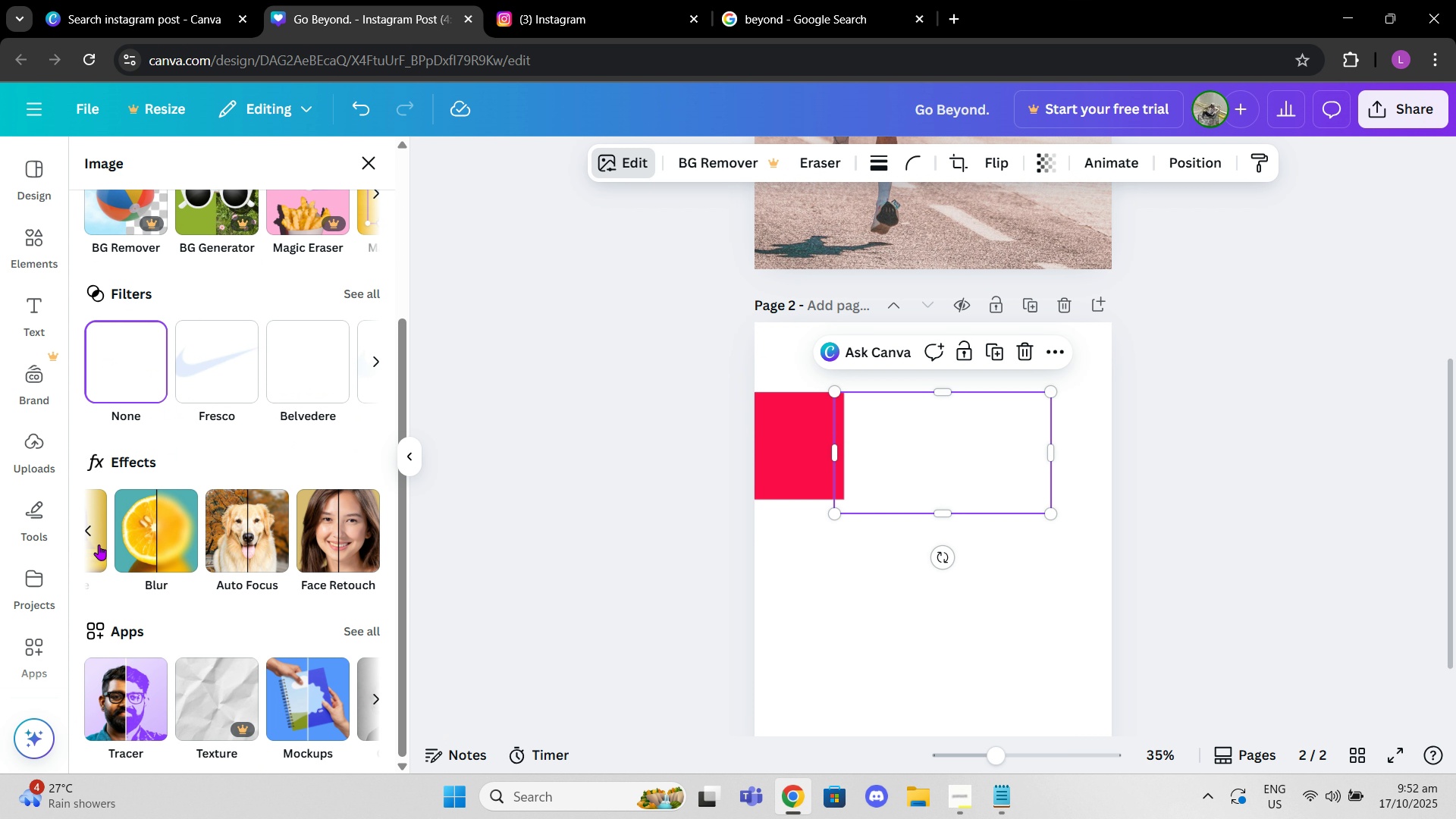 
left_click([90, 539])
 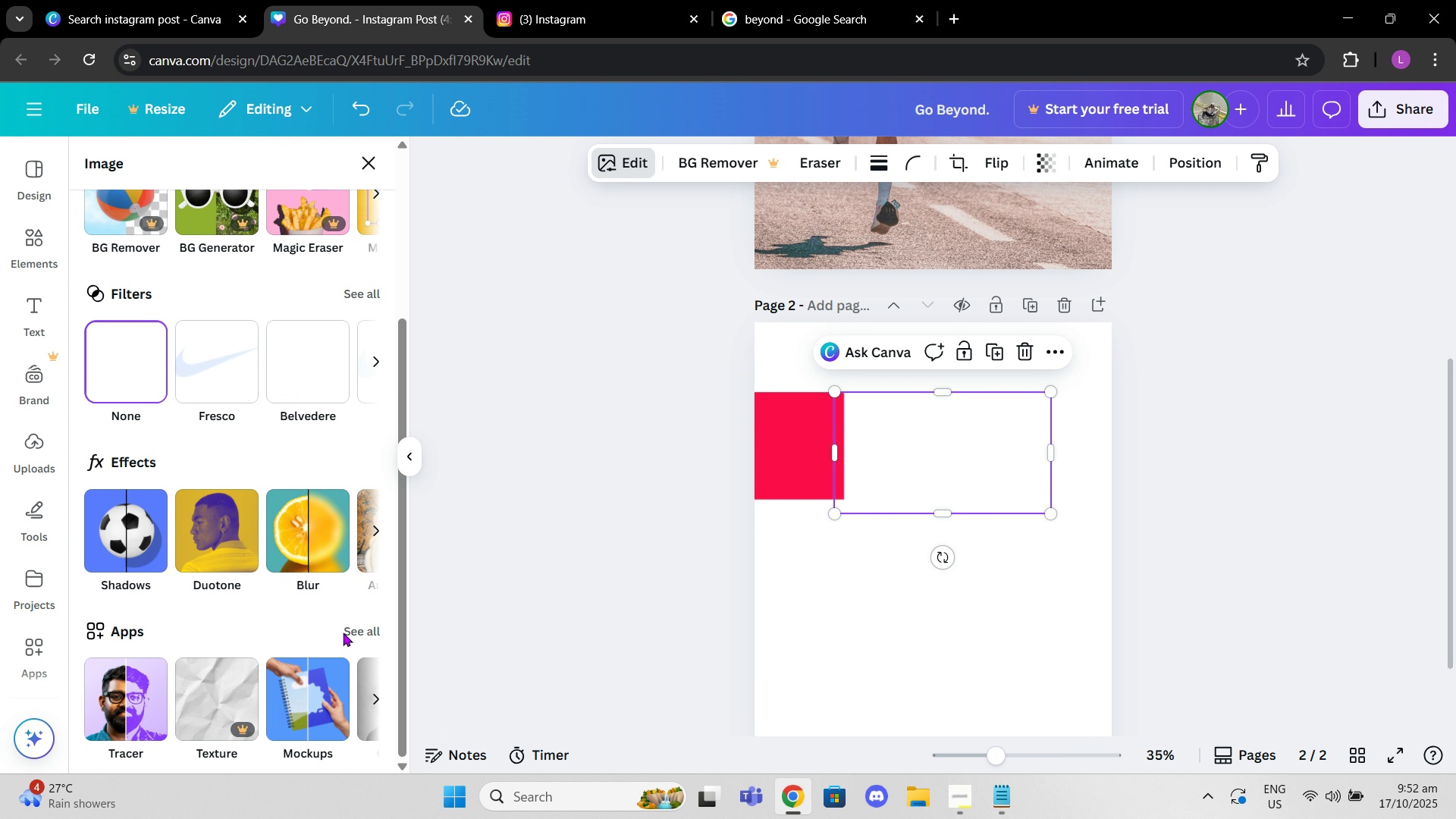 
left_click([335, 632])
 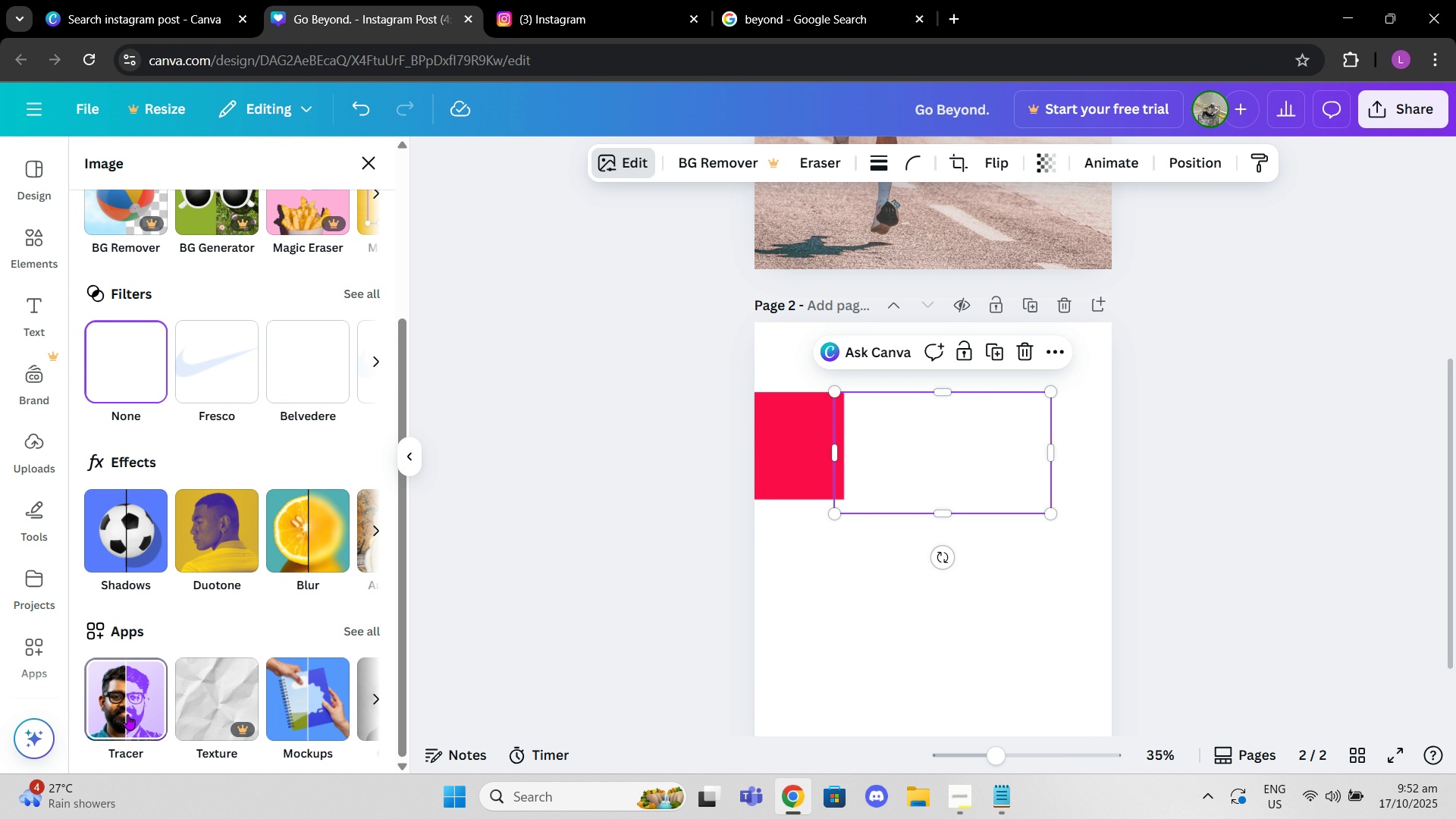 
left_click([127, 714])
 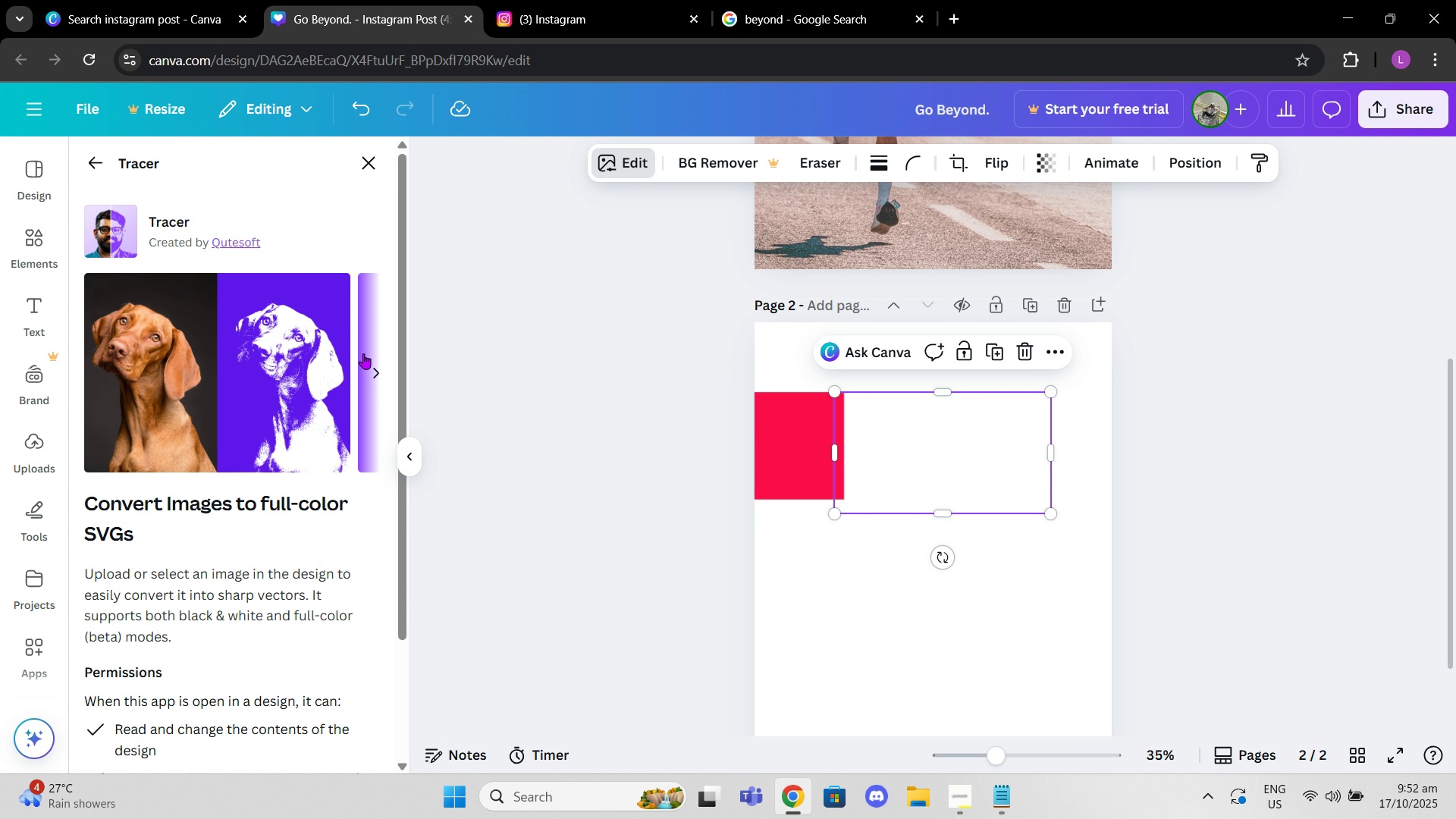 
left_click([381, 368])
 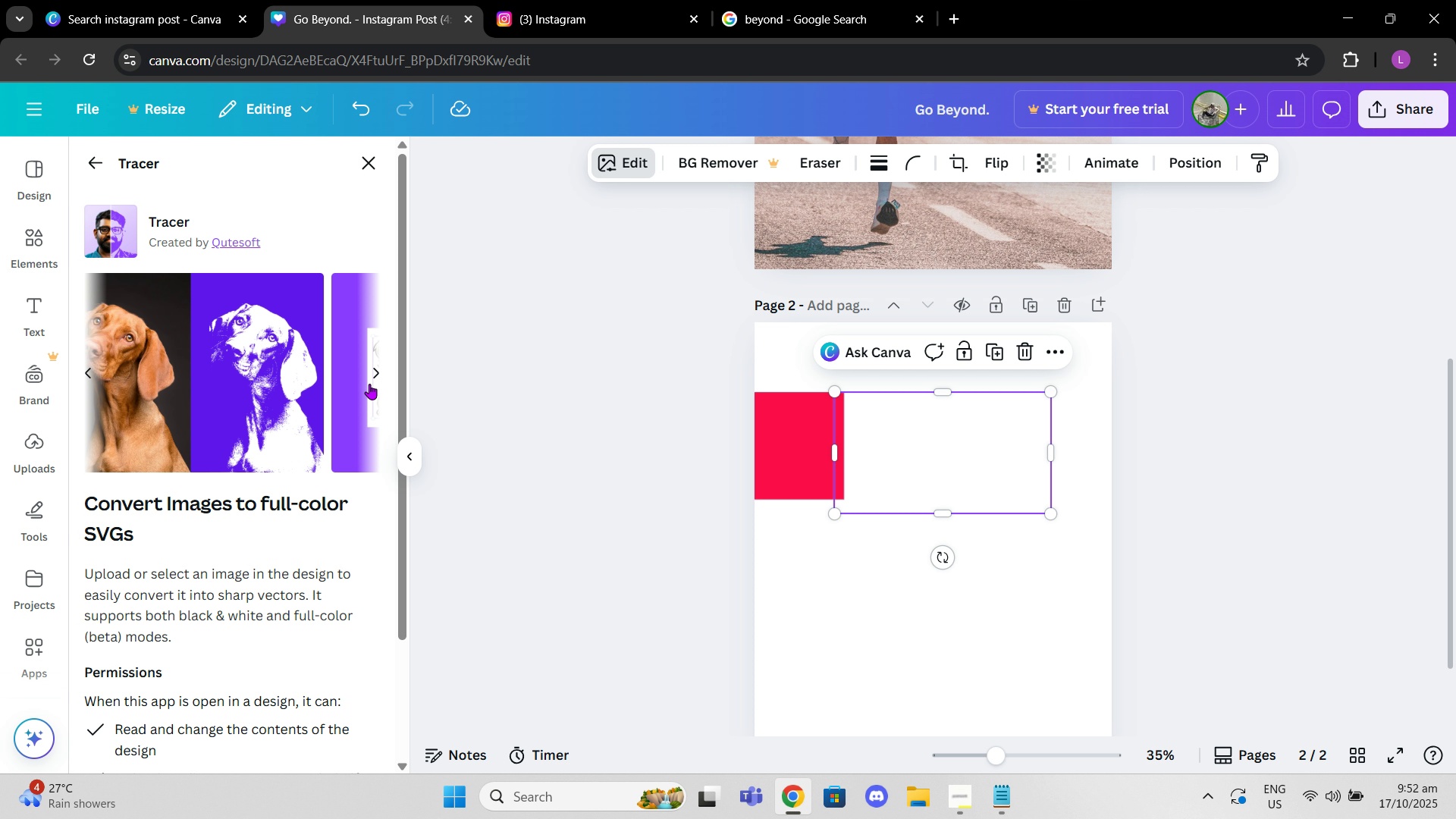 
left_click([369, 384])
 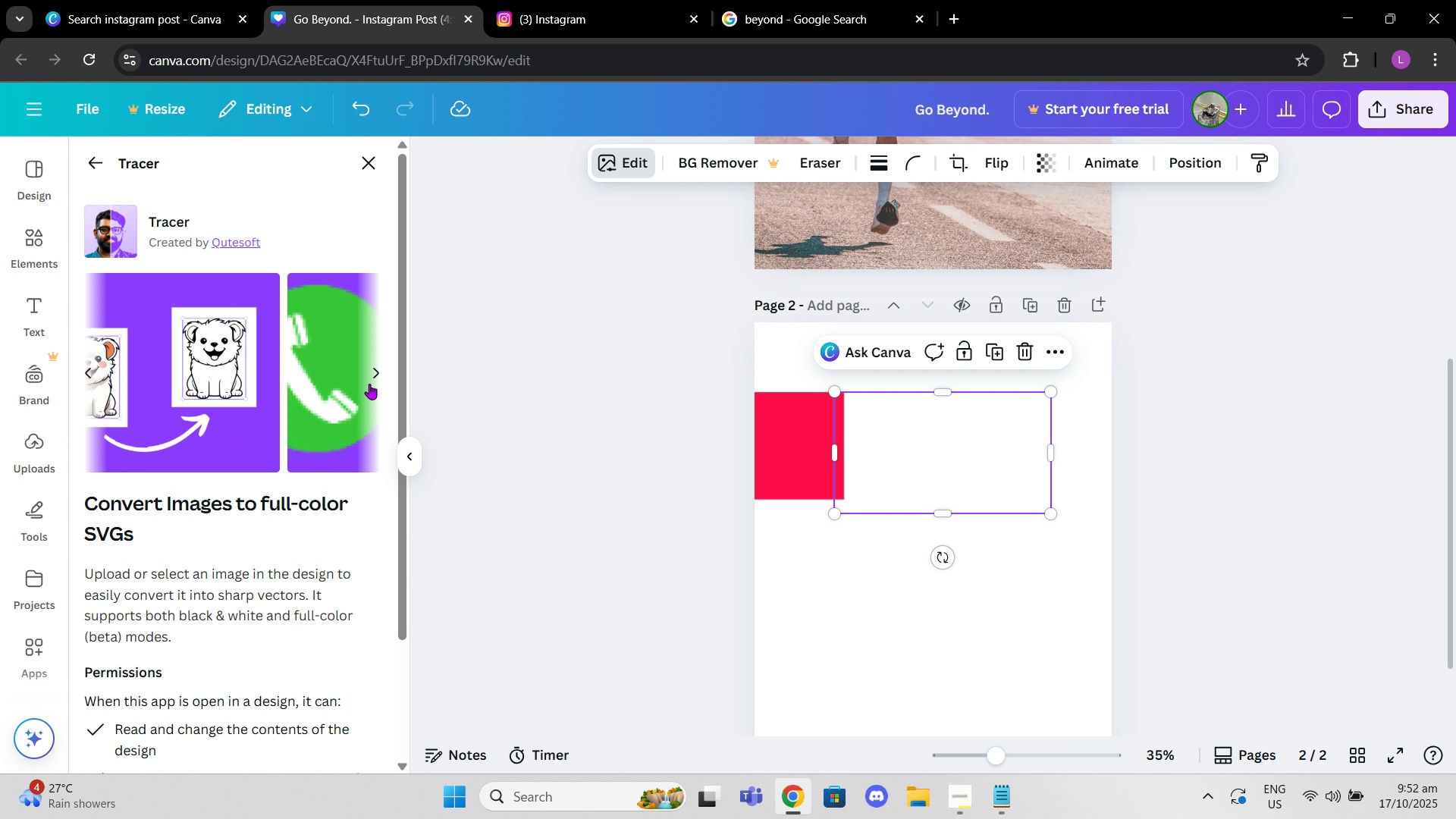 
left_click([369, 384])
 